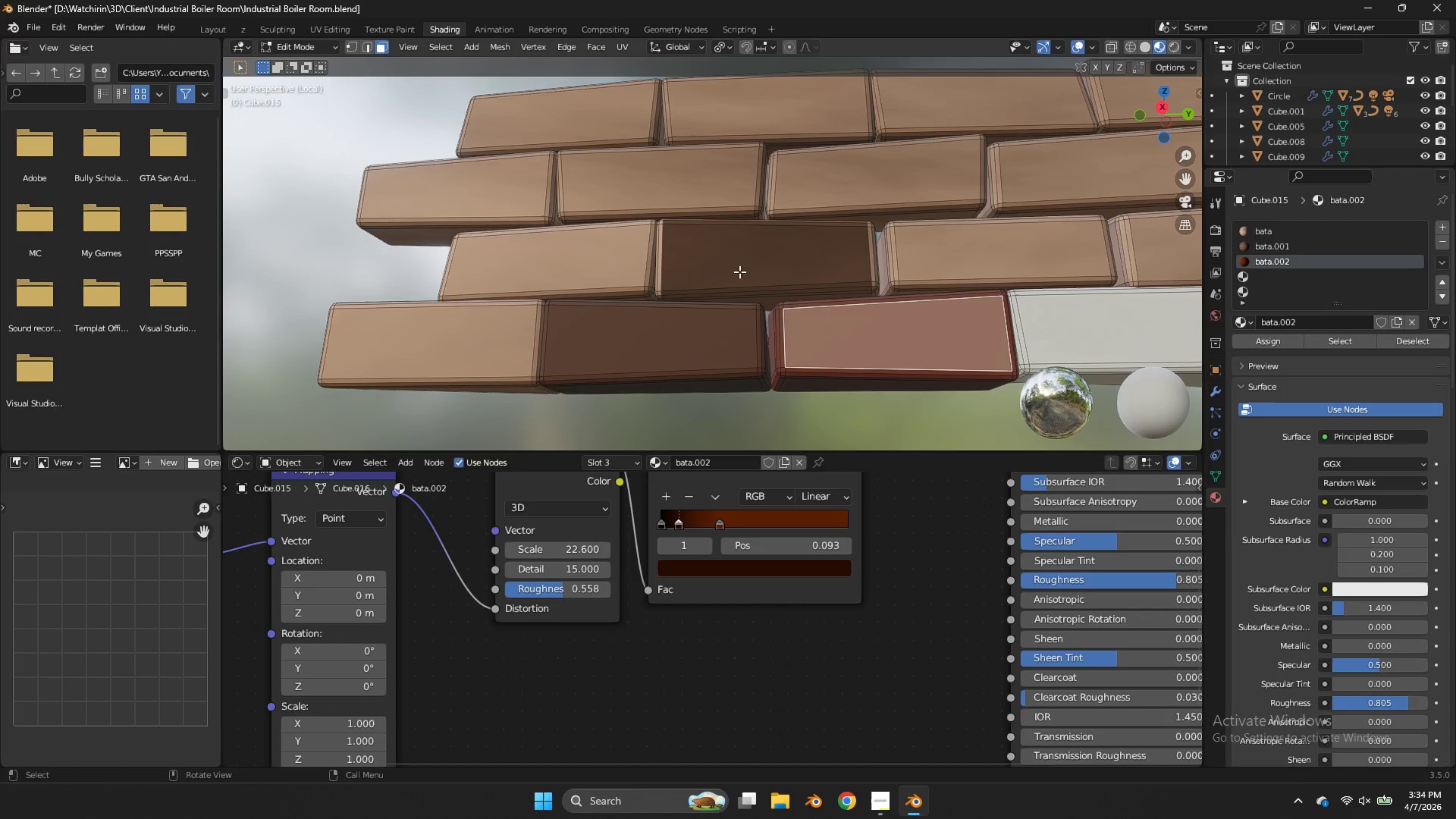 
left_click([422, 345])
 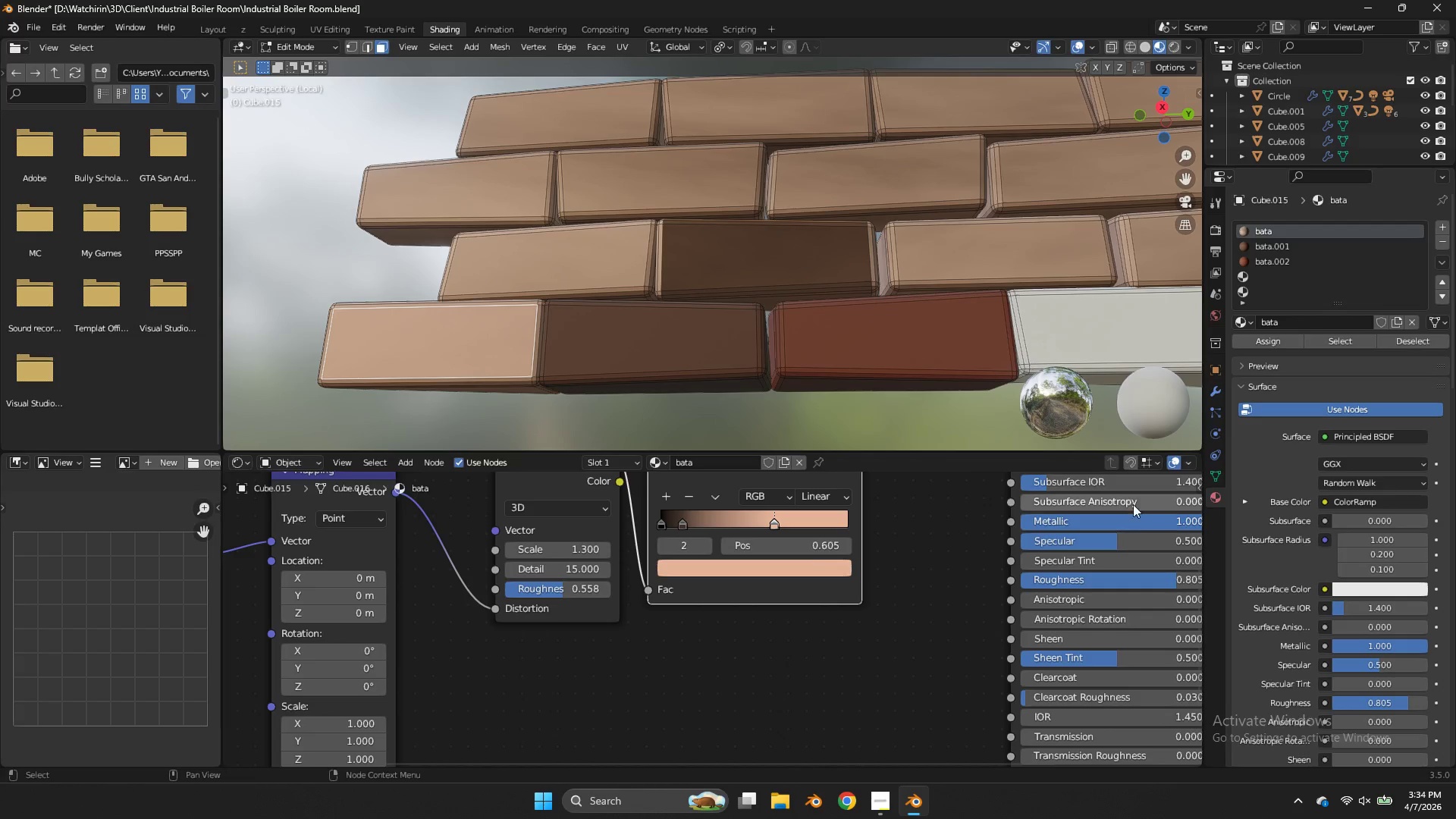 
left_click_drag(start_coordinate=[1138, 522], to_coordinate=[578, 325])
 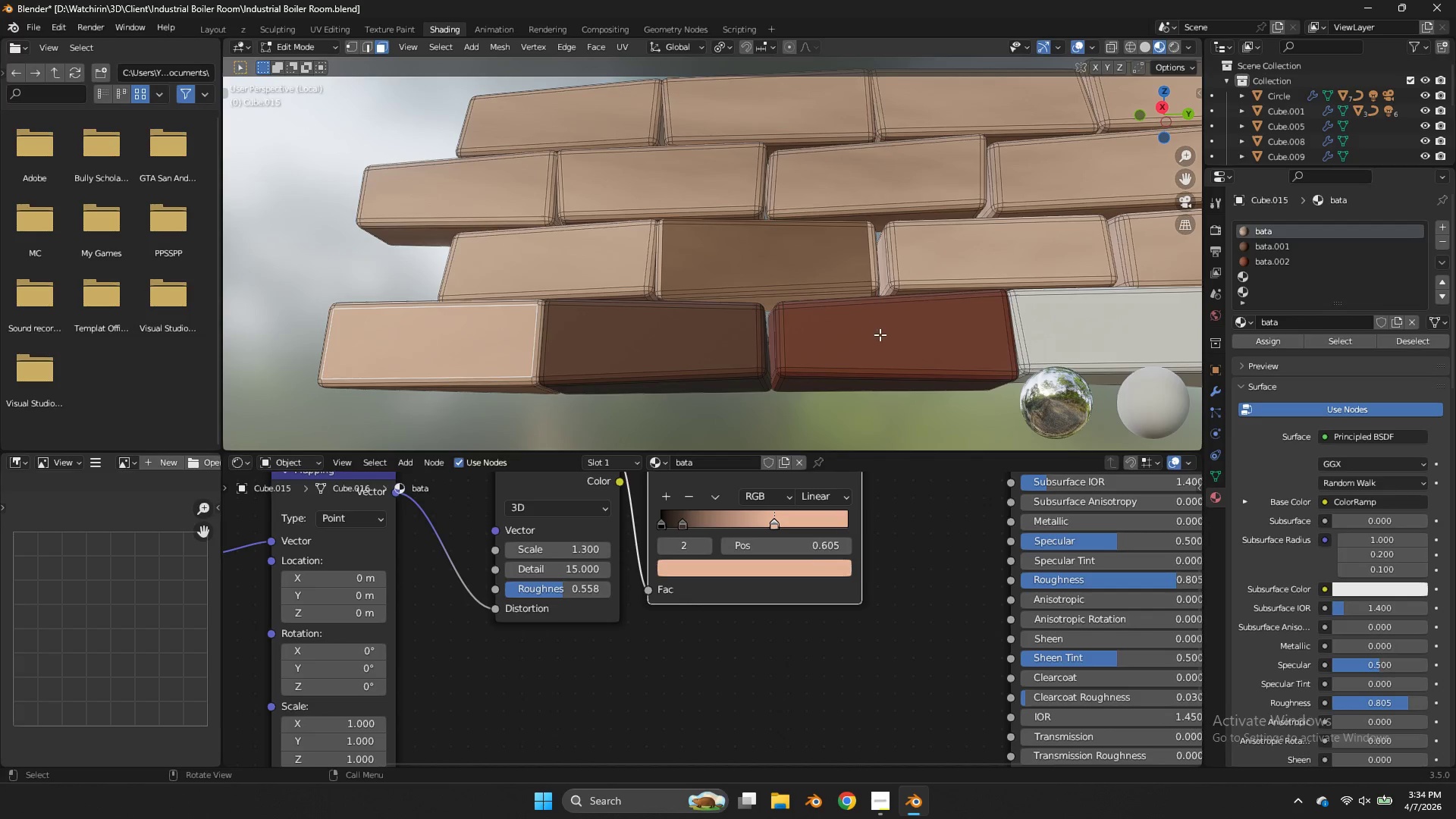 
key(Tab)
 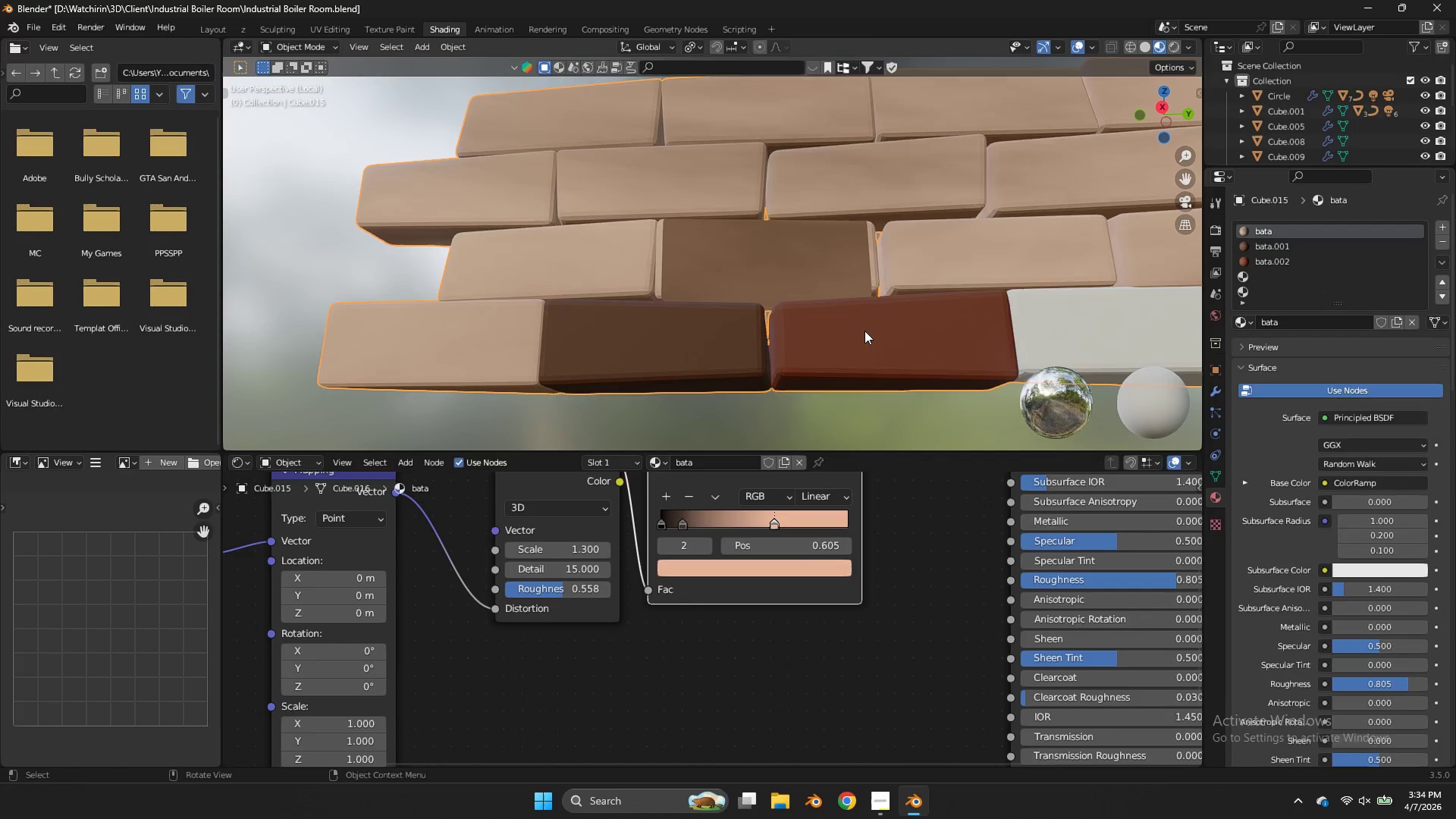 
key(Tab)
 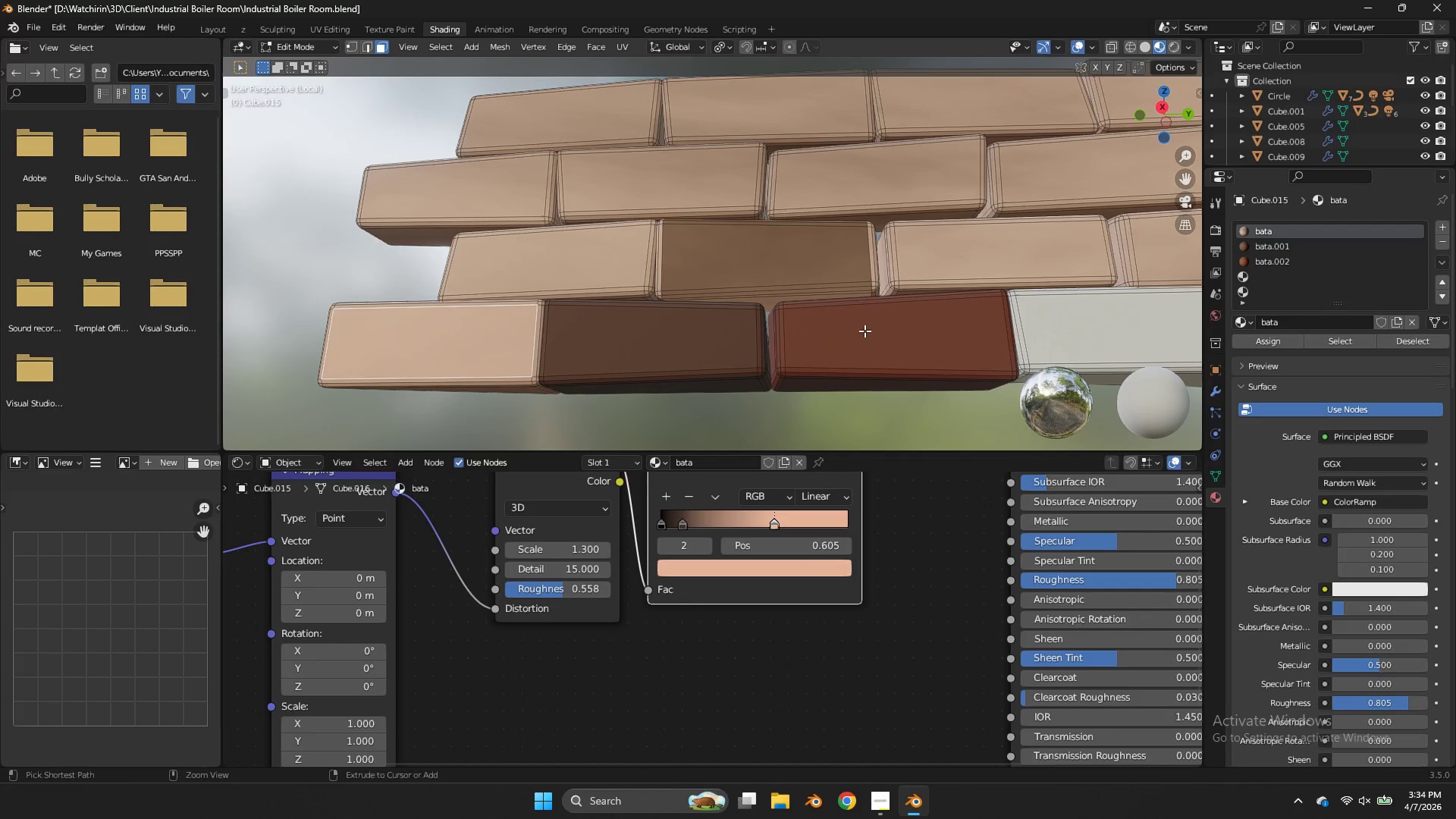 
key(Control+ControlLeft)
 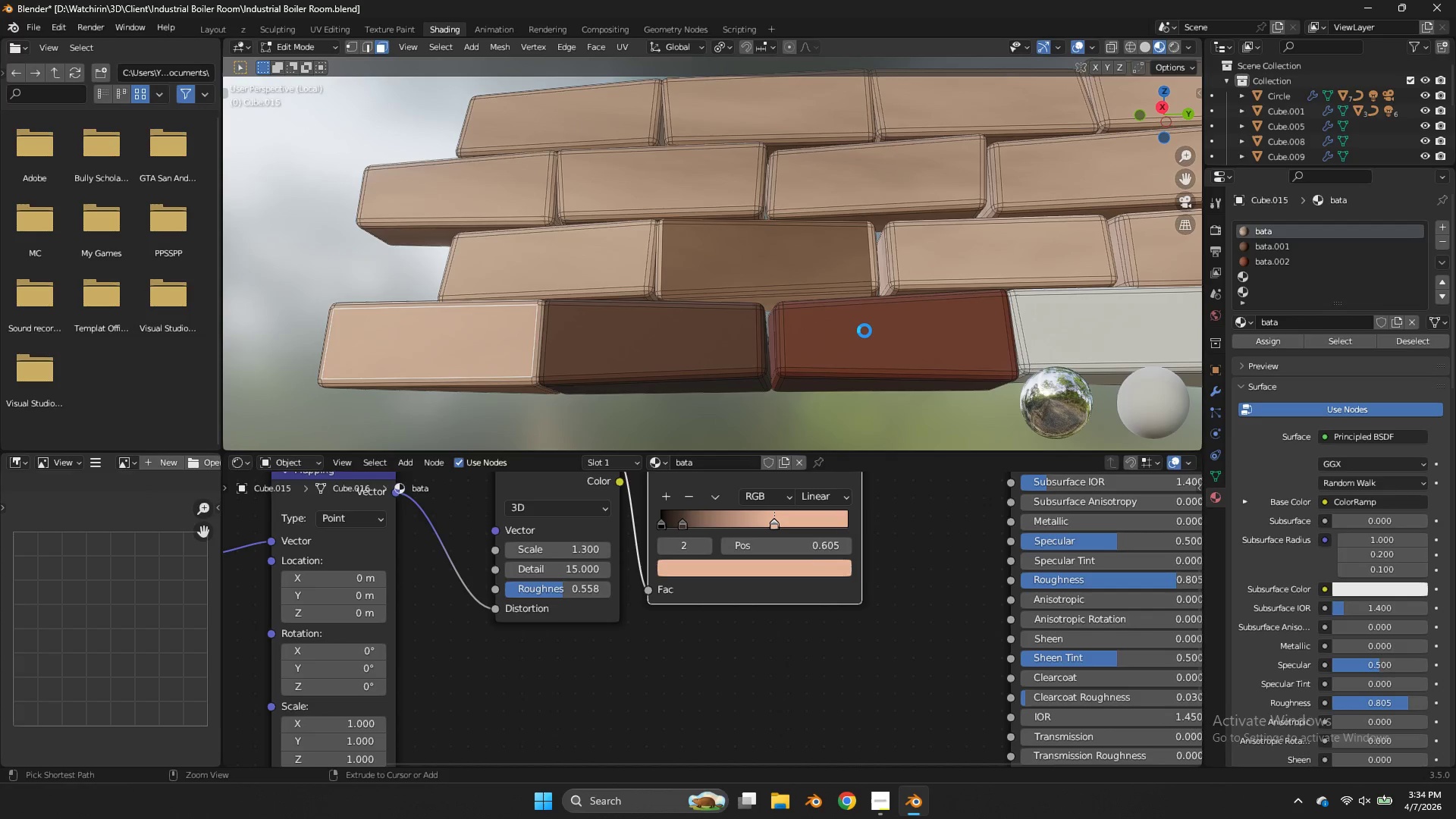 
key(Control+S)
 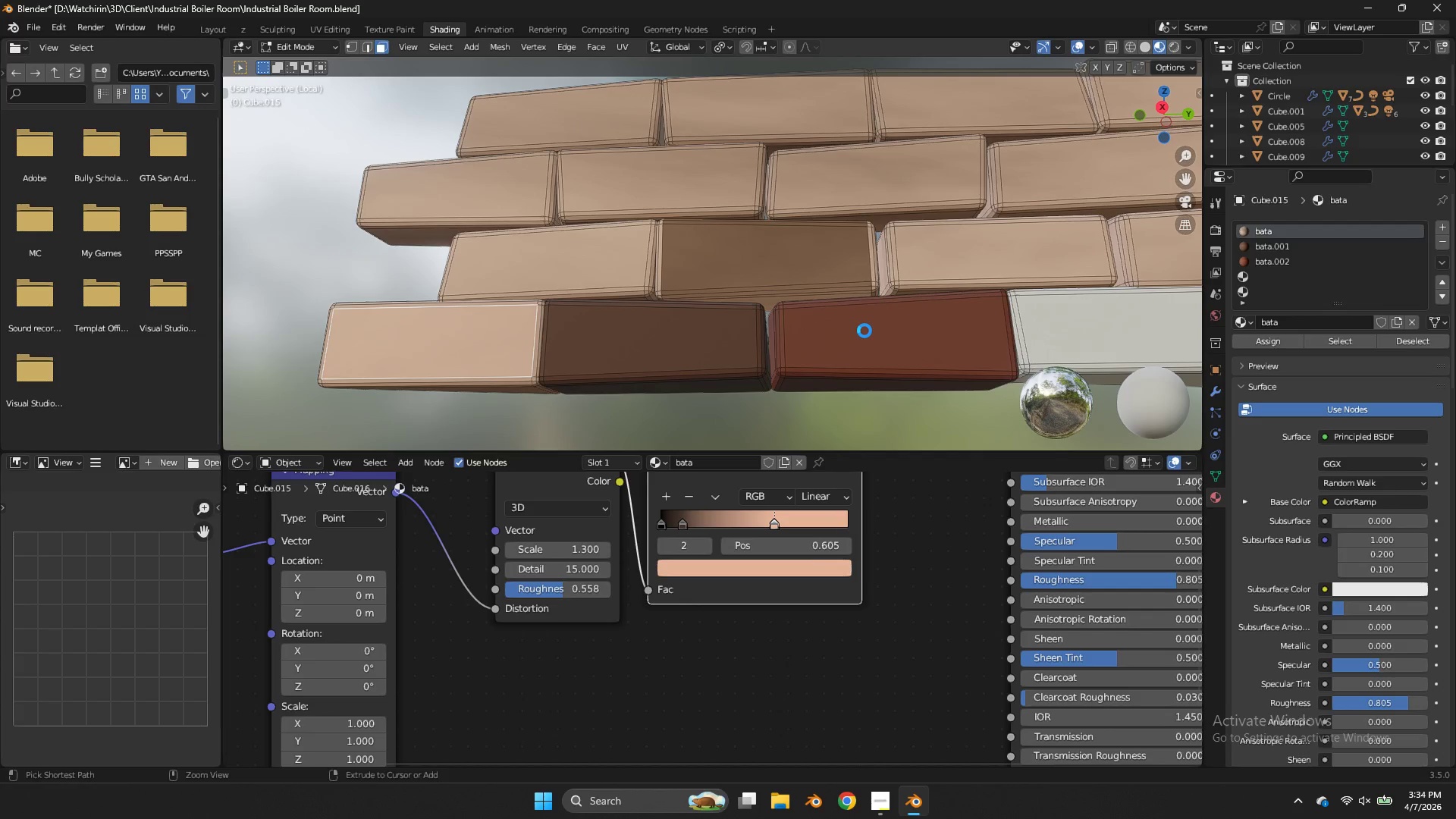 
left_click([817, 380])
 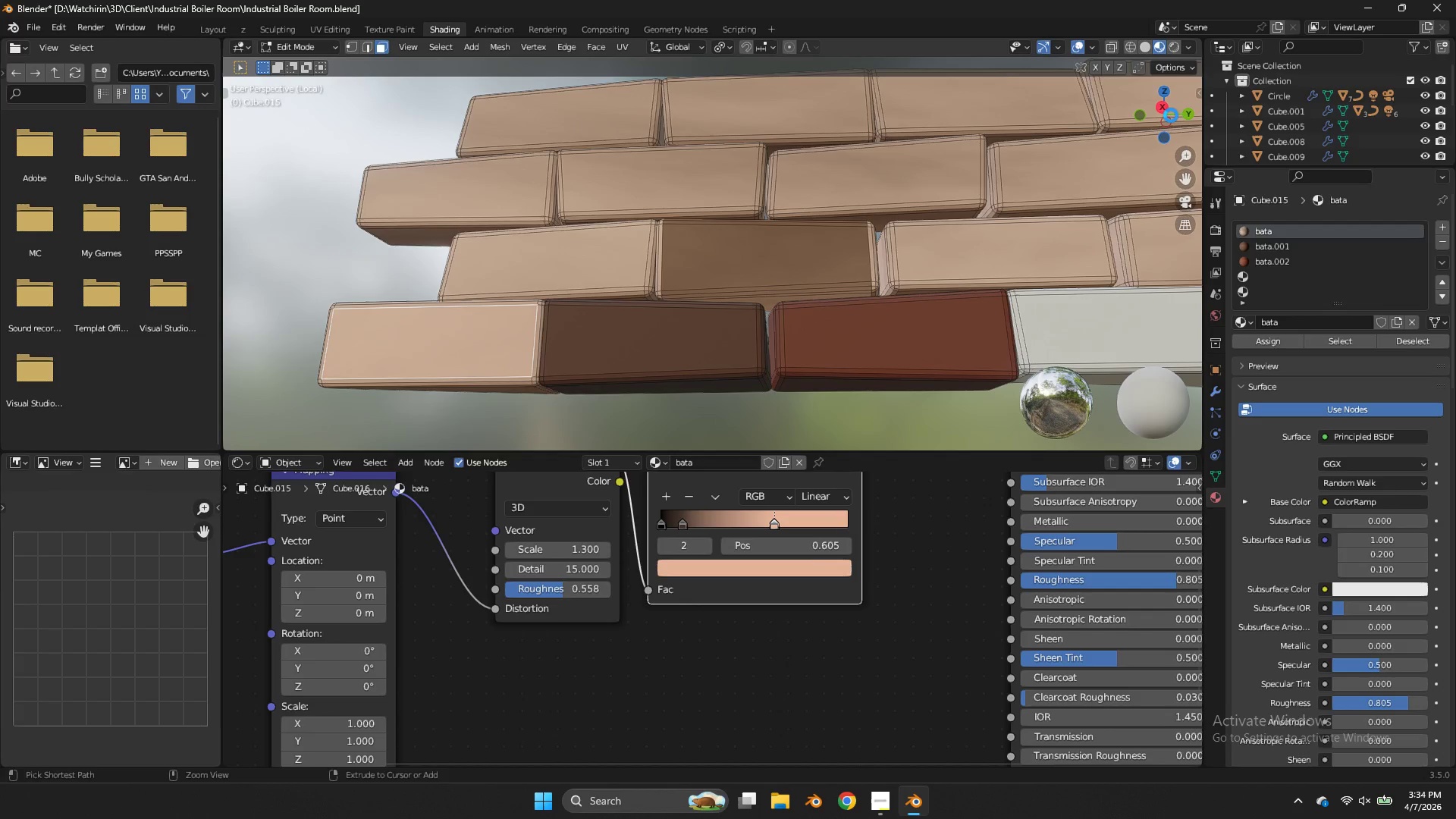 
left_click_drag(start_coordinate=[1159, 111], to_coordinate=[1174, 123])
 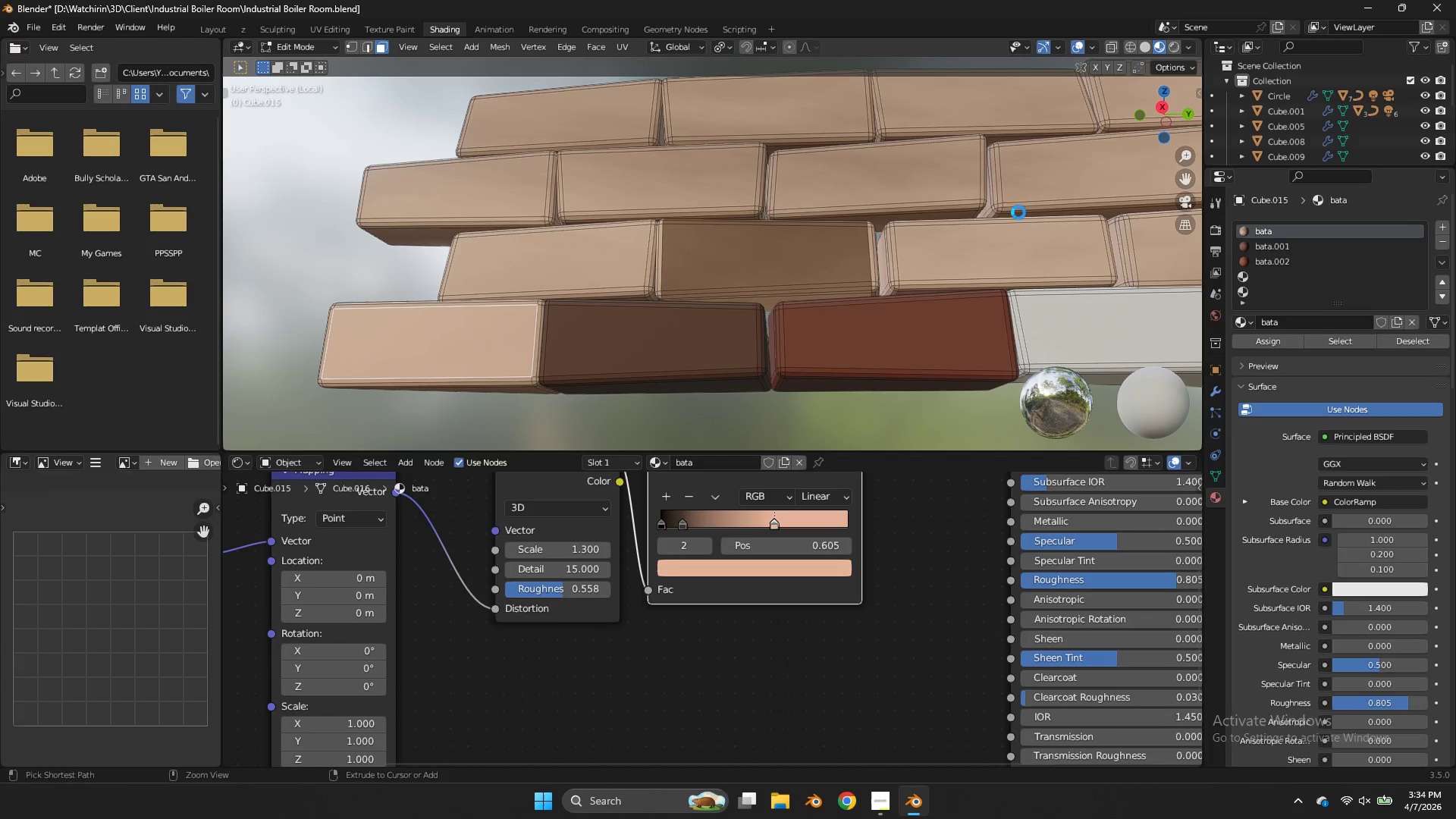 
wait(5.62)
 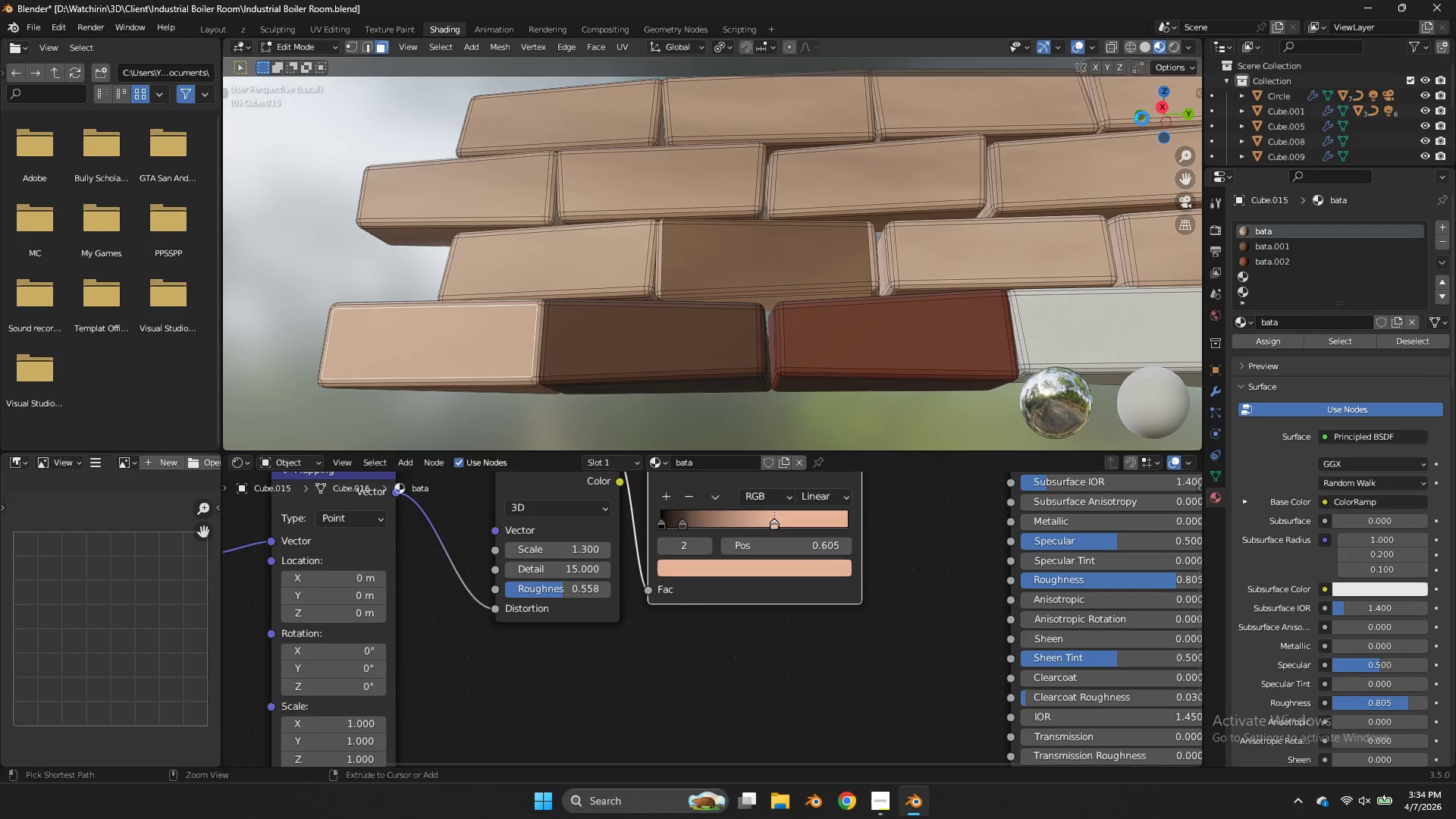 
left_click([807, 365])
 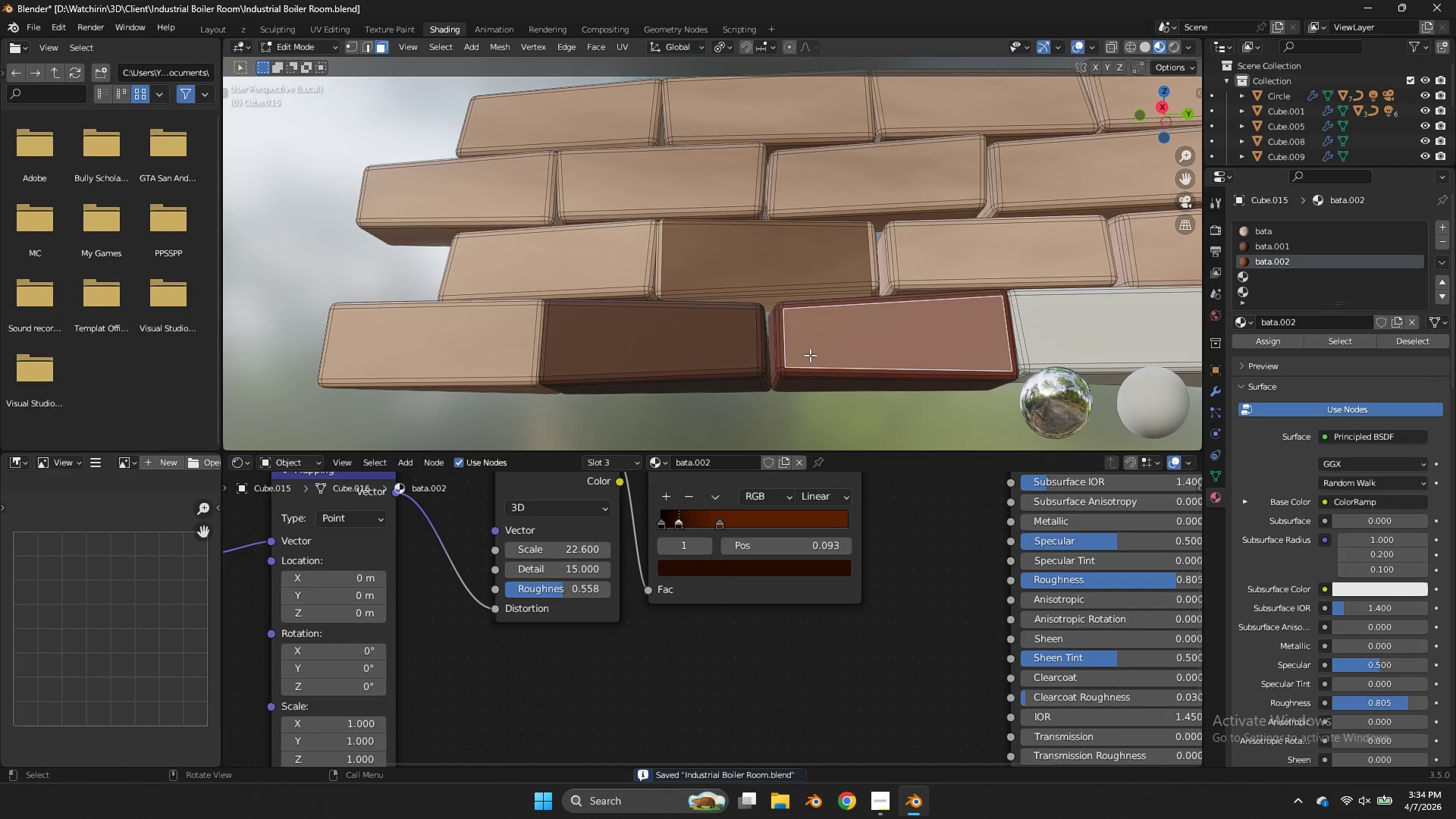 
key(L)
 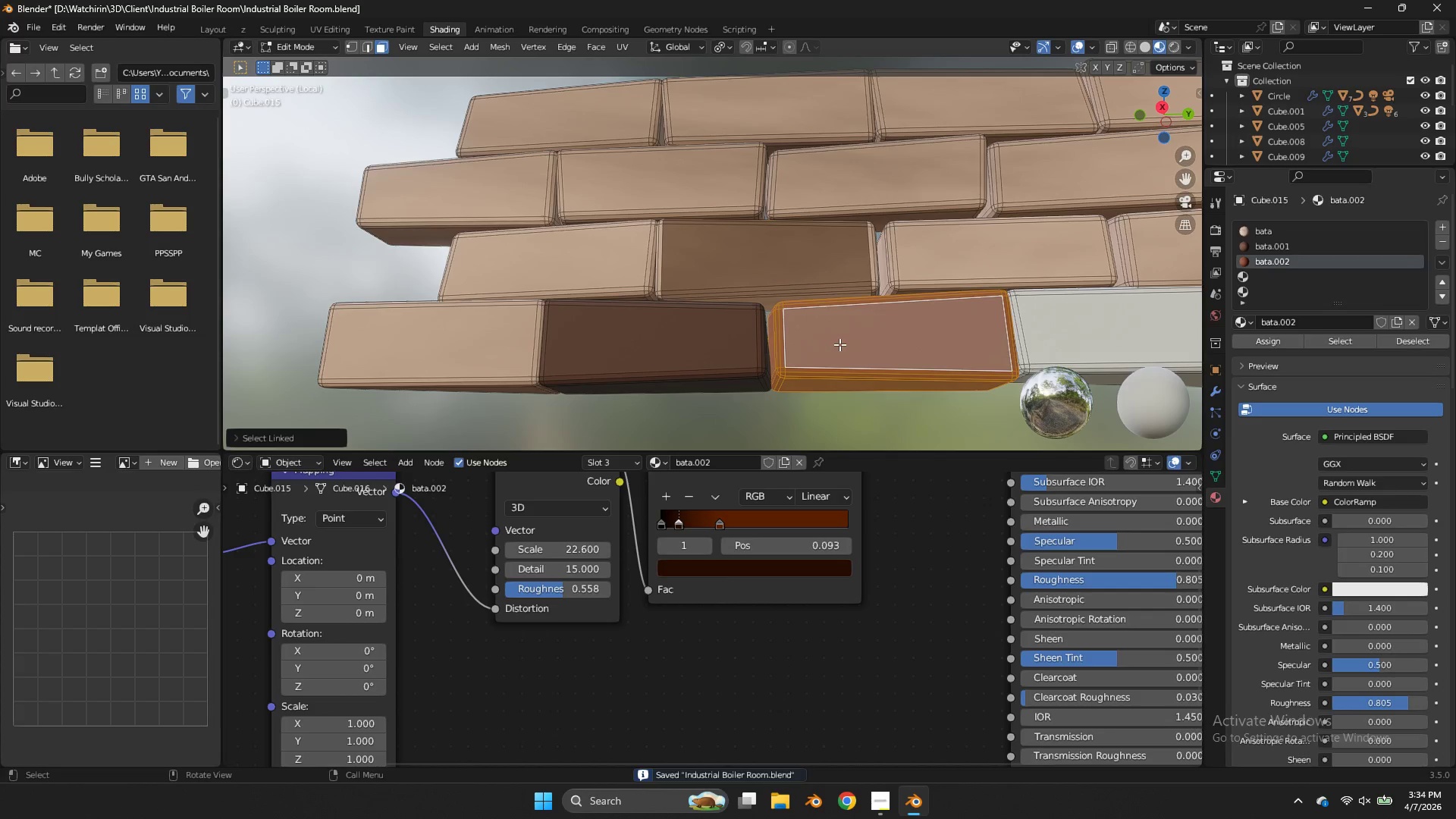 
left_click([842, 344])
 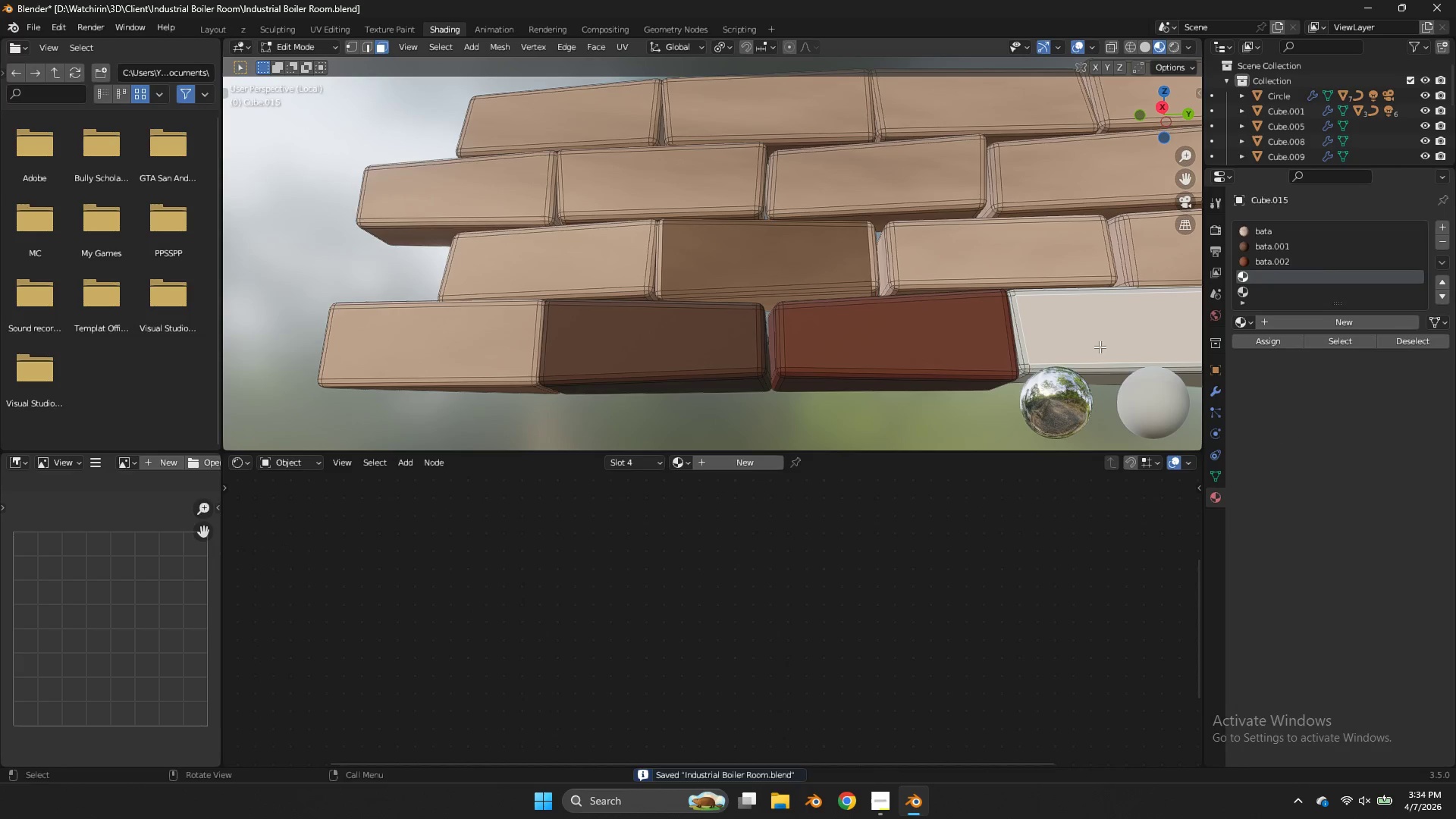 
key(Control+ControlLeft)
 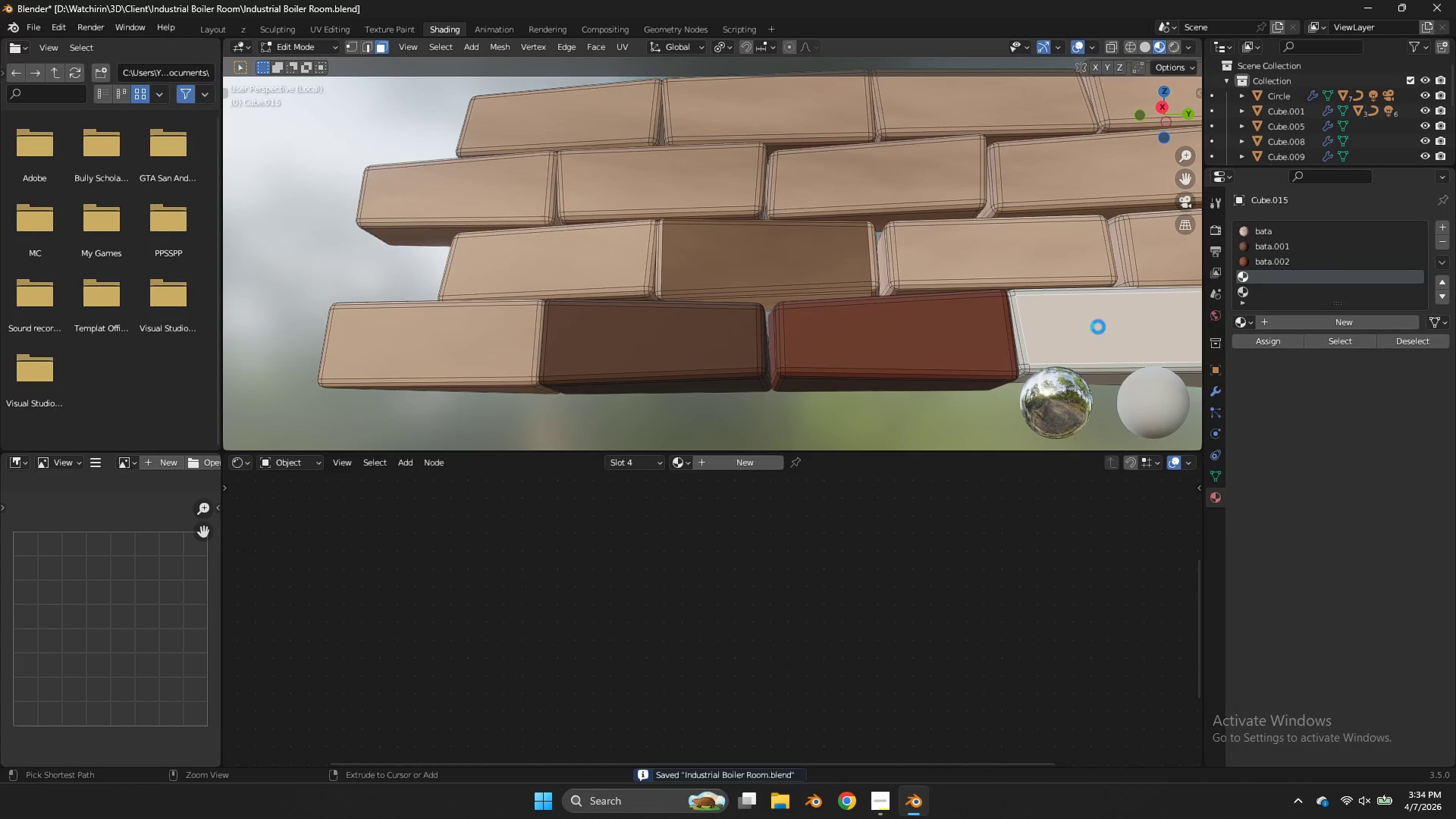 
key(Control+S)
 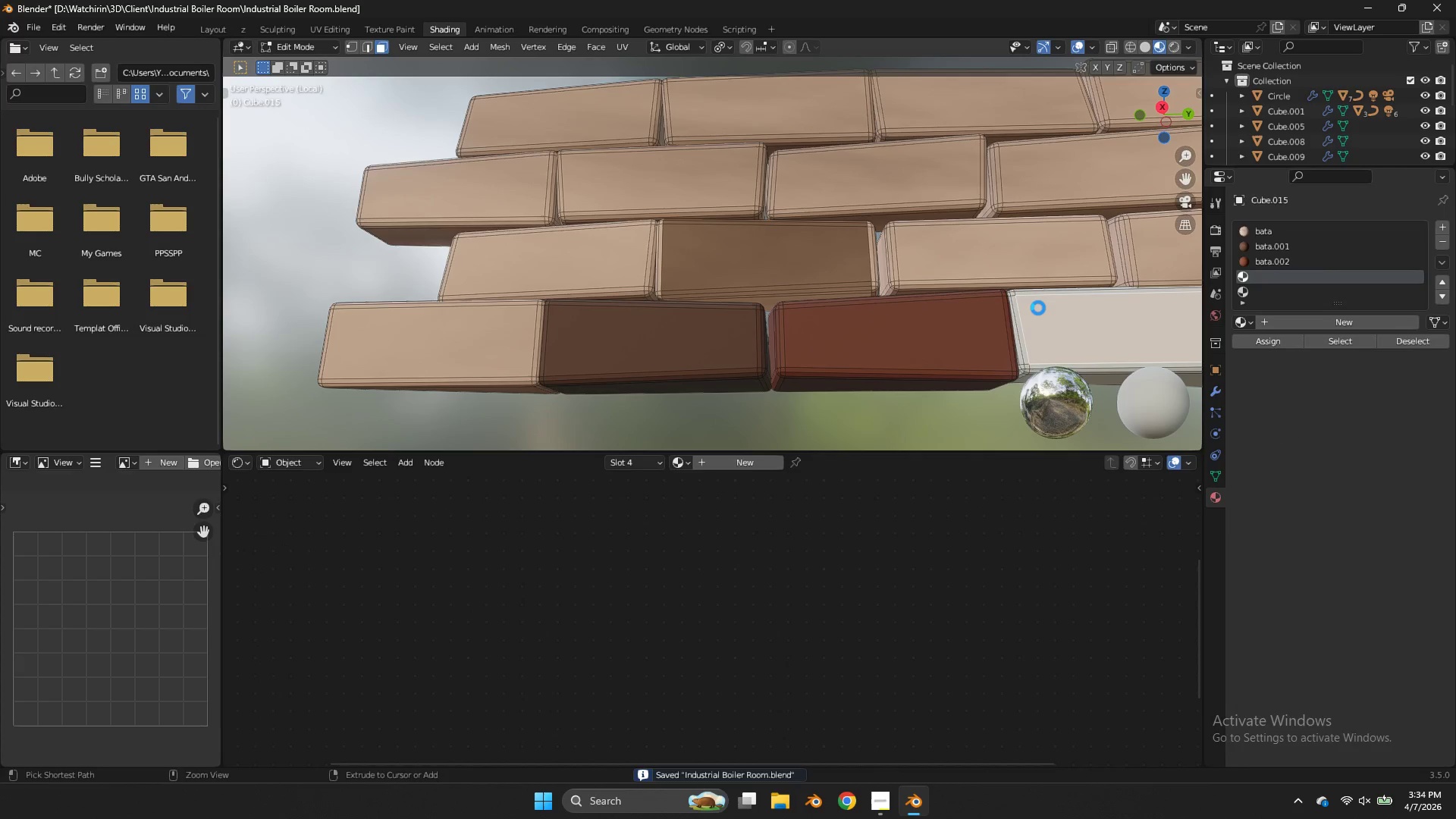 
left_click([1037, 307])
 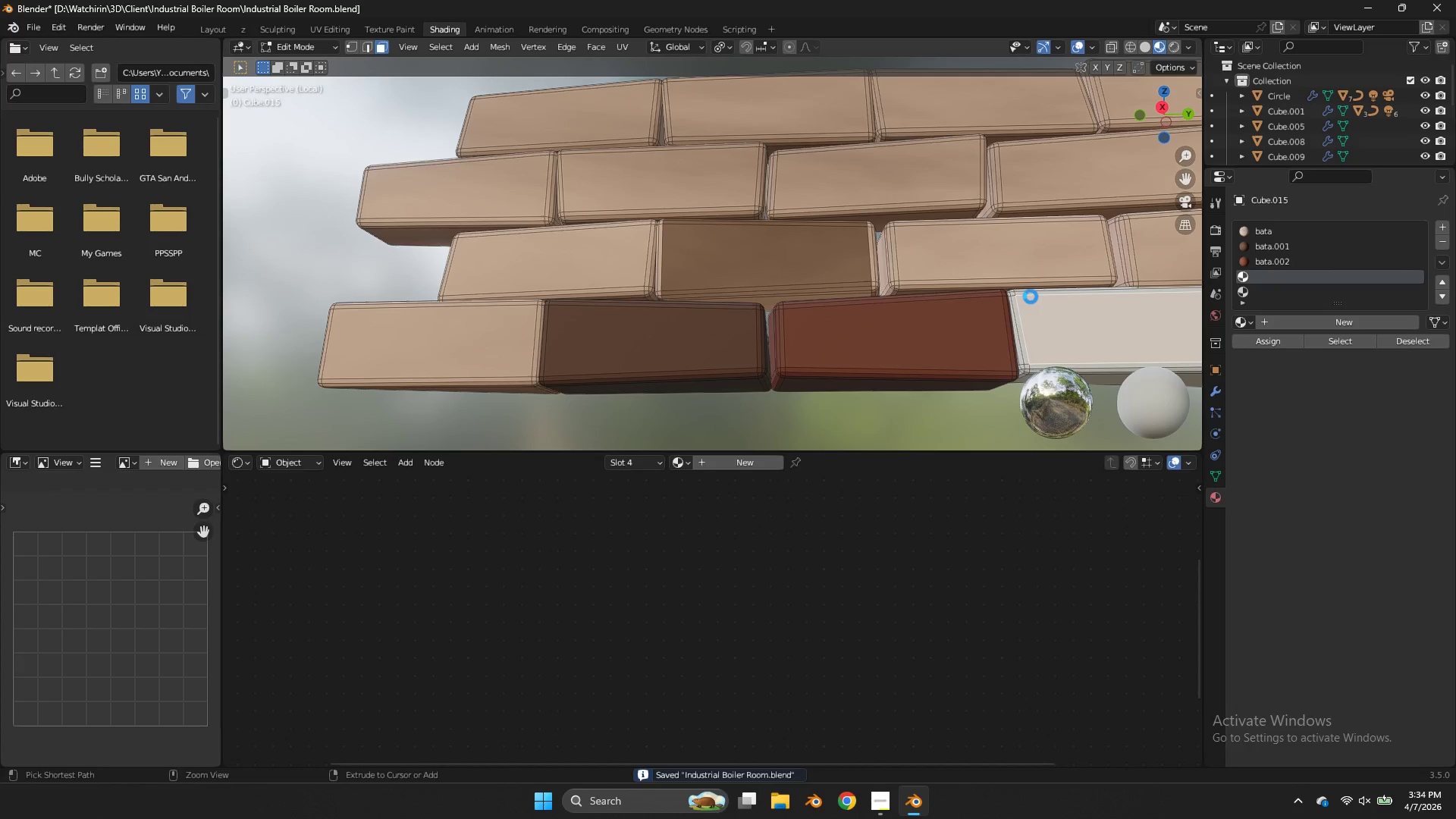 
wait(7.59)
 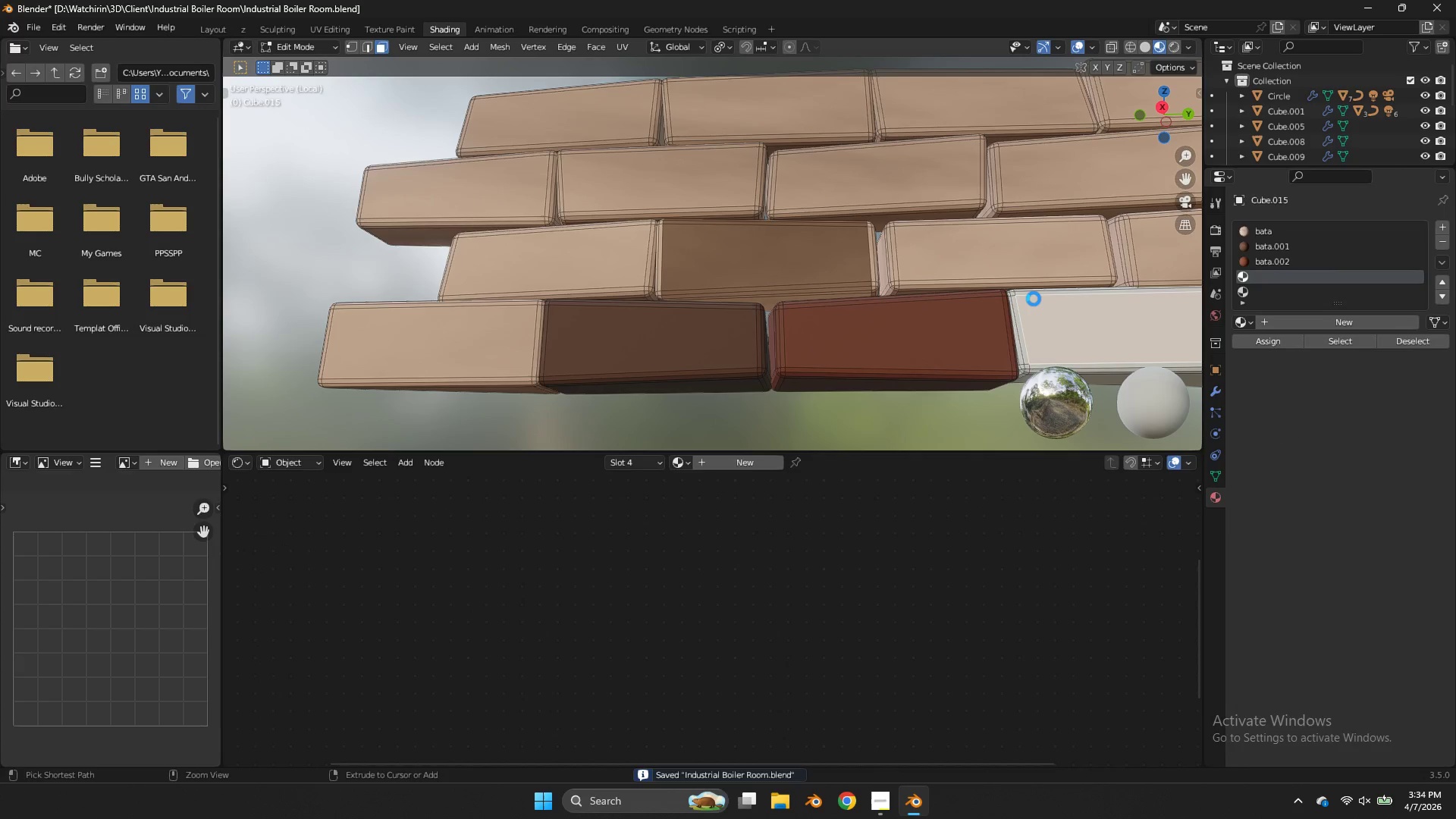 
left_click([1031, 297])
 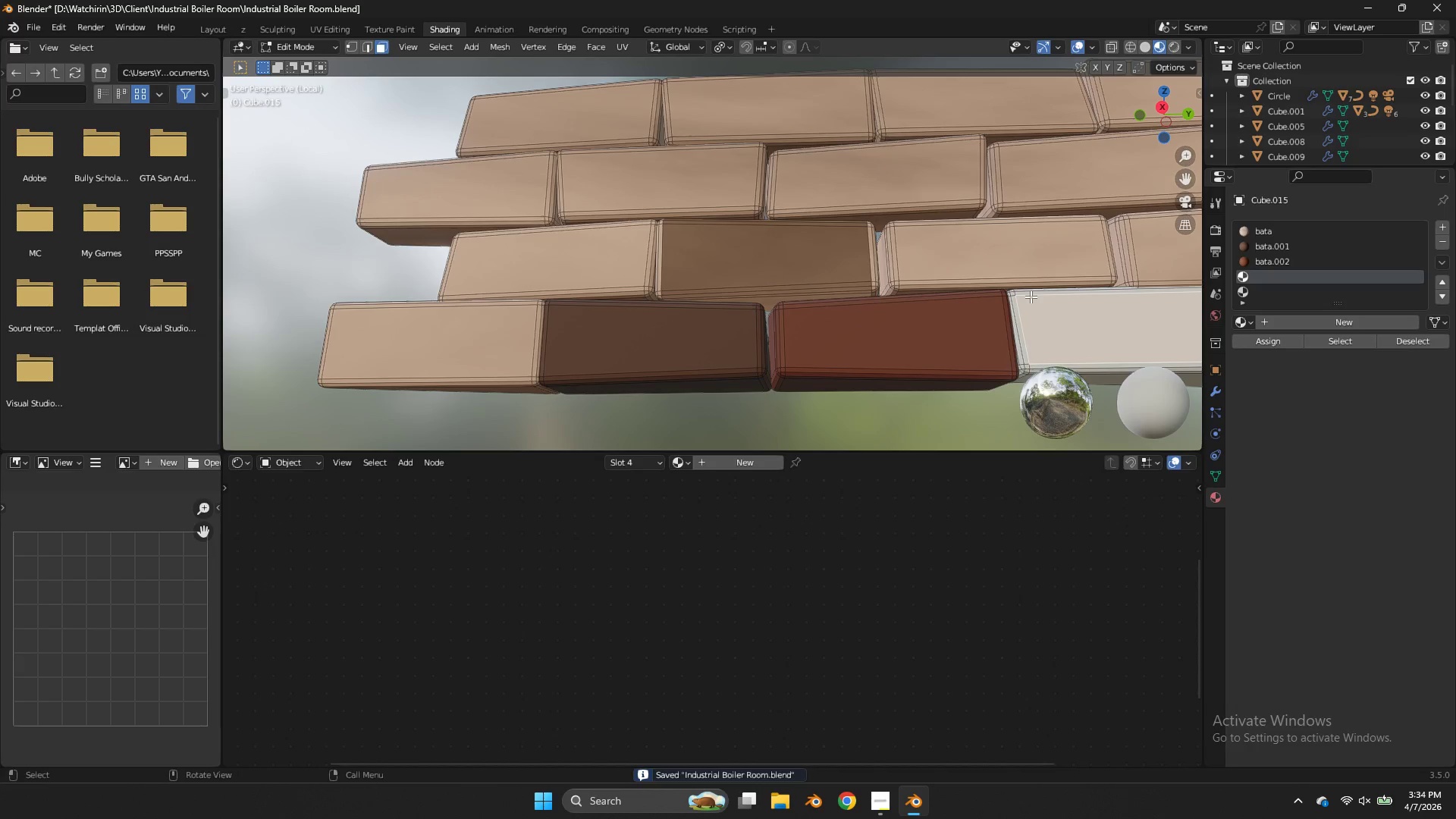 
key(L)
 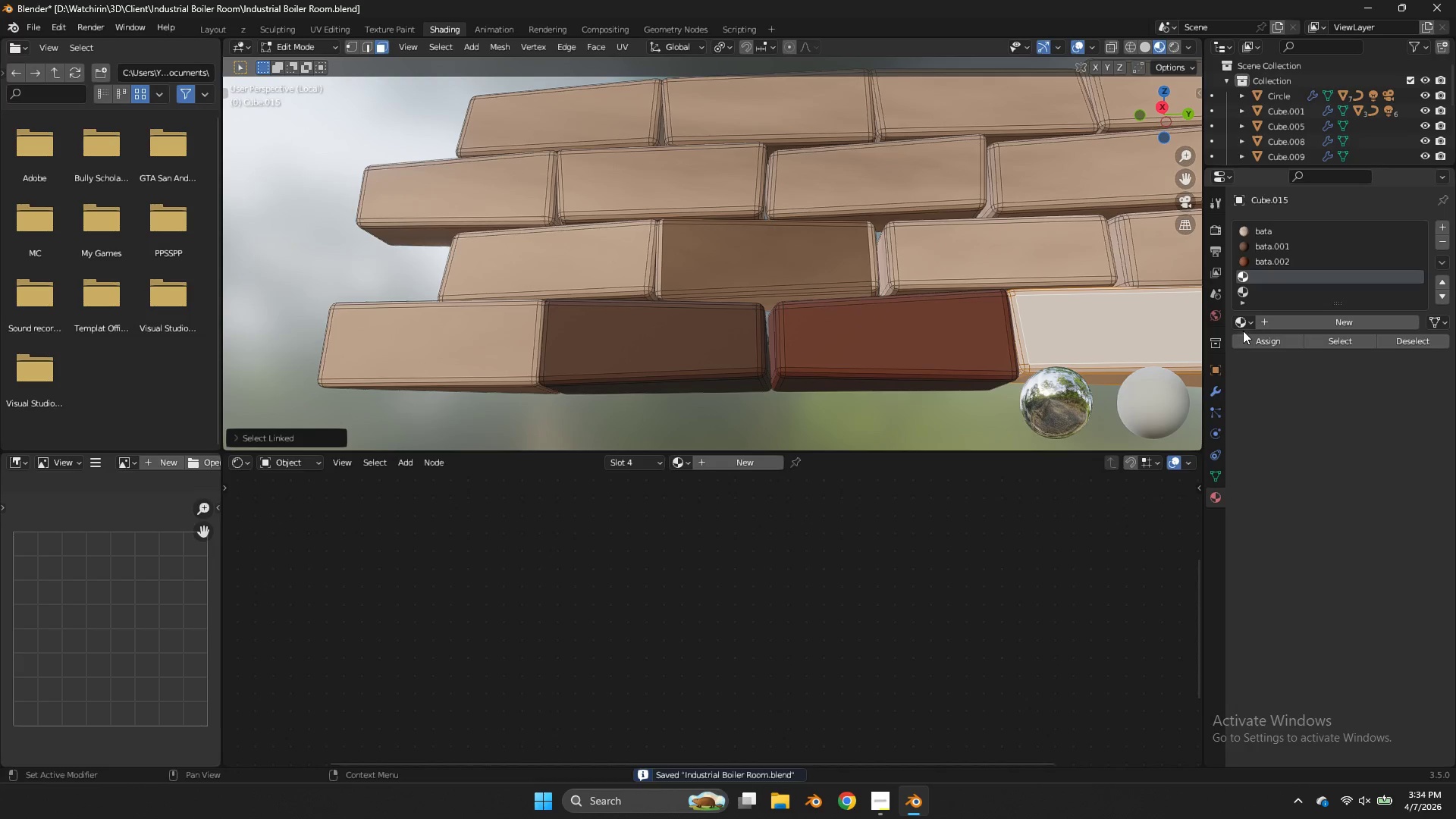 
left_click([1245, 320])
 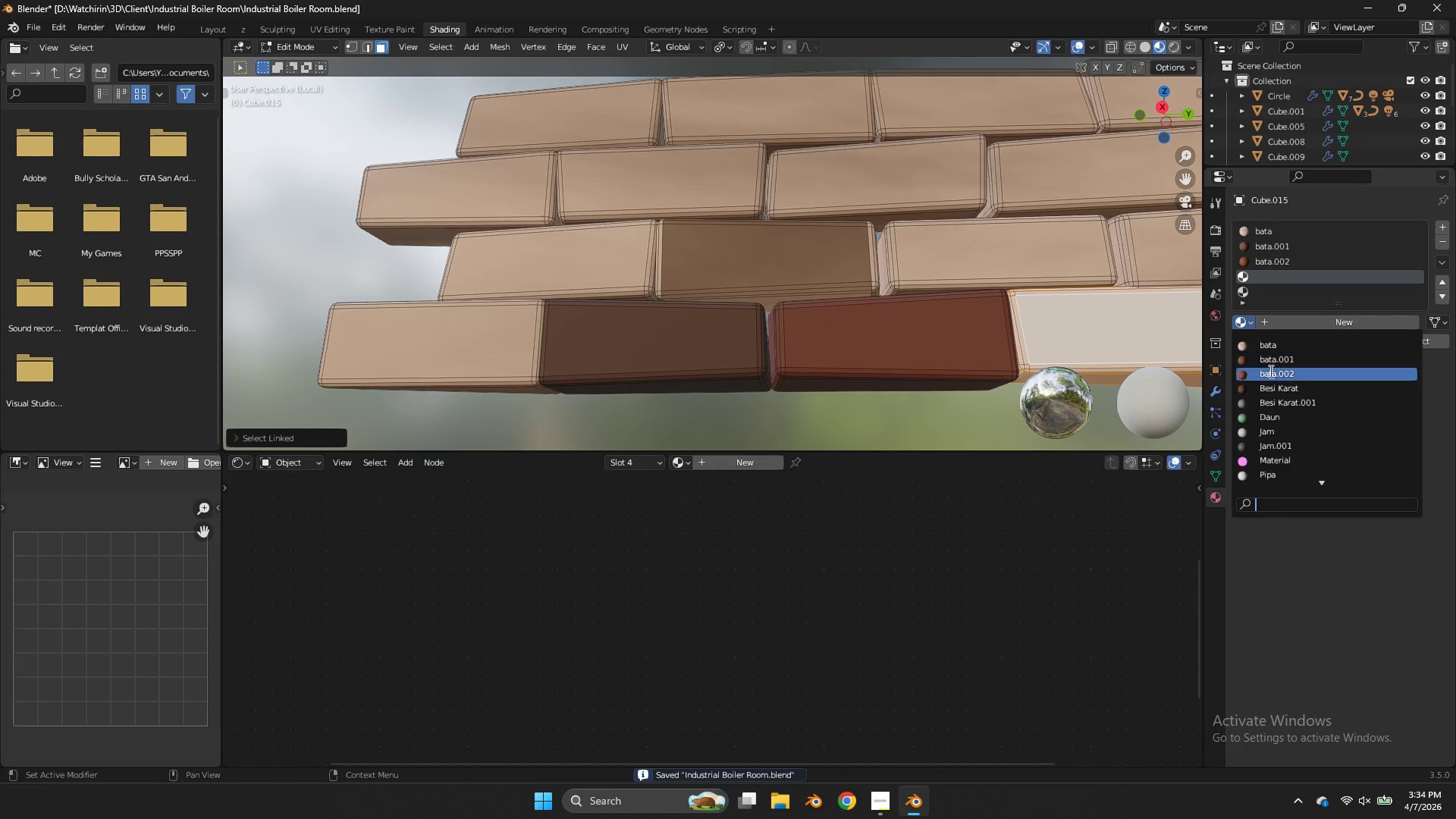 
left_click([1269, 374])
 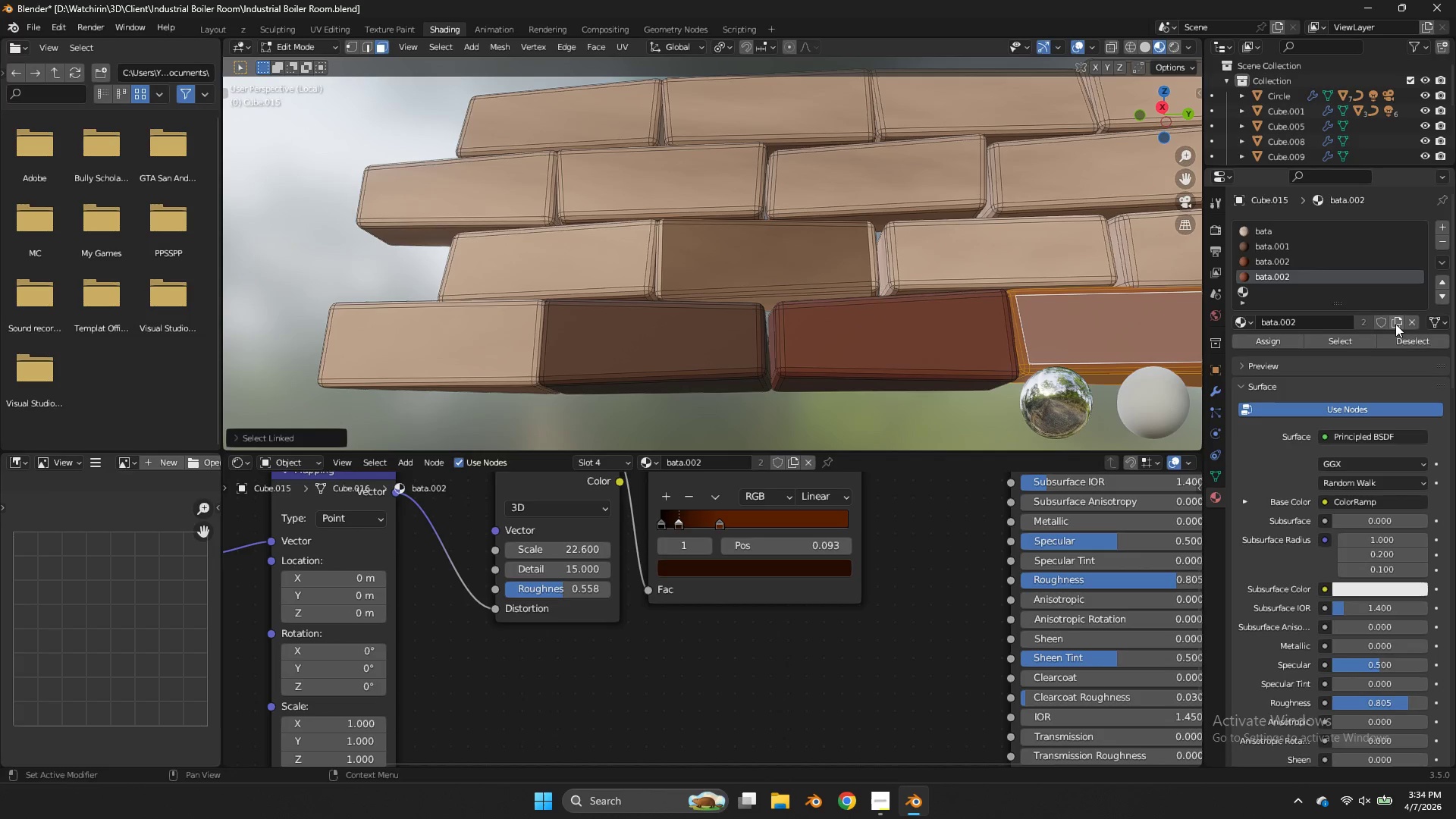 
left_click([1395, 324])
 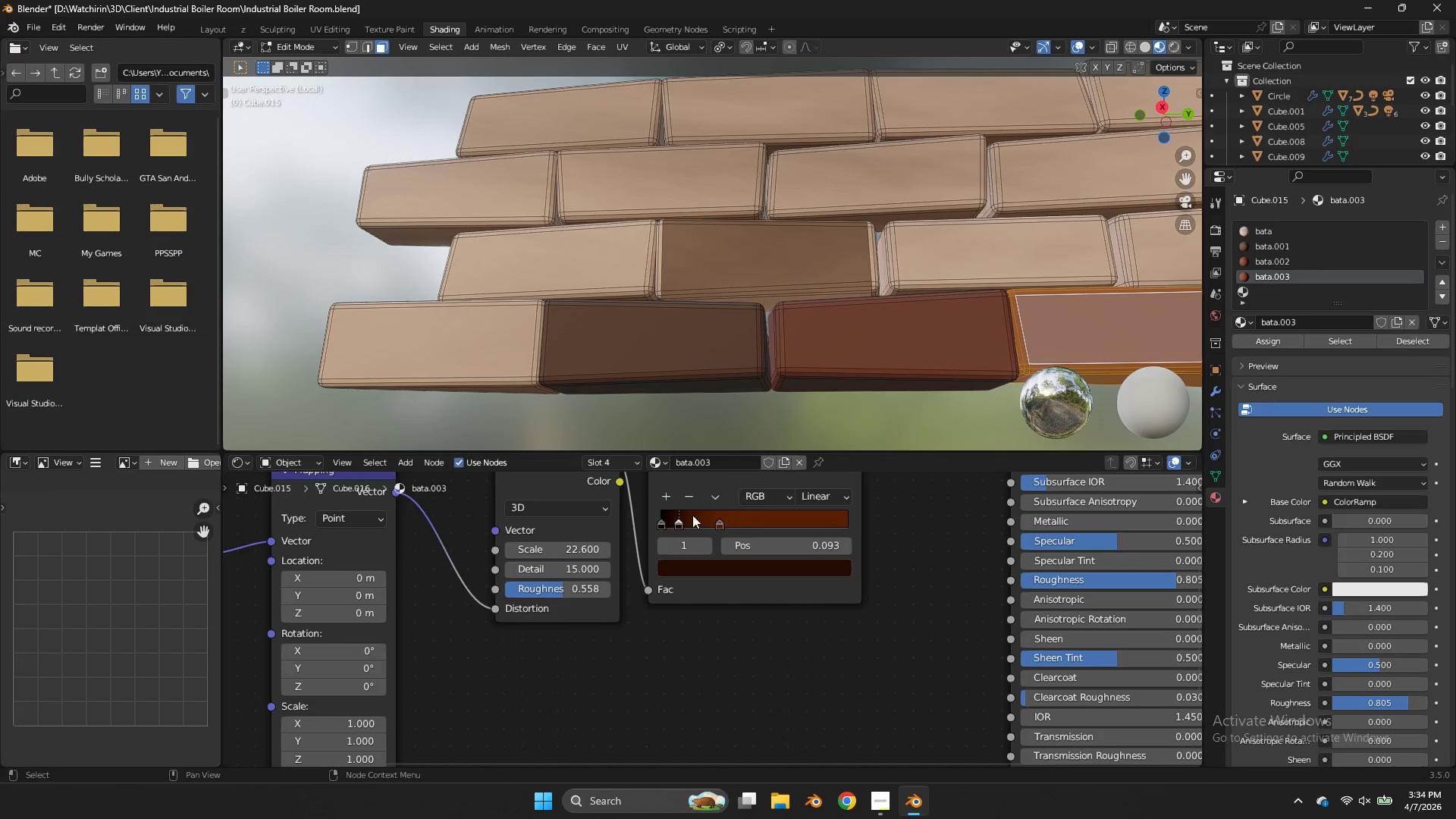 
left_click([687, 513])
 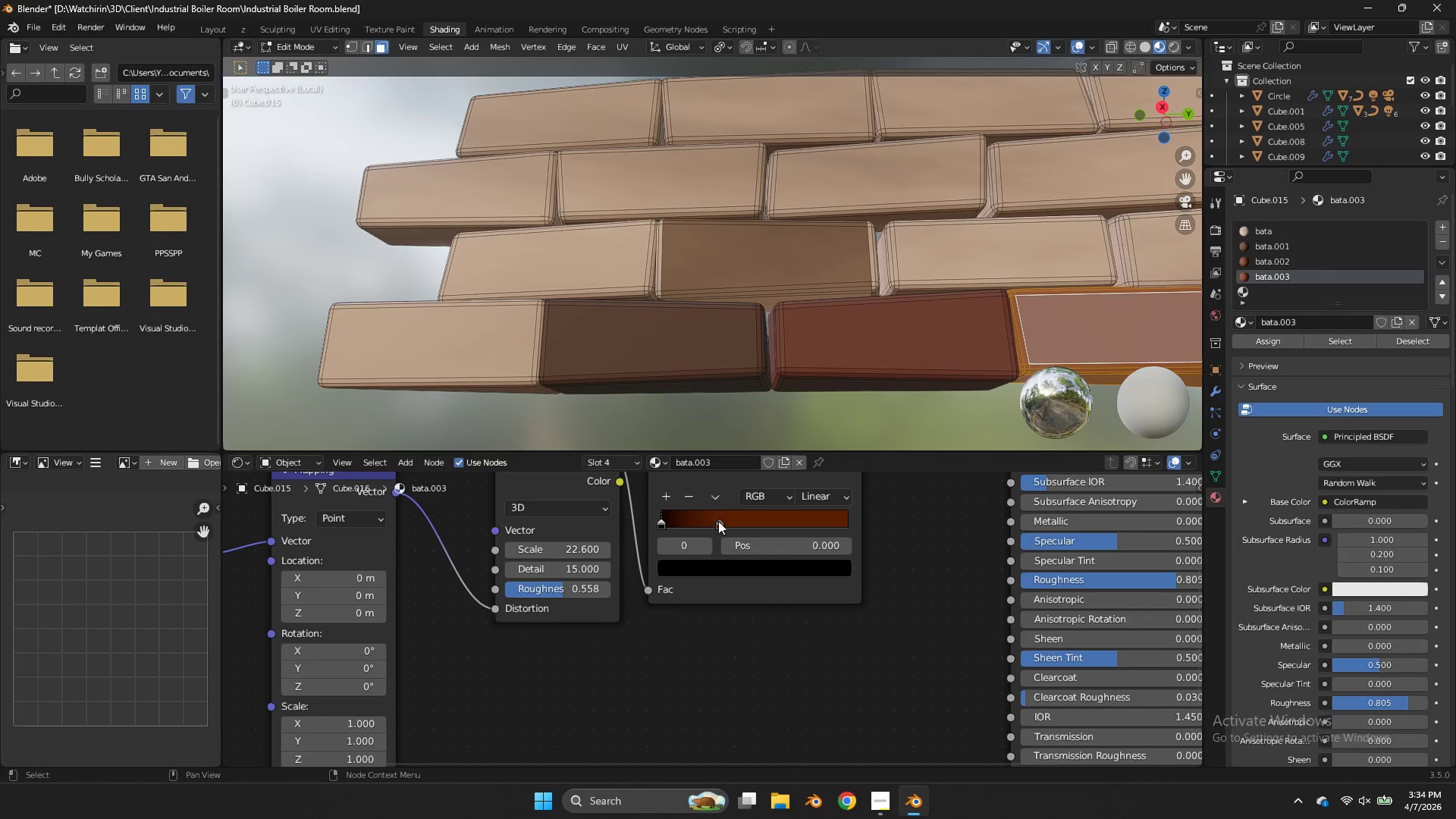 
double_click([729, 556])
 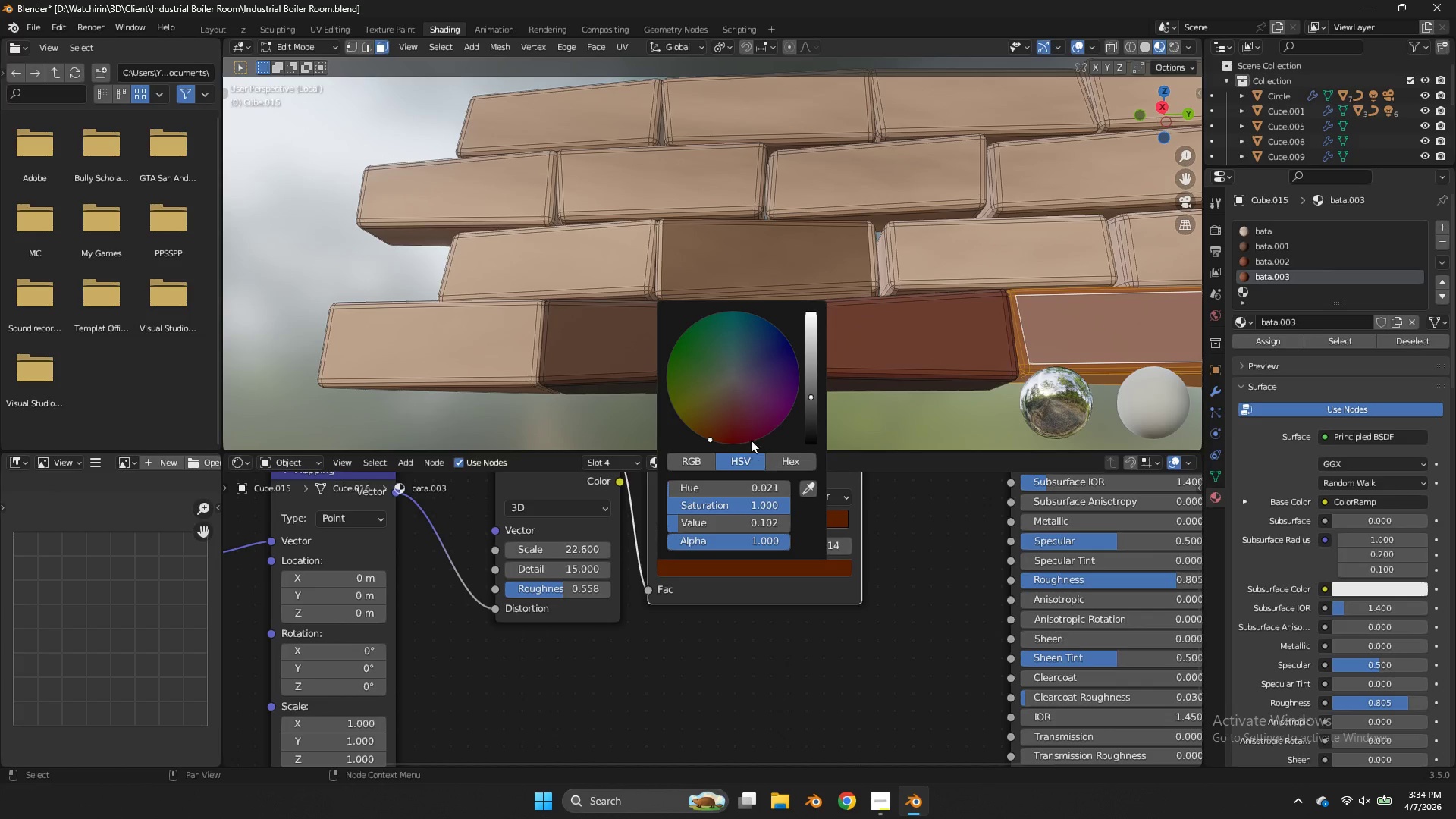 
left_click_drag(start_coordinate=[724, 418], to_coordinate=[729, 410])
 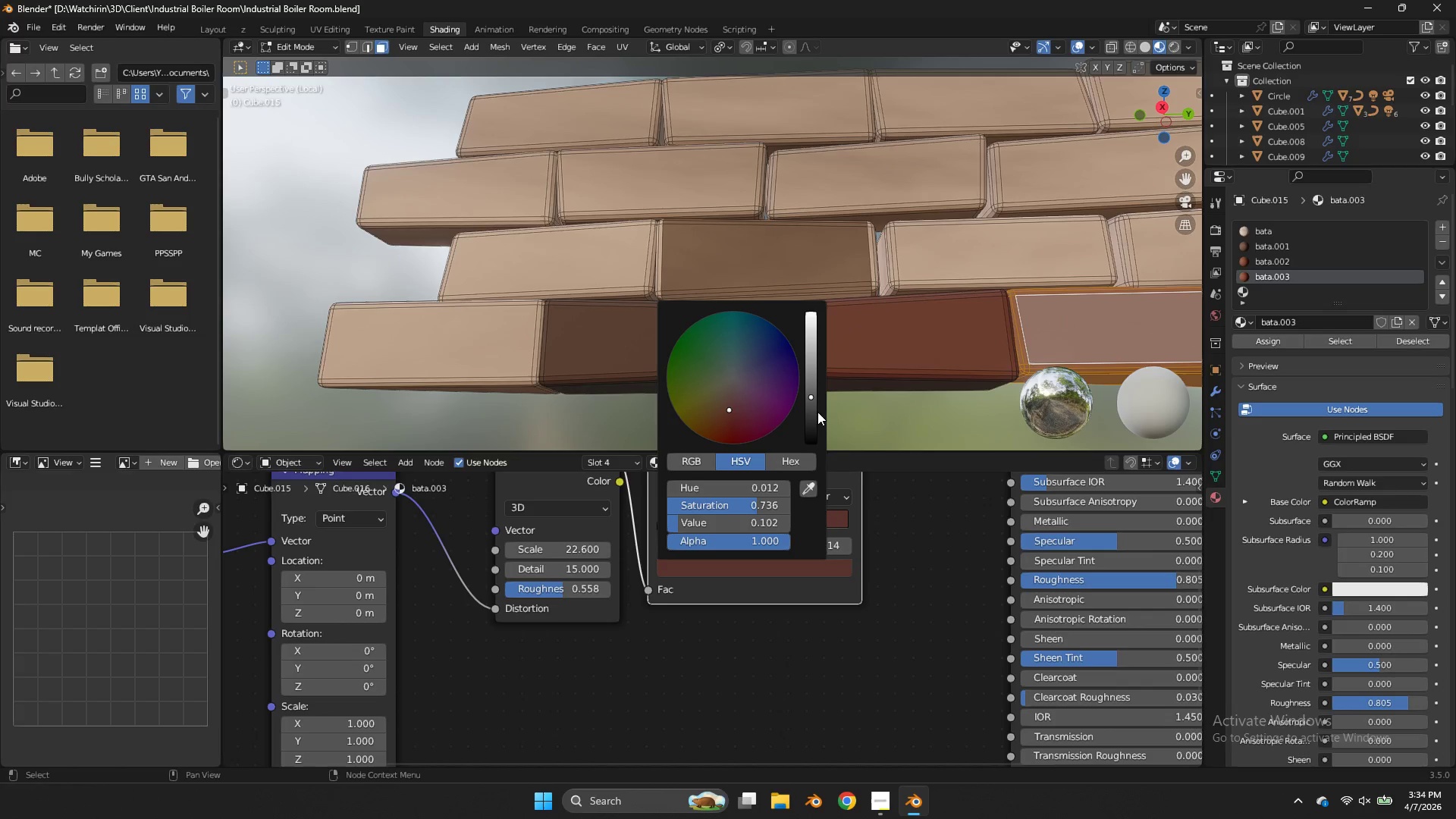 
left_click_drag(start_coordinate=[813, 403], to_coordinate=[808, 373])
 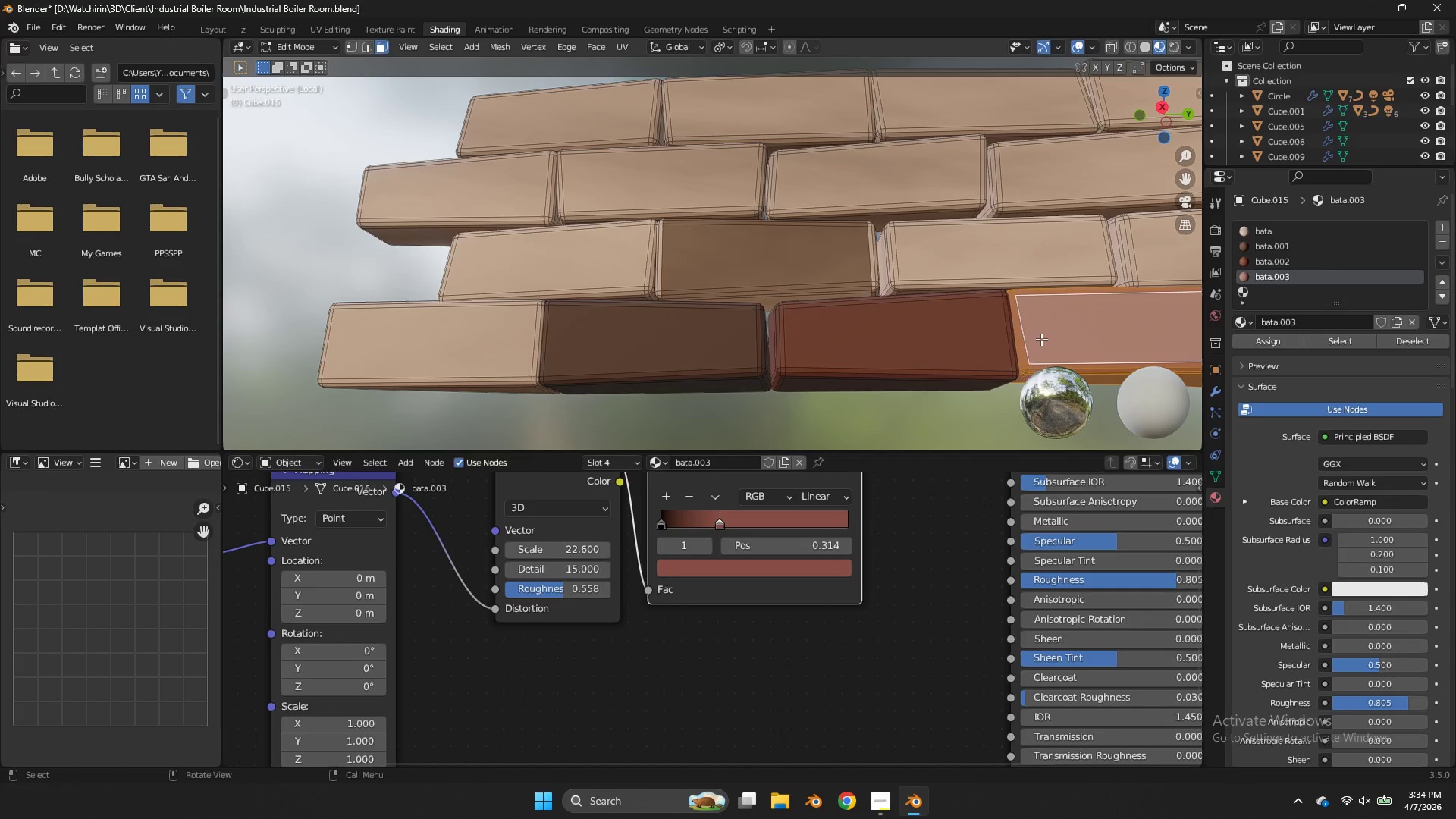 
key(Tab)
 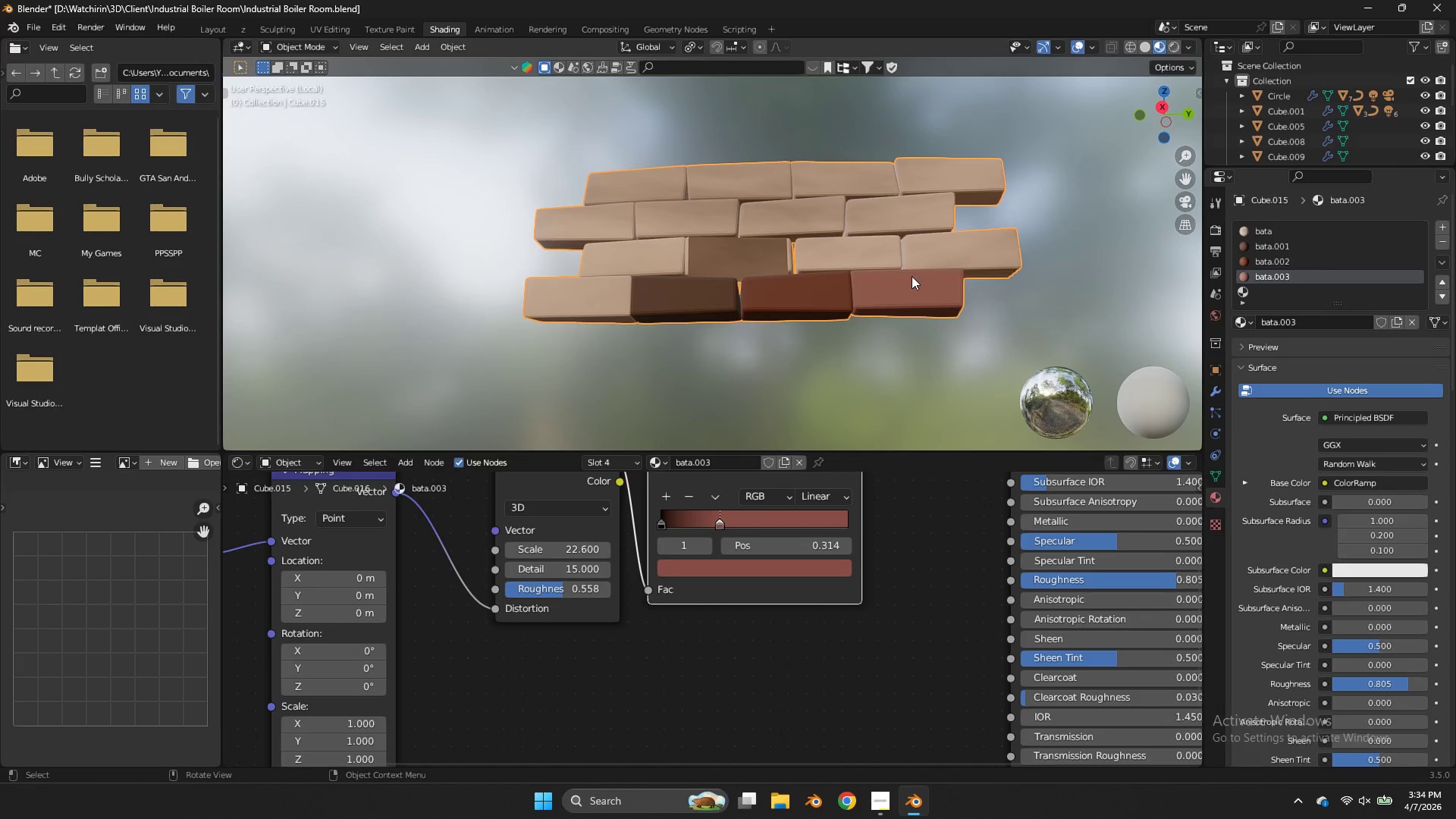 
scroll: coordinate [1041, 334], scroll_direction: down, amount: 4.0
 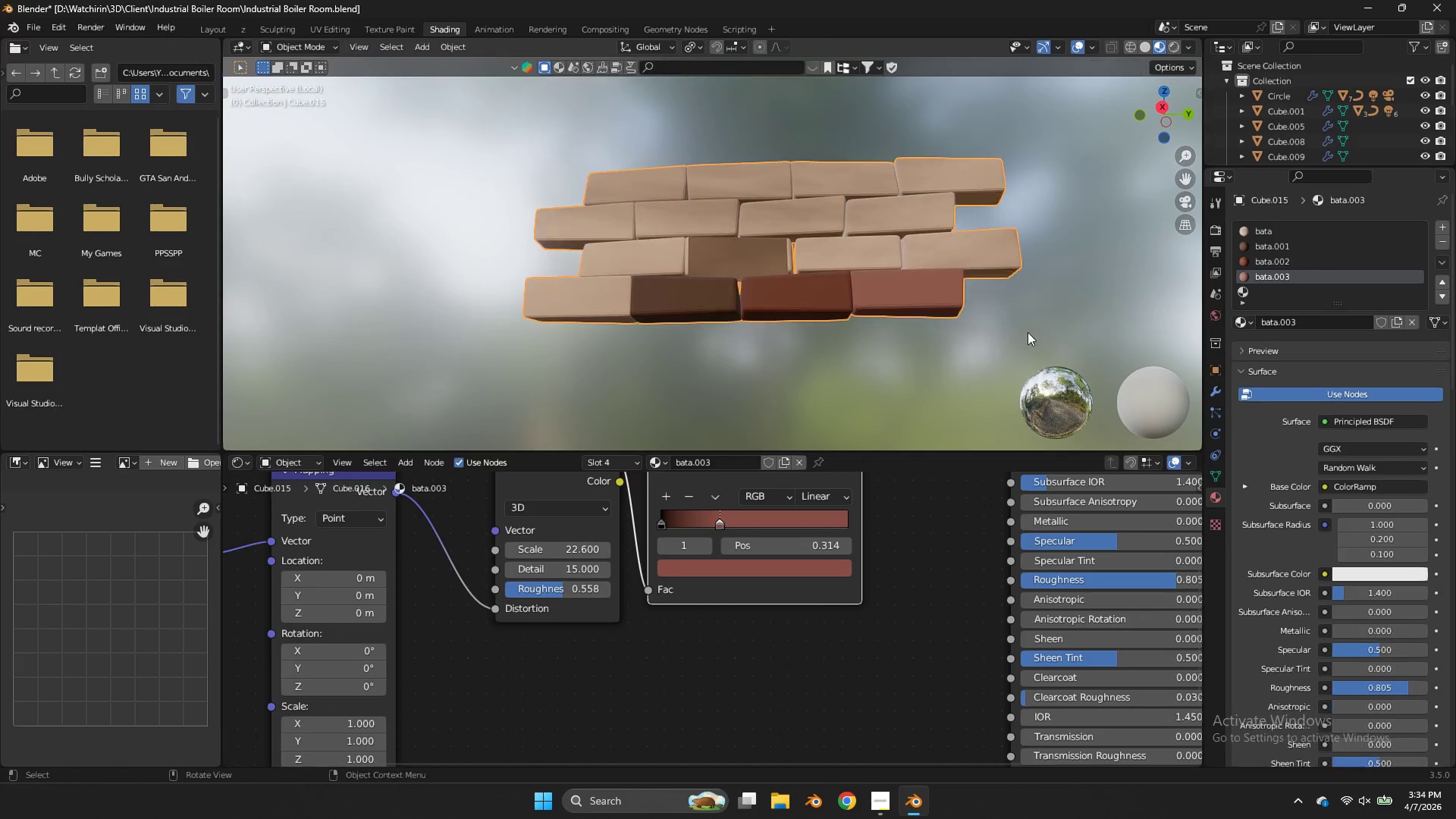 
scroll: coordinate [912, 276], scroll_direction: up, amount: 2.0
 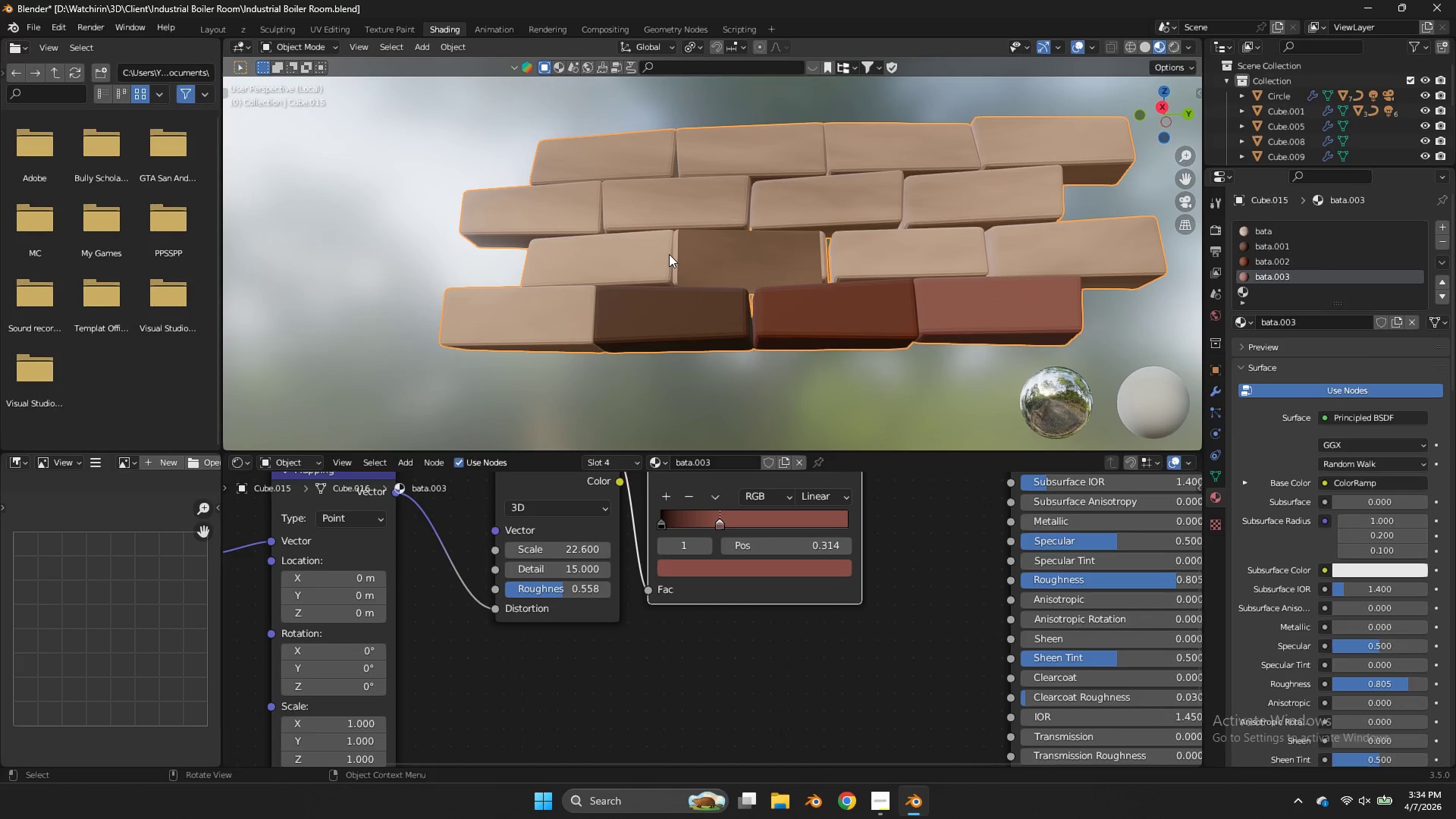 
left_click([667, 253])
 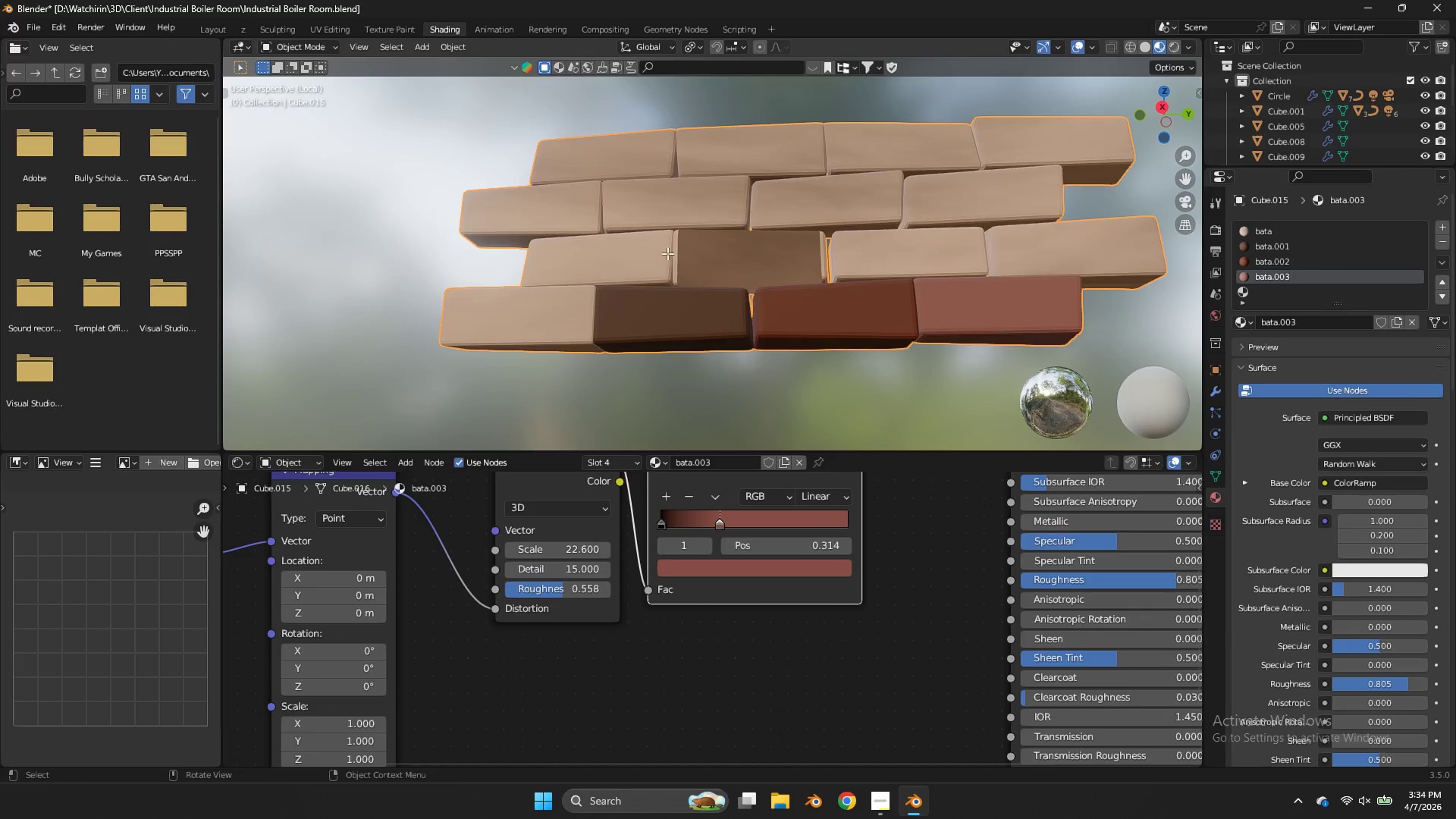 
key(Tab)
 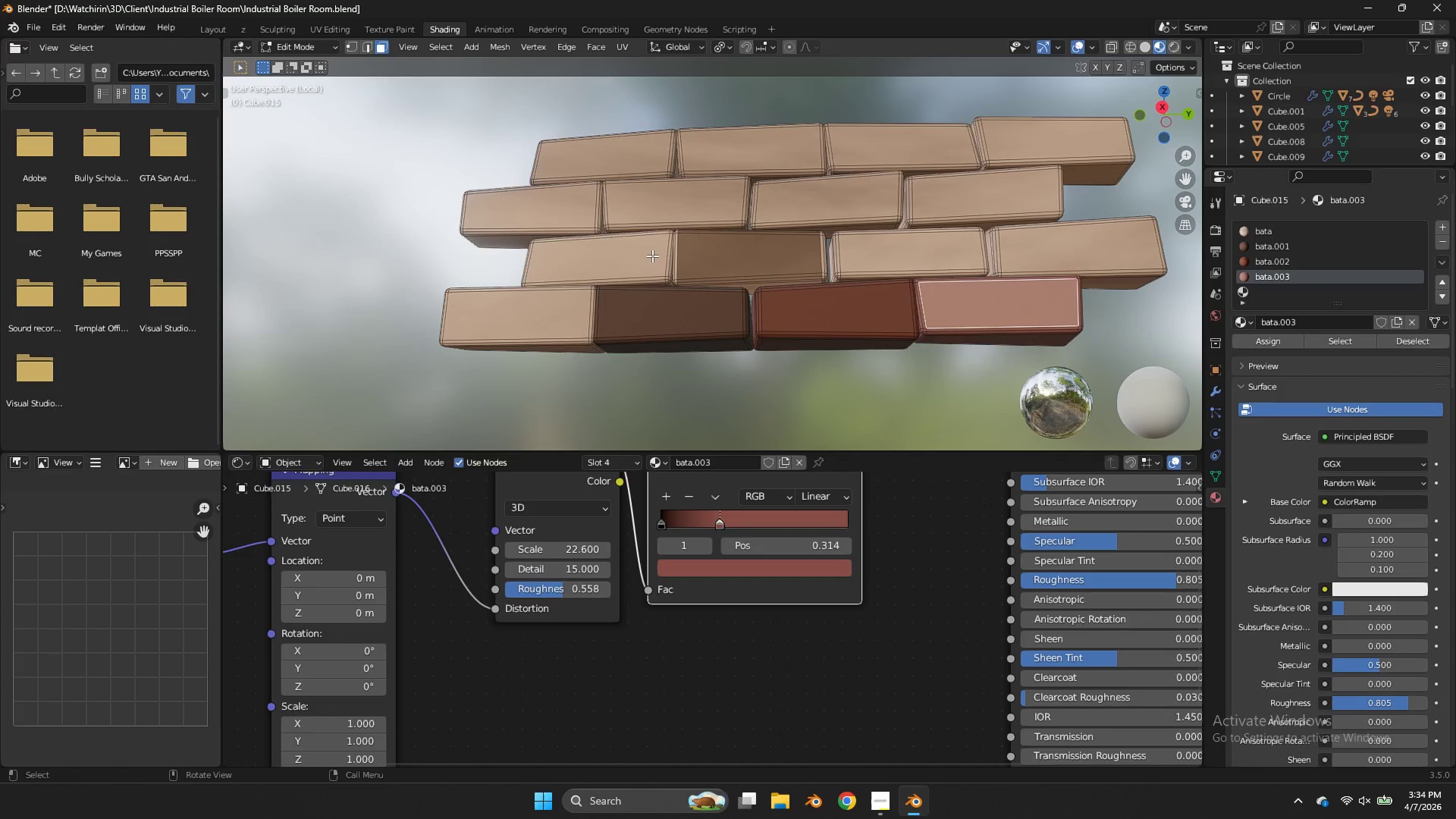 
left_click([652, 256])
 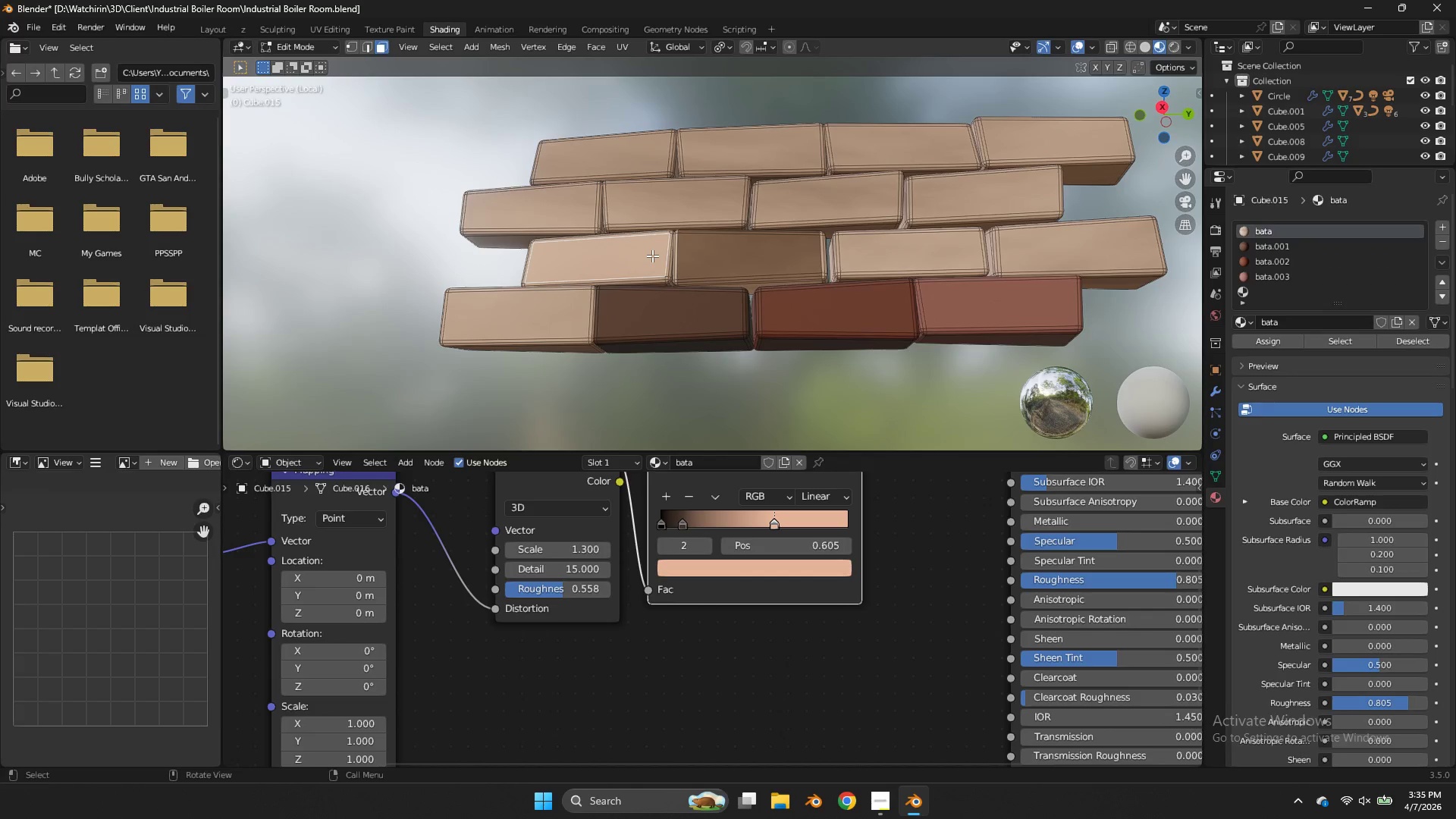 
key(L)
 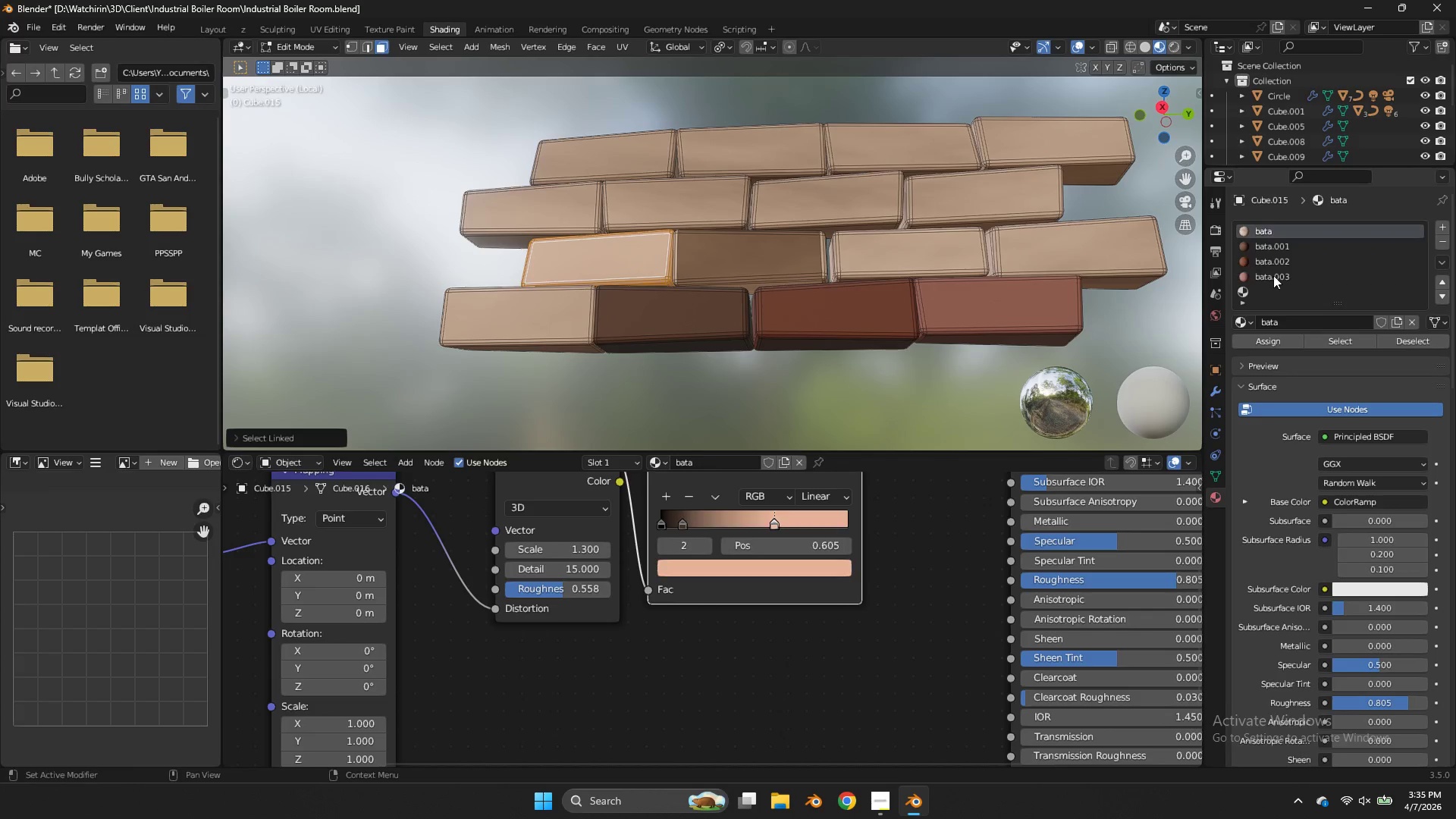 
left_click([1275, 276])
 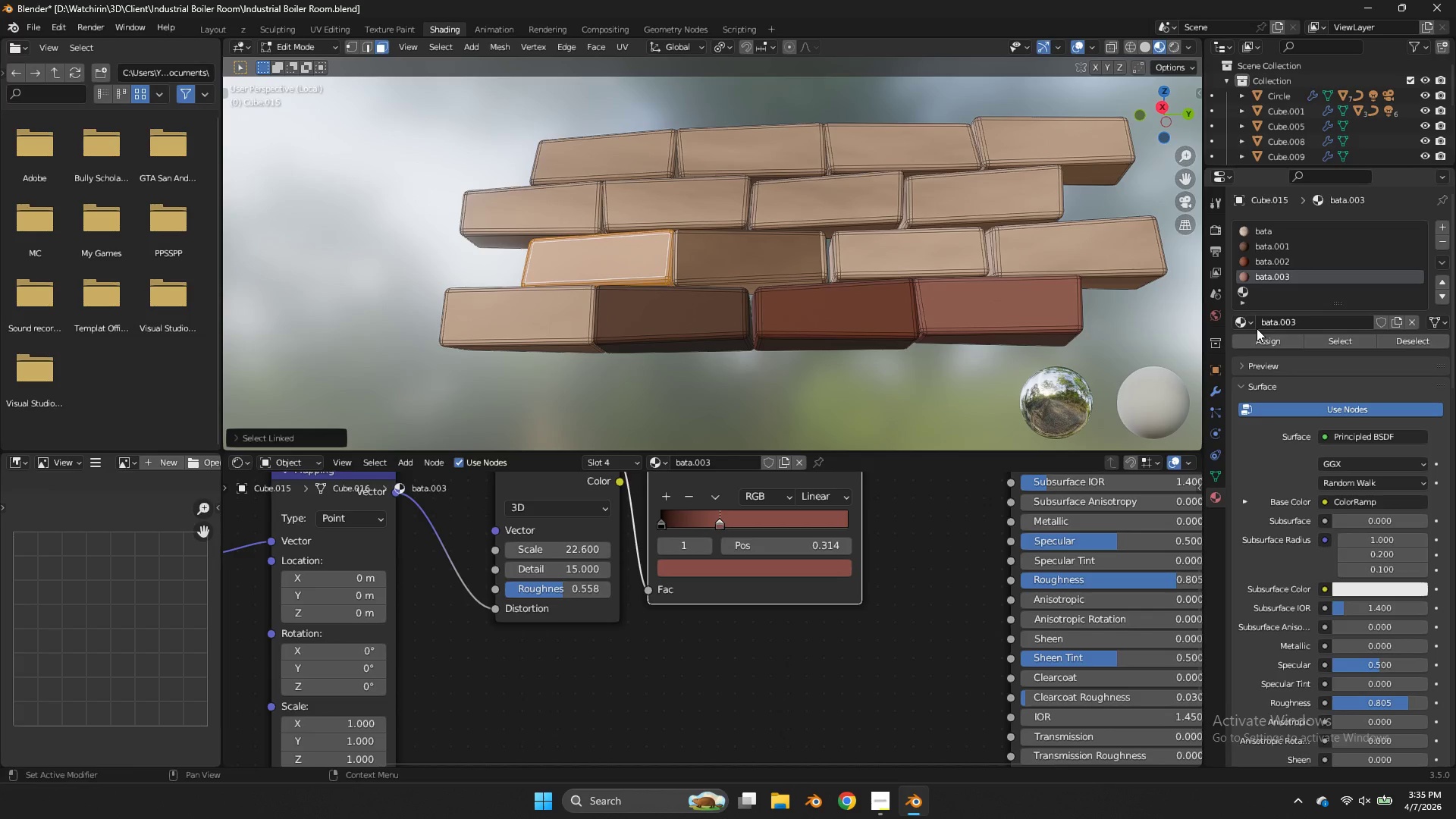 
left_click([1257, 331])
 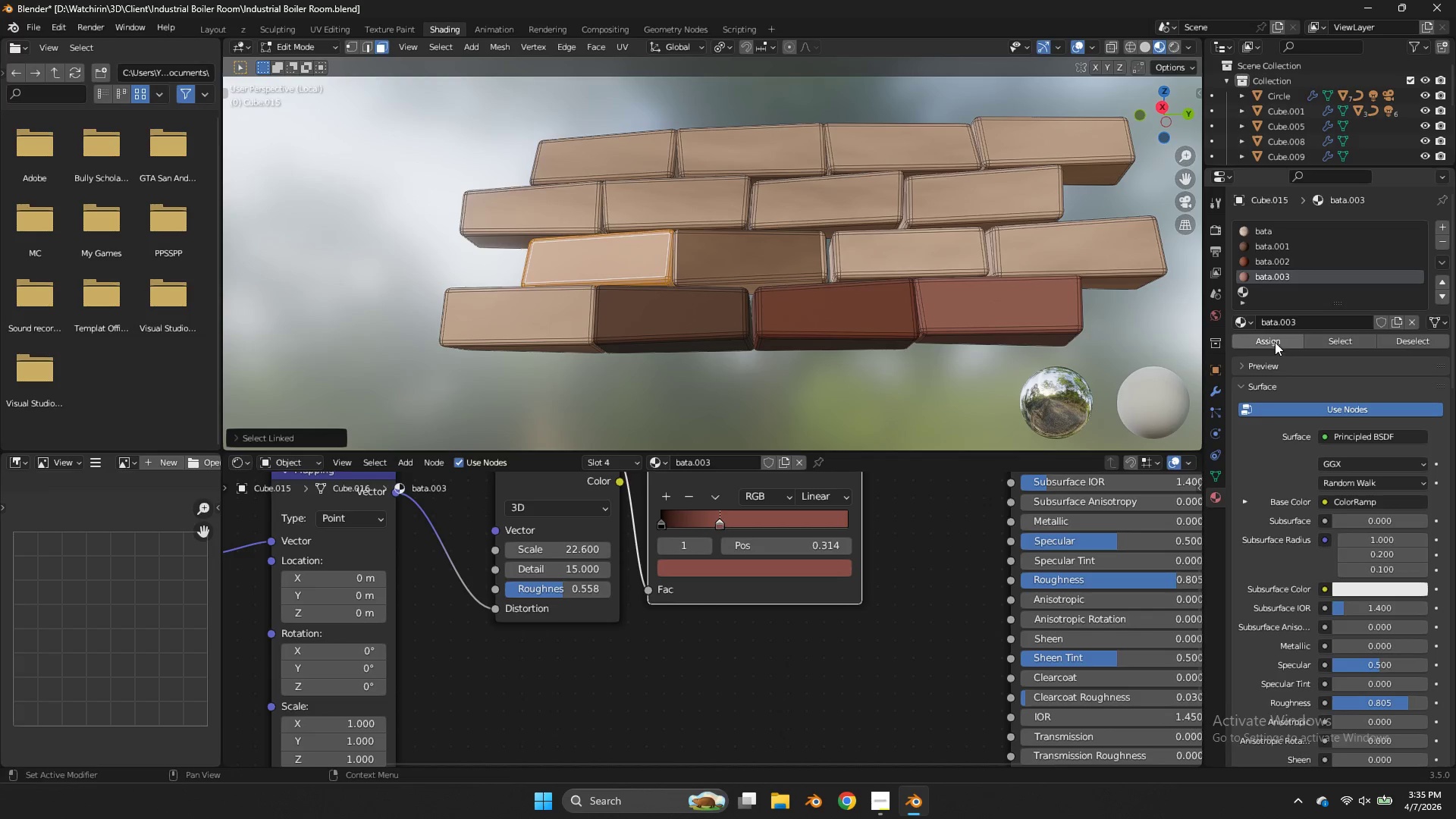 
left_click([1275, 342])
 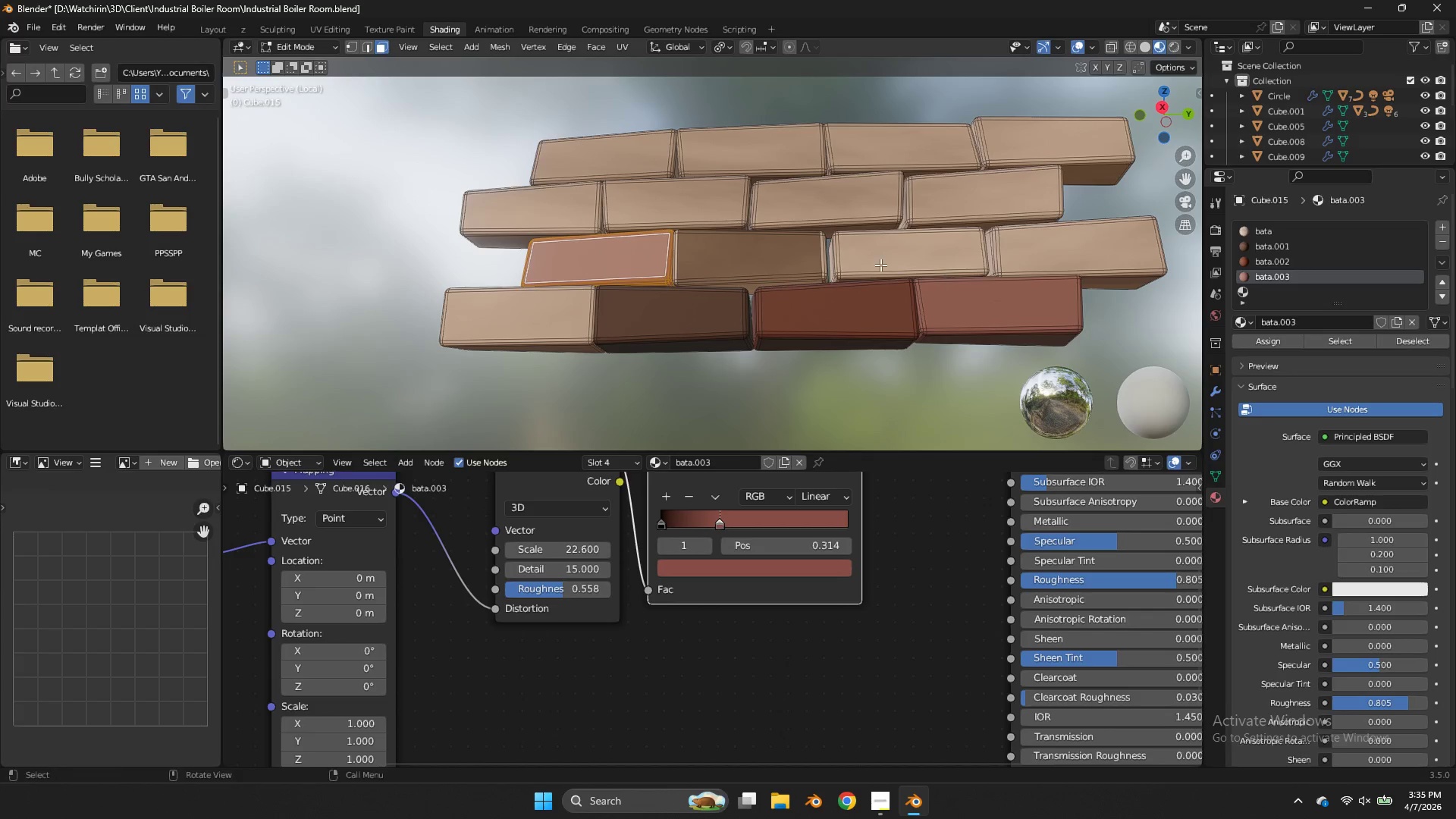 
left_click([826, 258])
 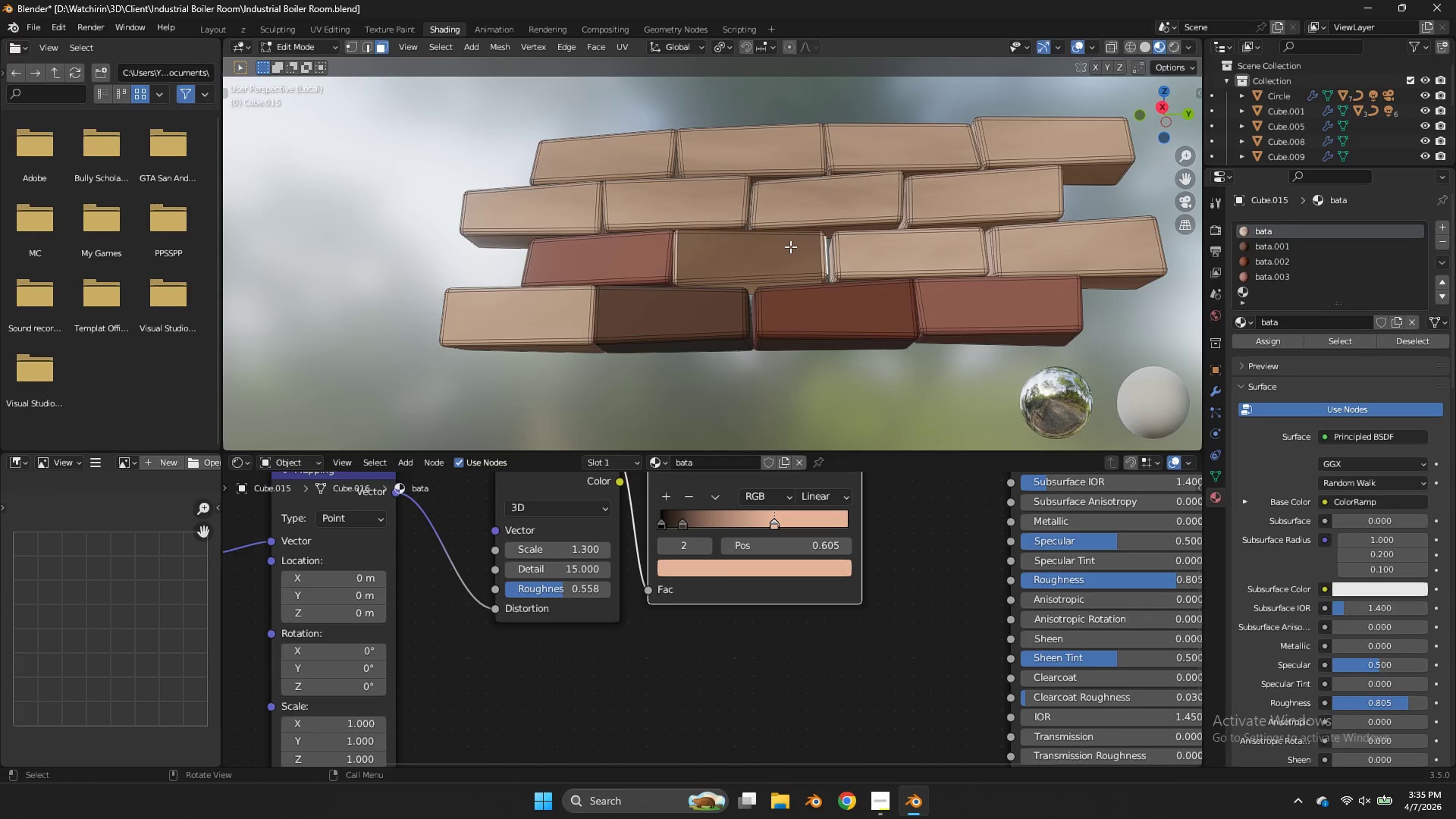 
key(L)
 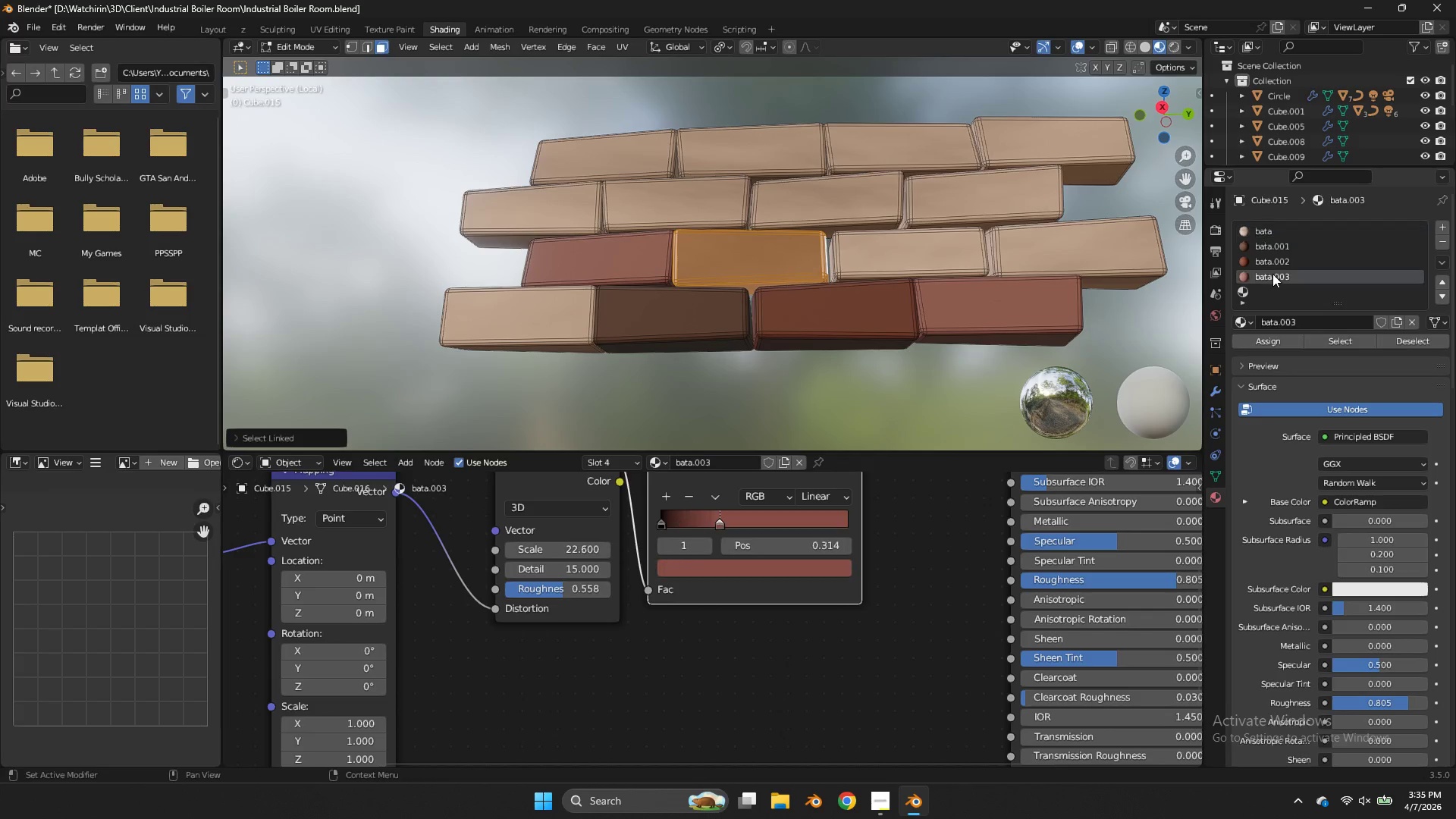 
double_click([1278, 254])
 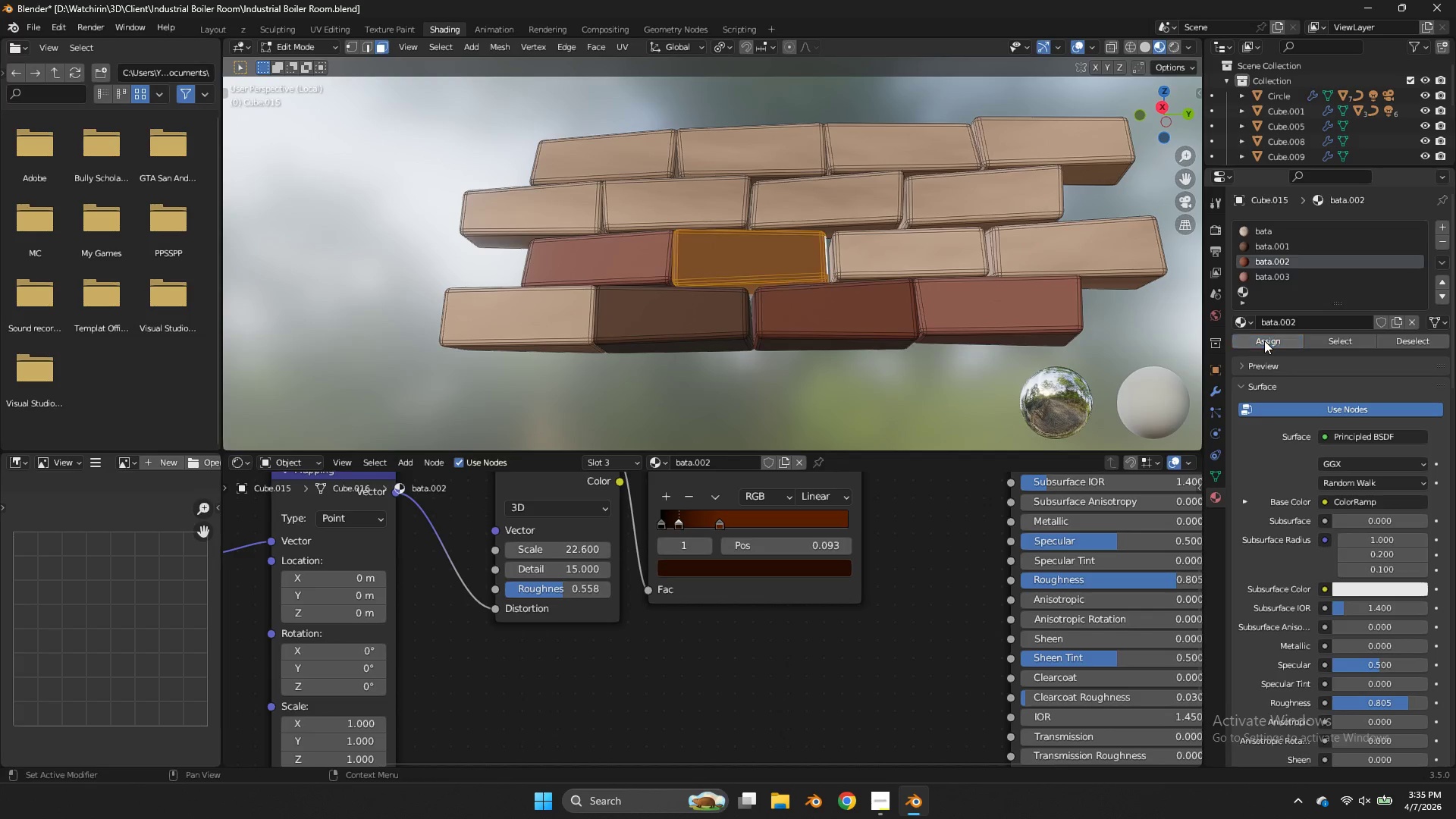 
key(L)
 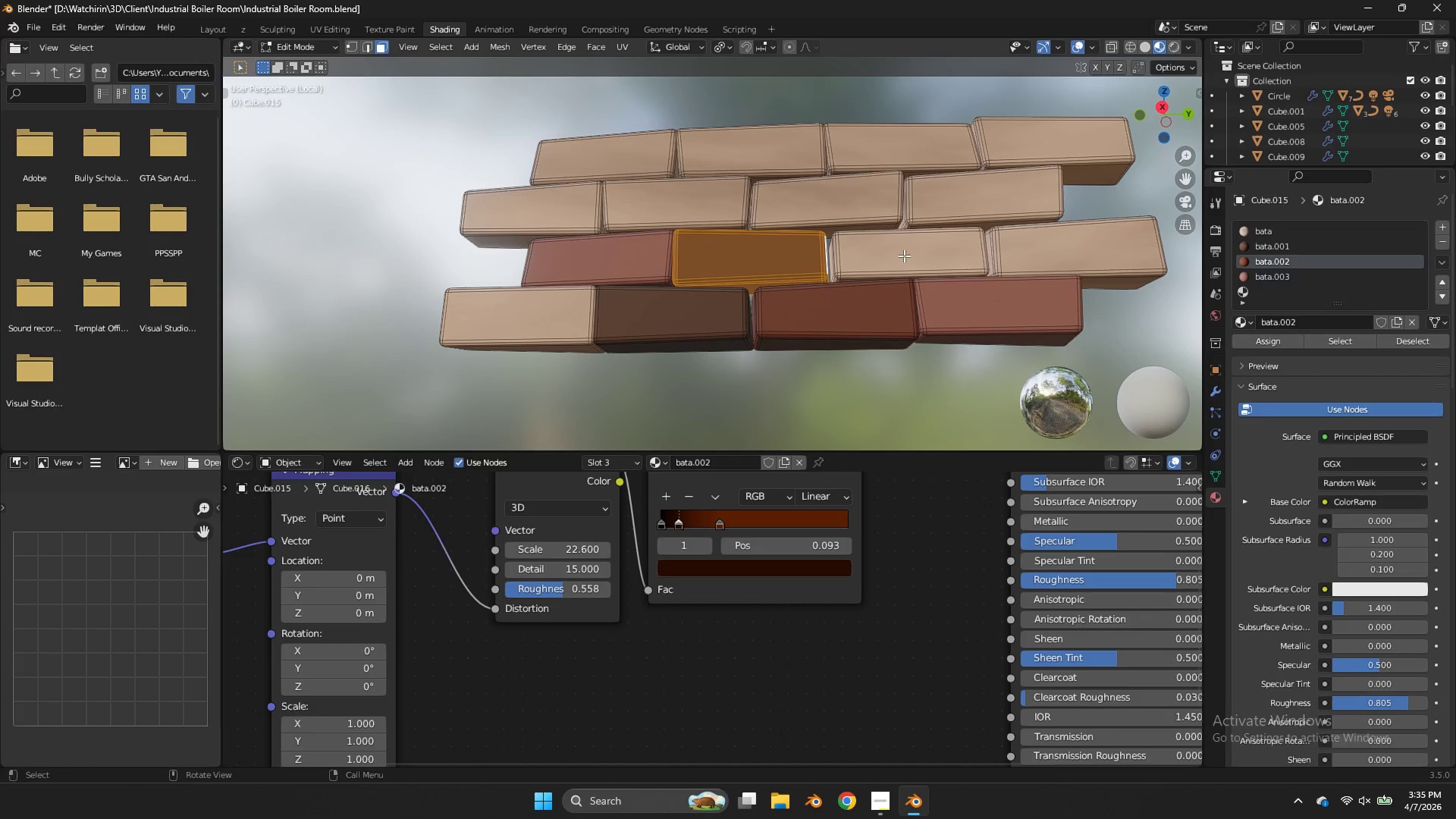 
left_click([904, 256])
 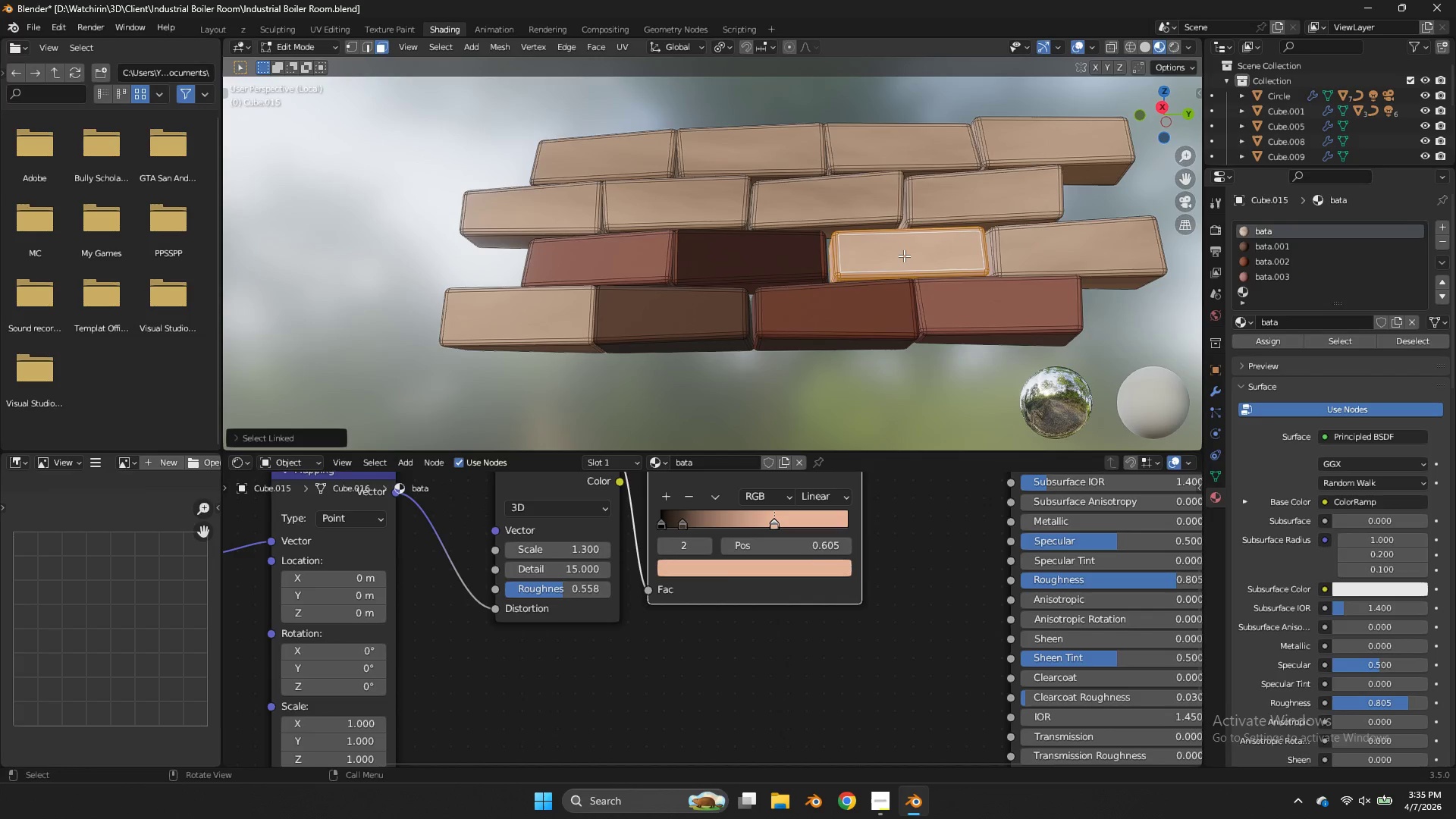 
key(L)
 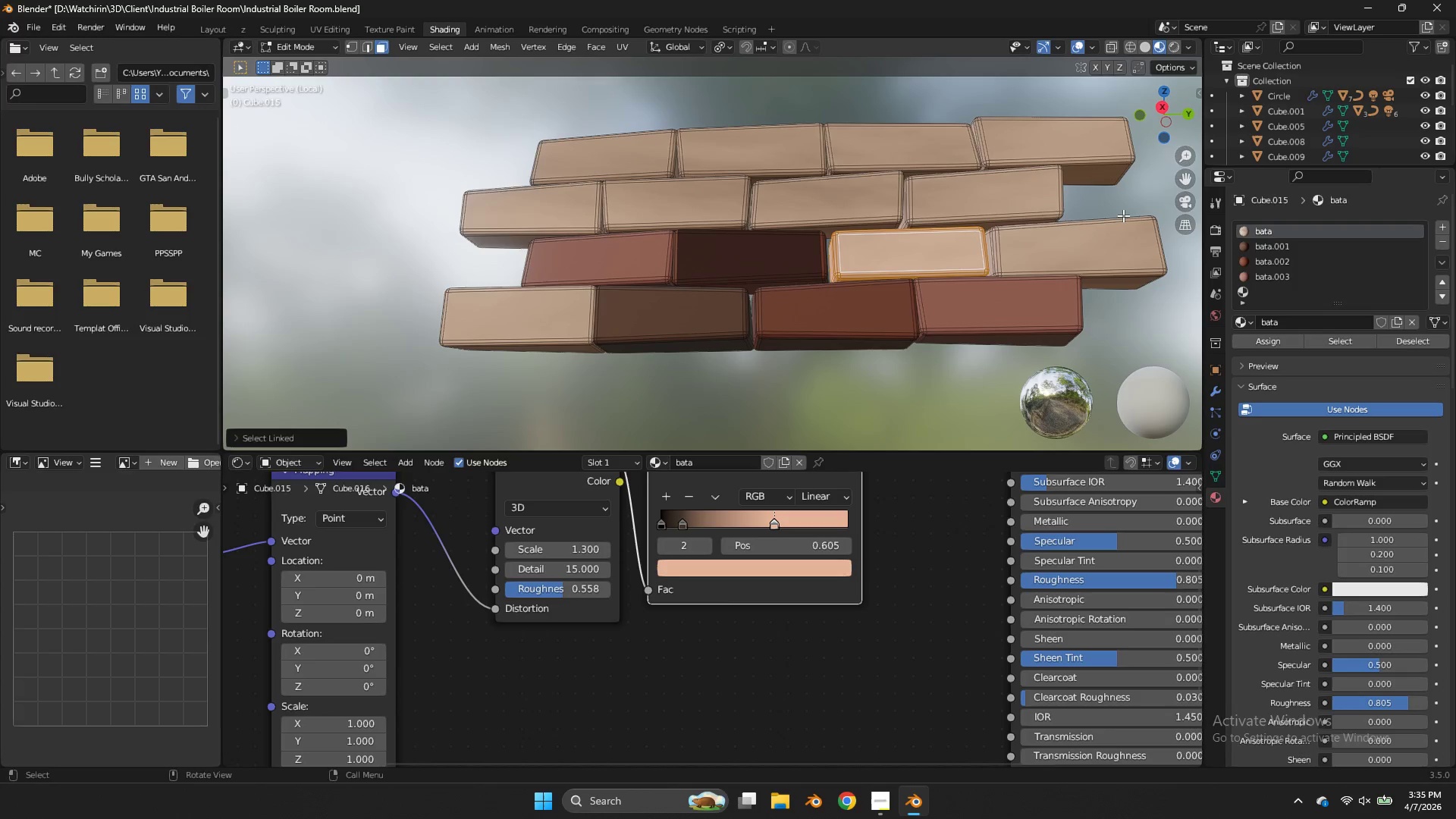 
left_click([802, 249])
 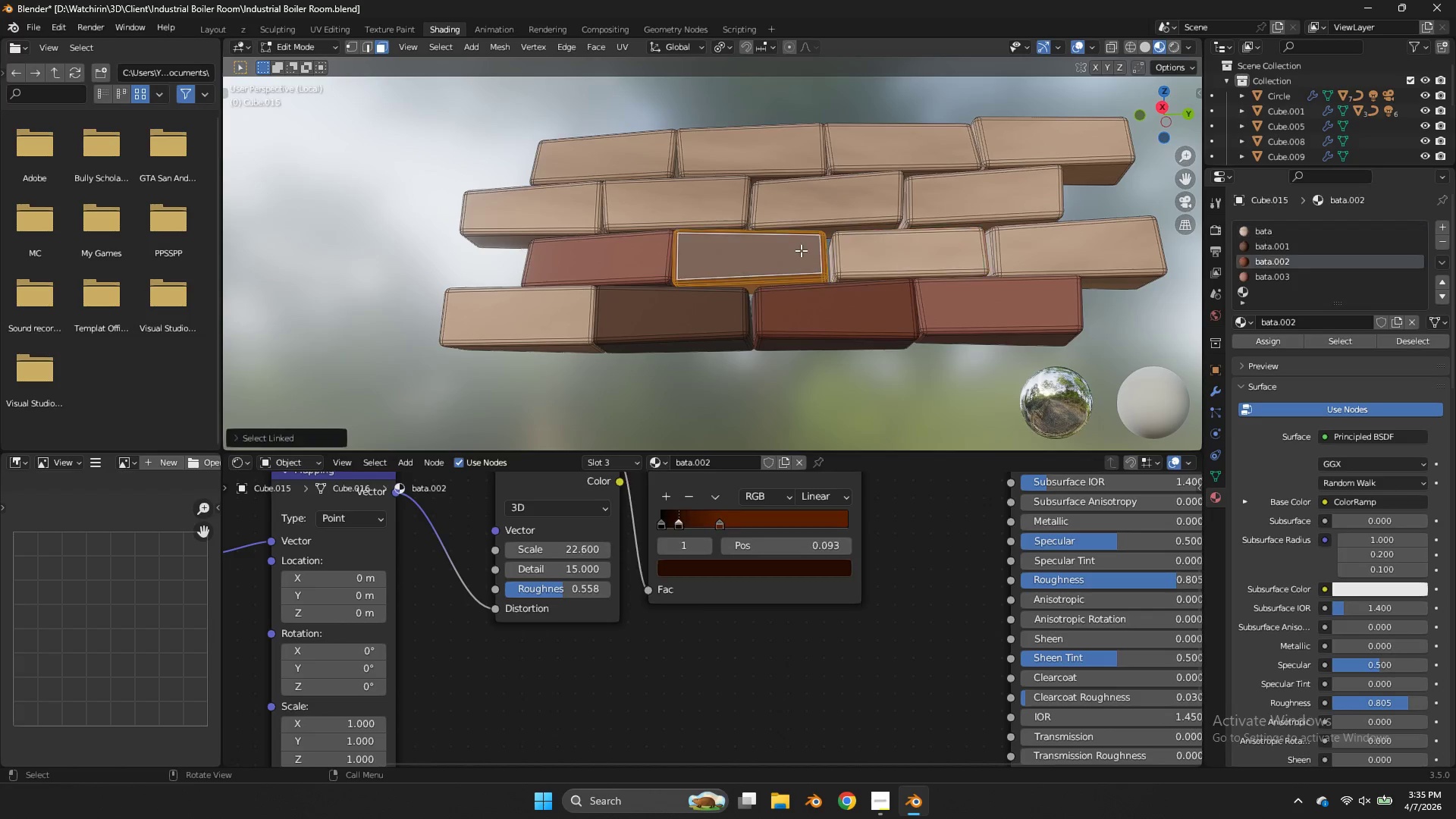 
key(L)
 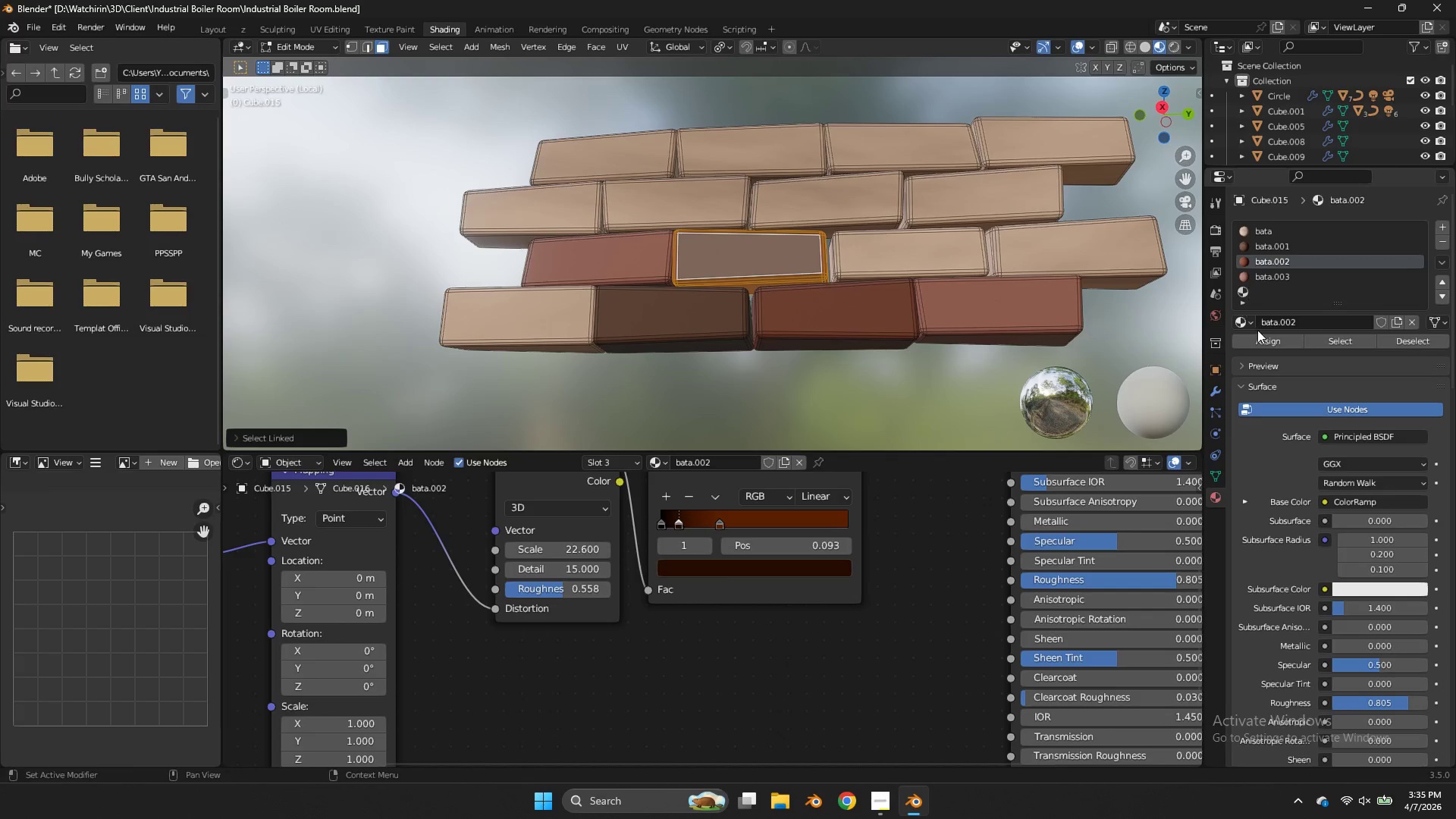 
left_click([1261, 343])
 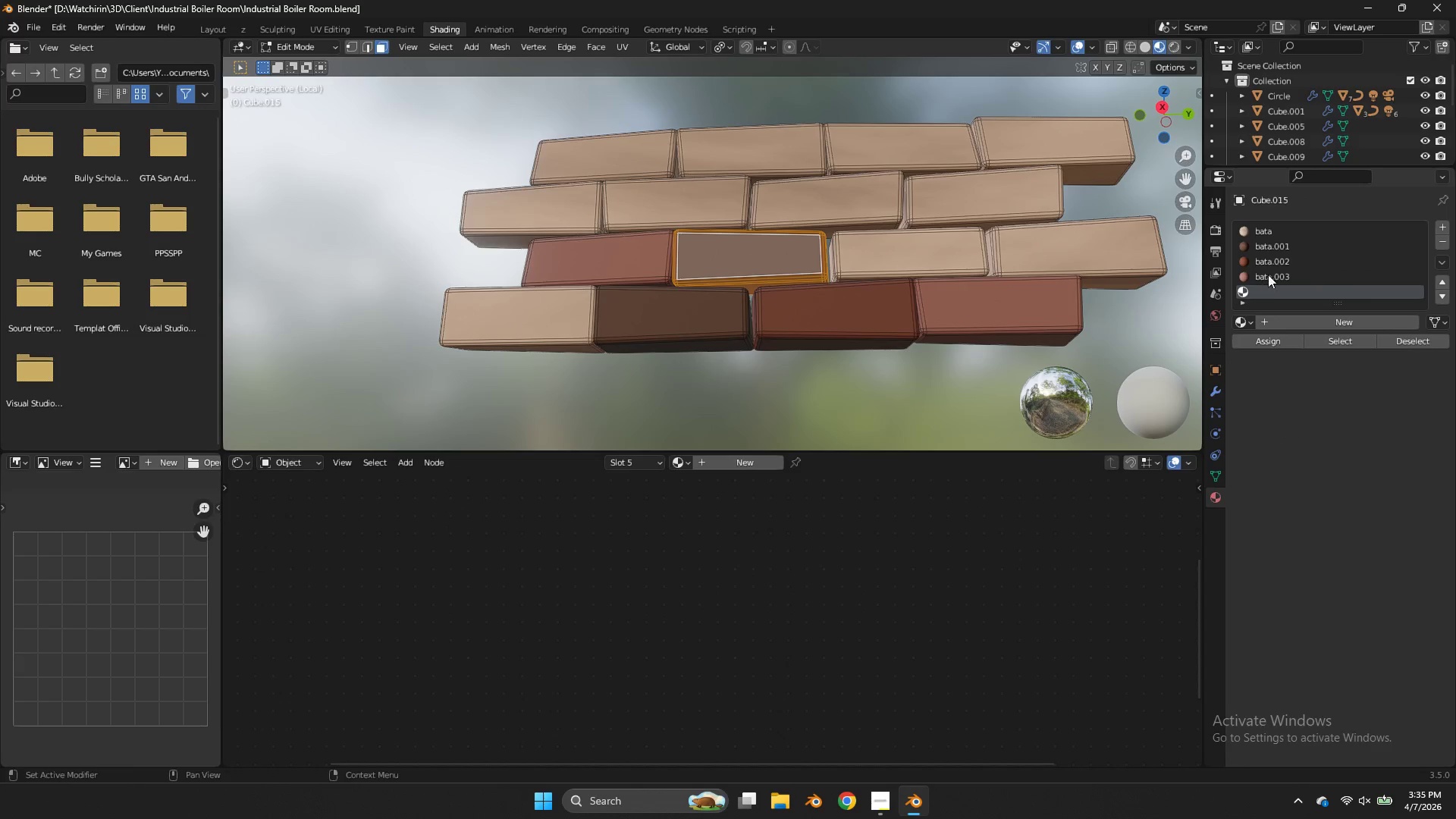 
double_click([1275, 264])
 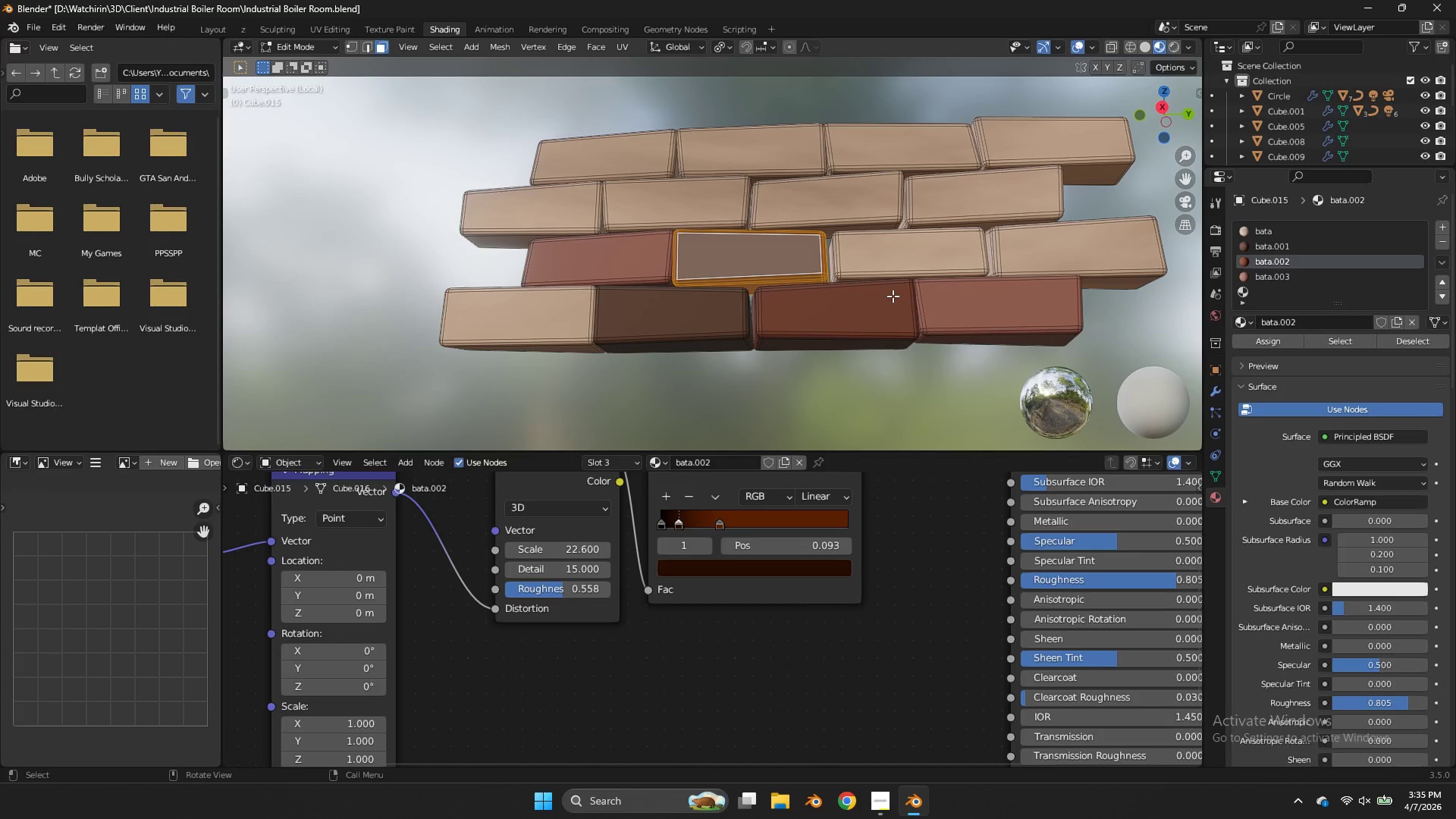 
left_click([886, 300])
 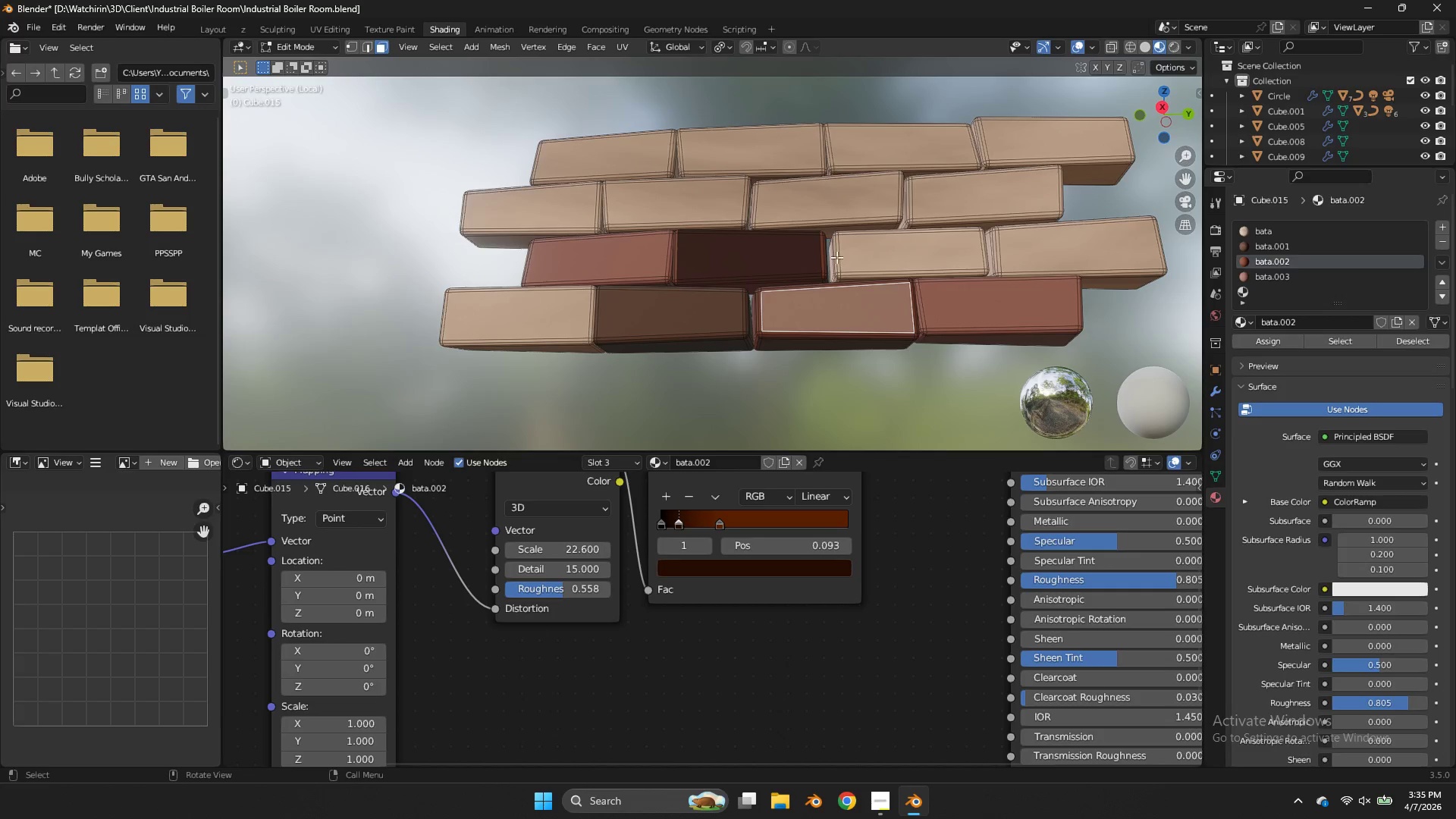 
left_click([811, 238])
 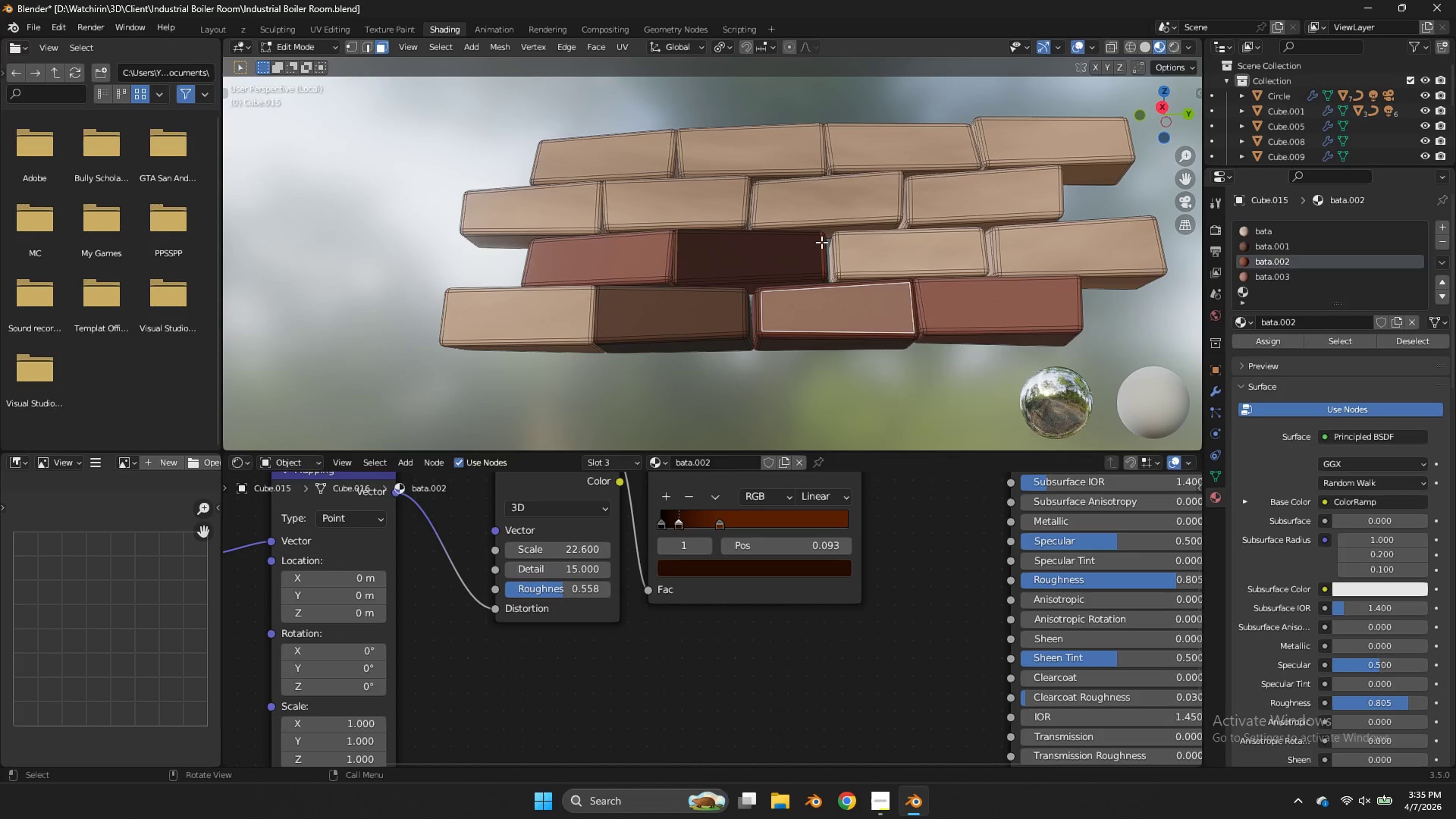 
triple_click([821, 242])
 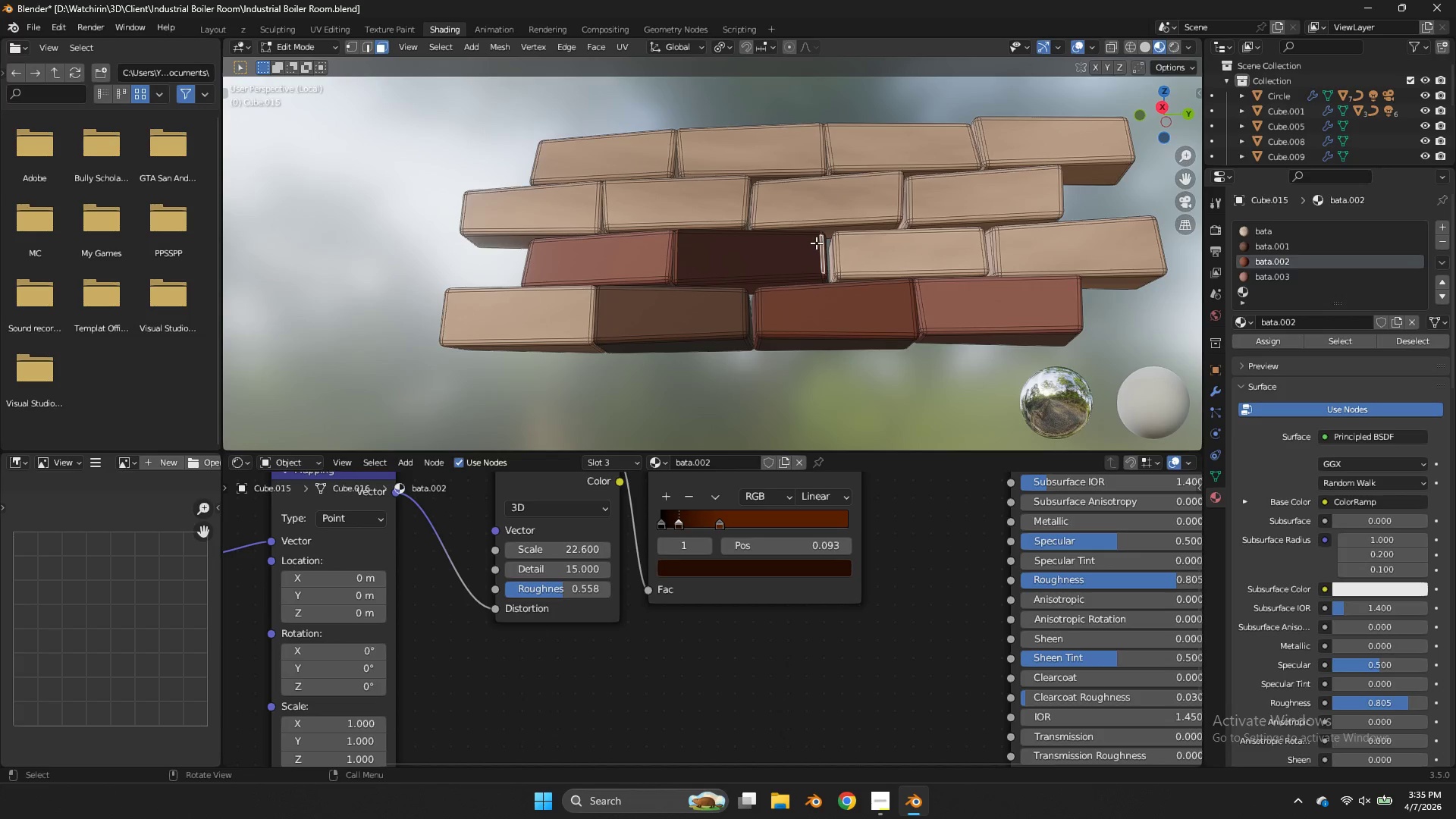 
key(L)
 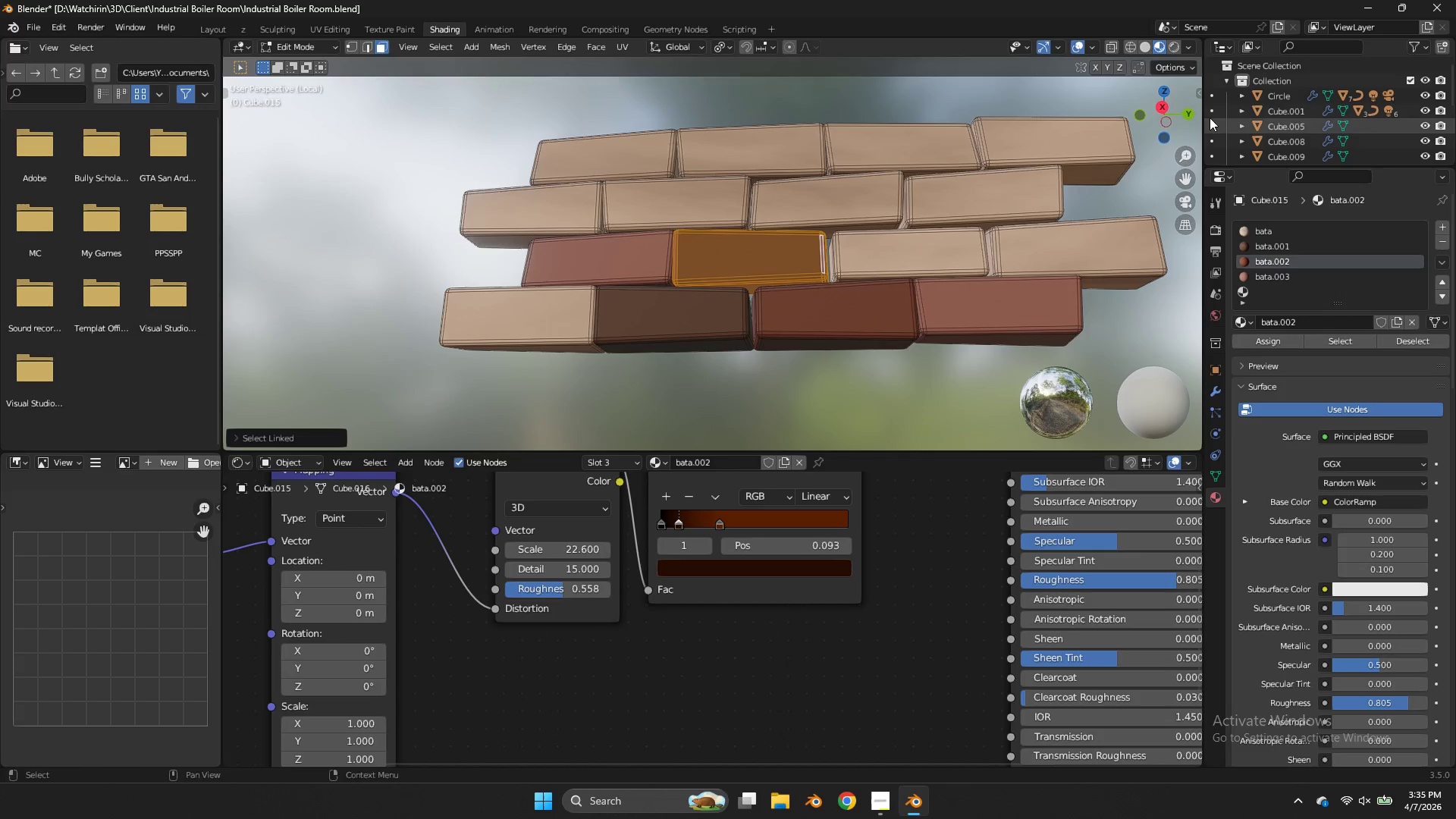 
left_click_drag(start_coordinate=[1166, 115], to_coordinate=[230, 176])
 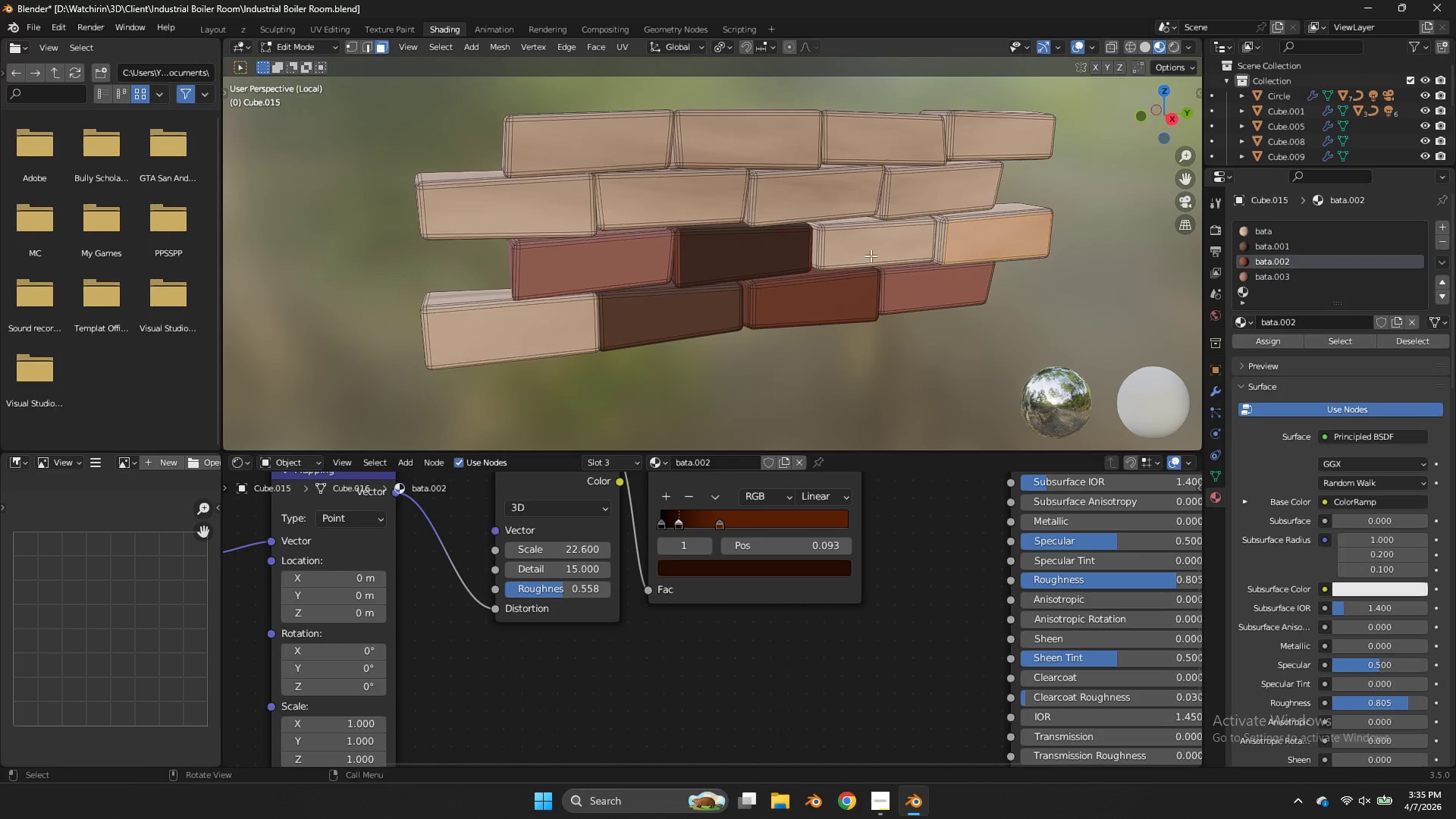 
left_click([870, 254])
 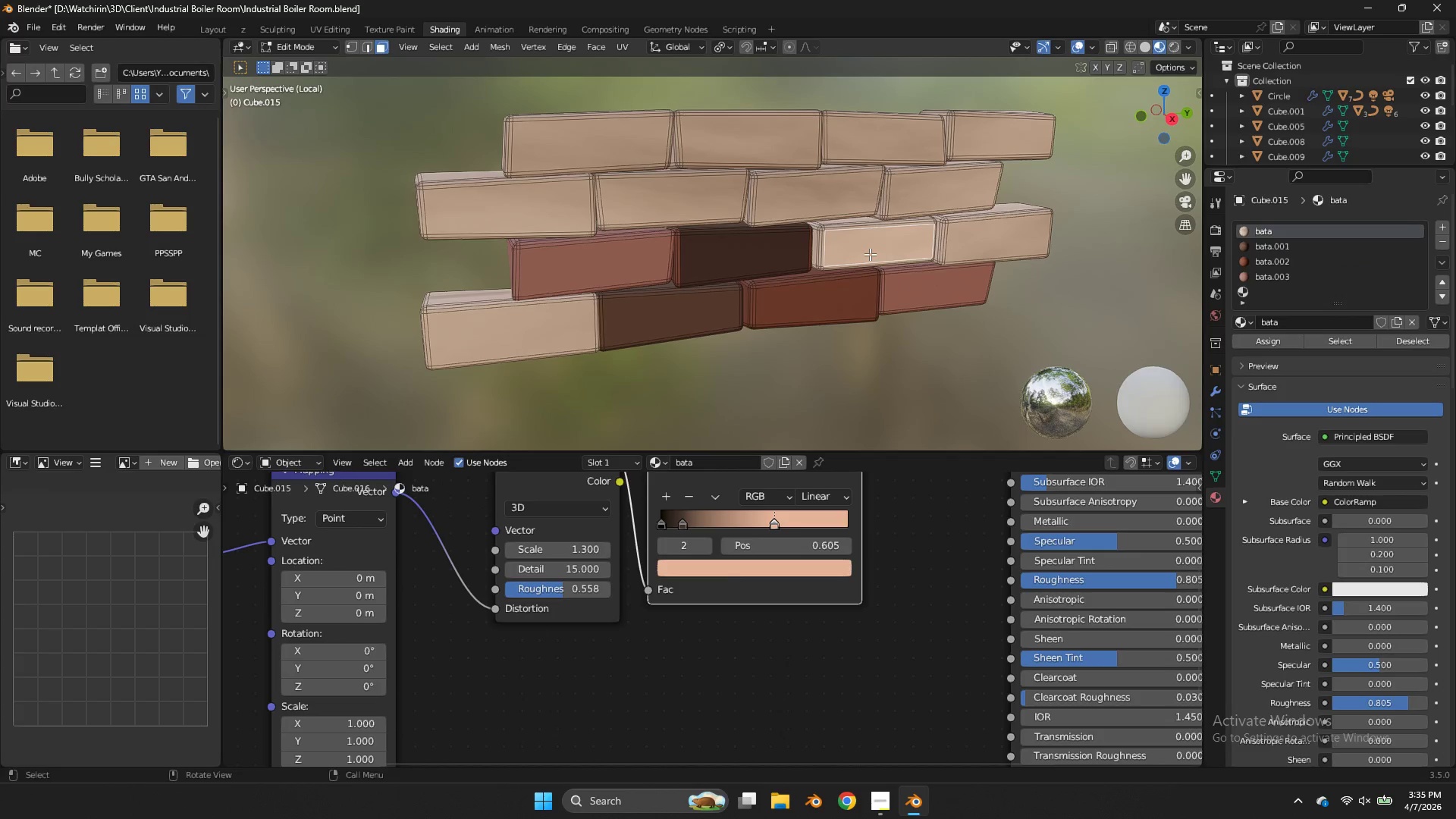 
key(L)
 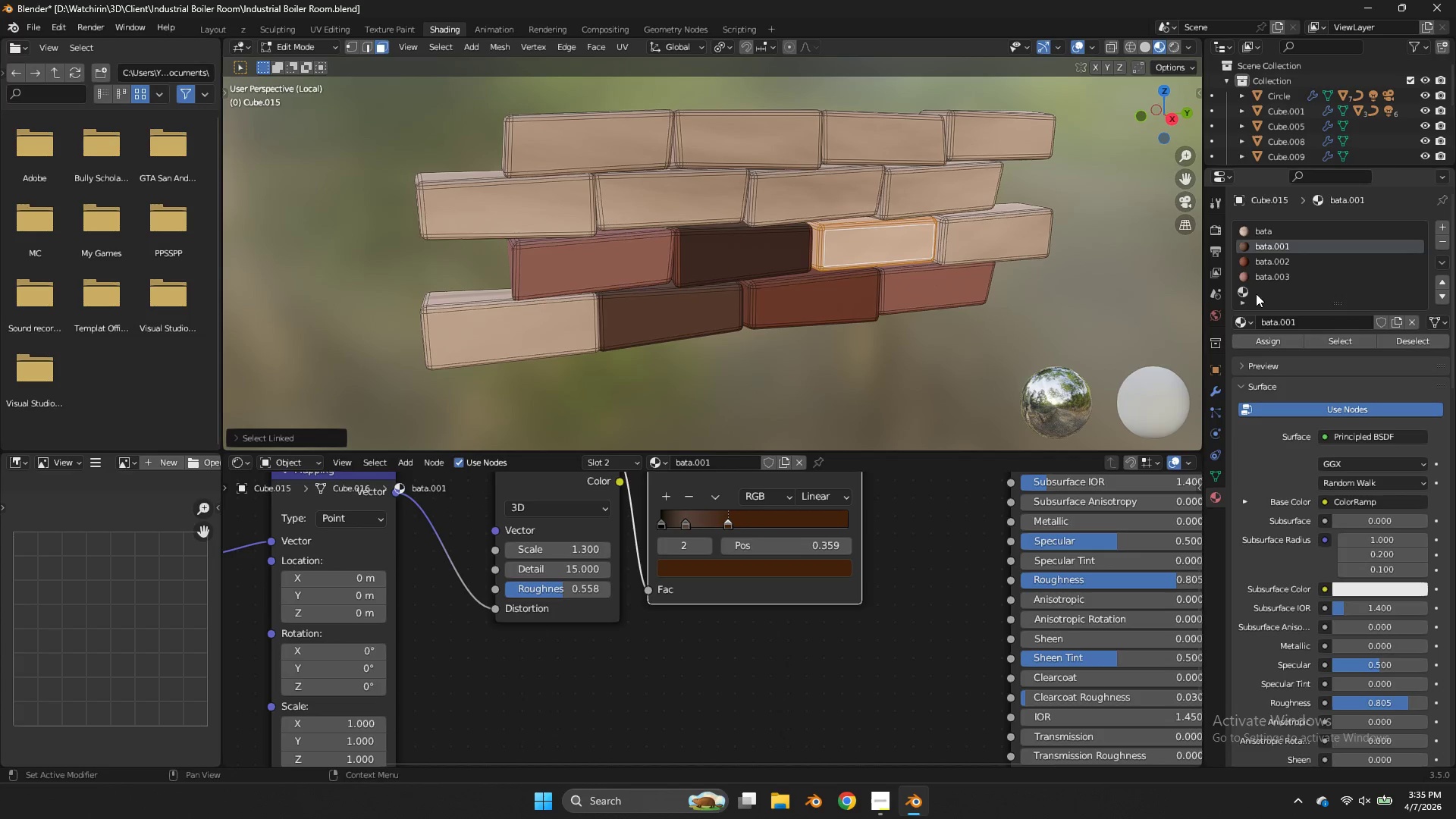 
left_click([1244, 337])
 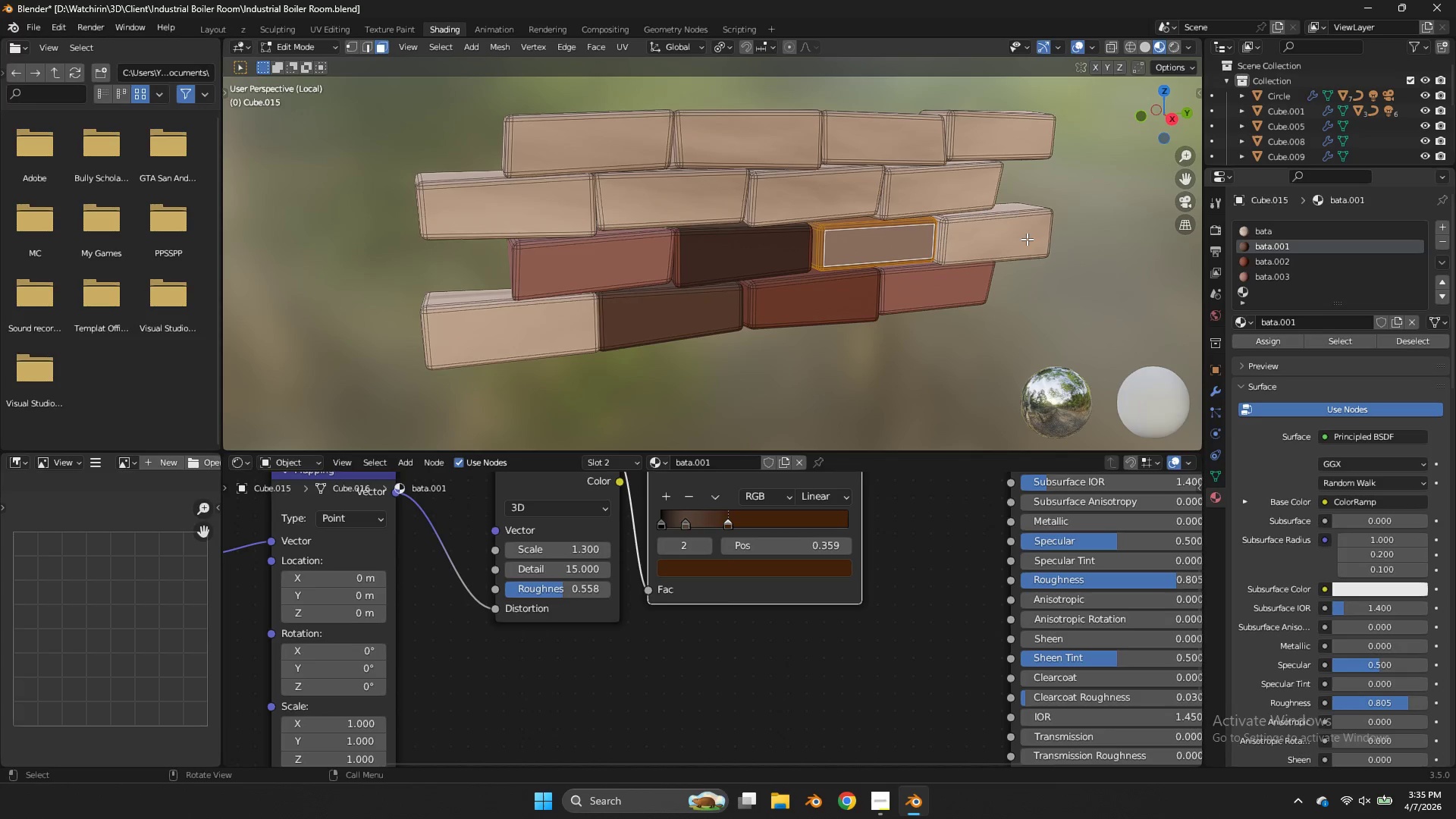 
left_click([1000, 216])
 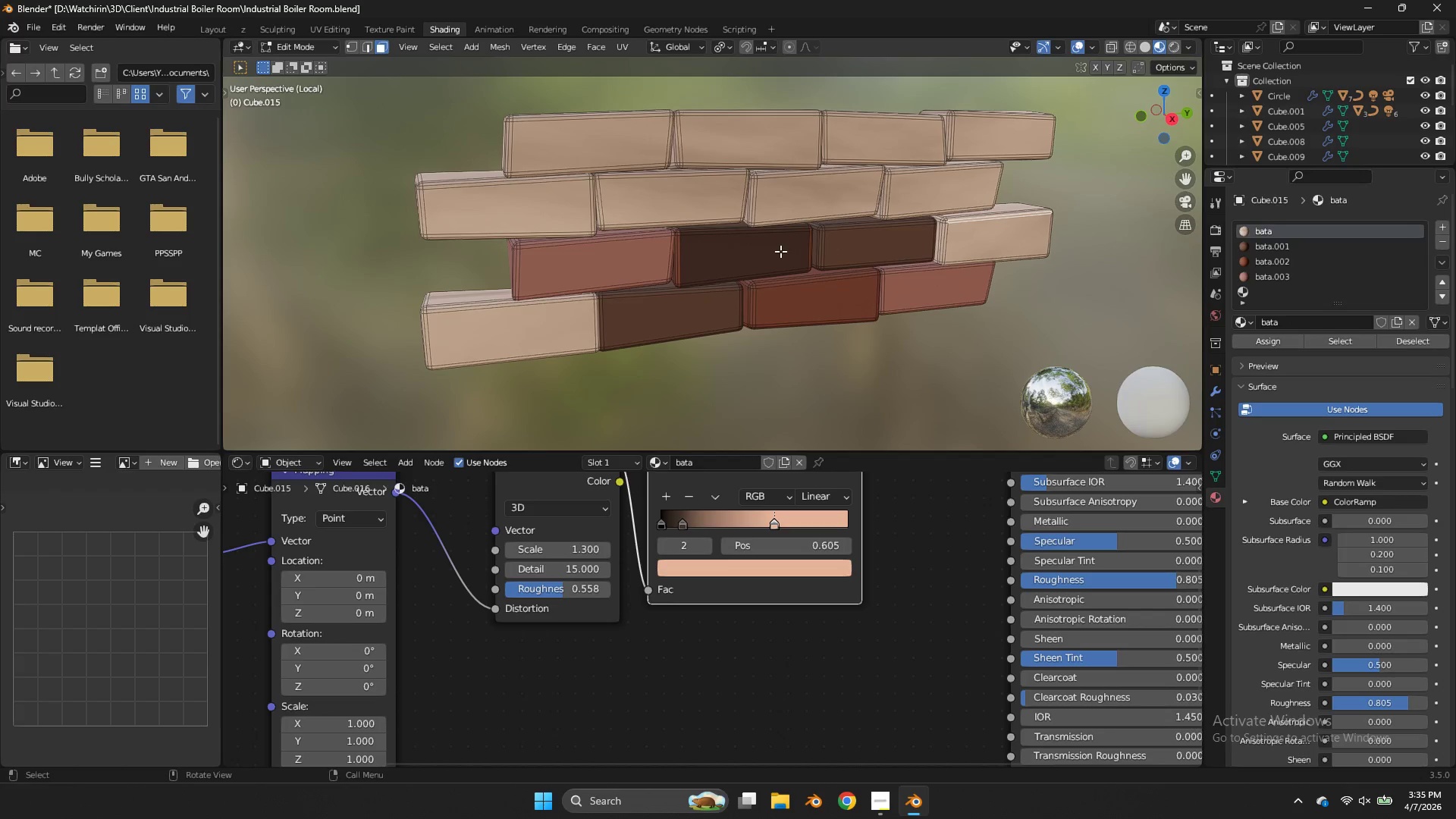 
left_click([780, 251])
 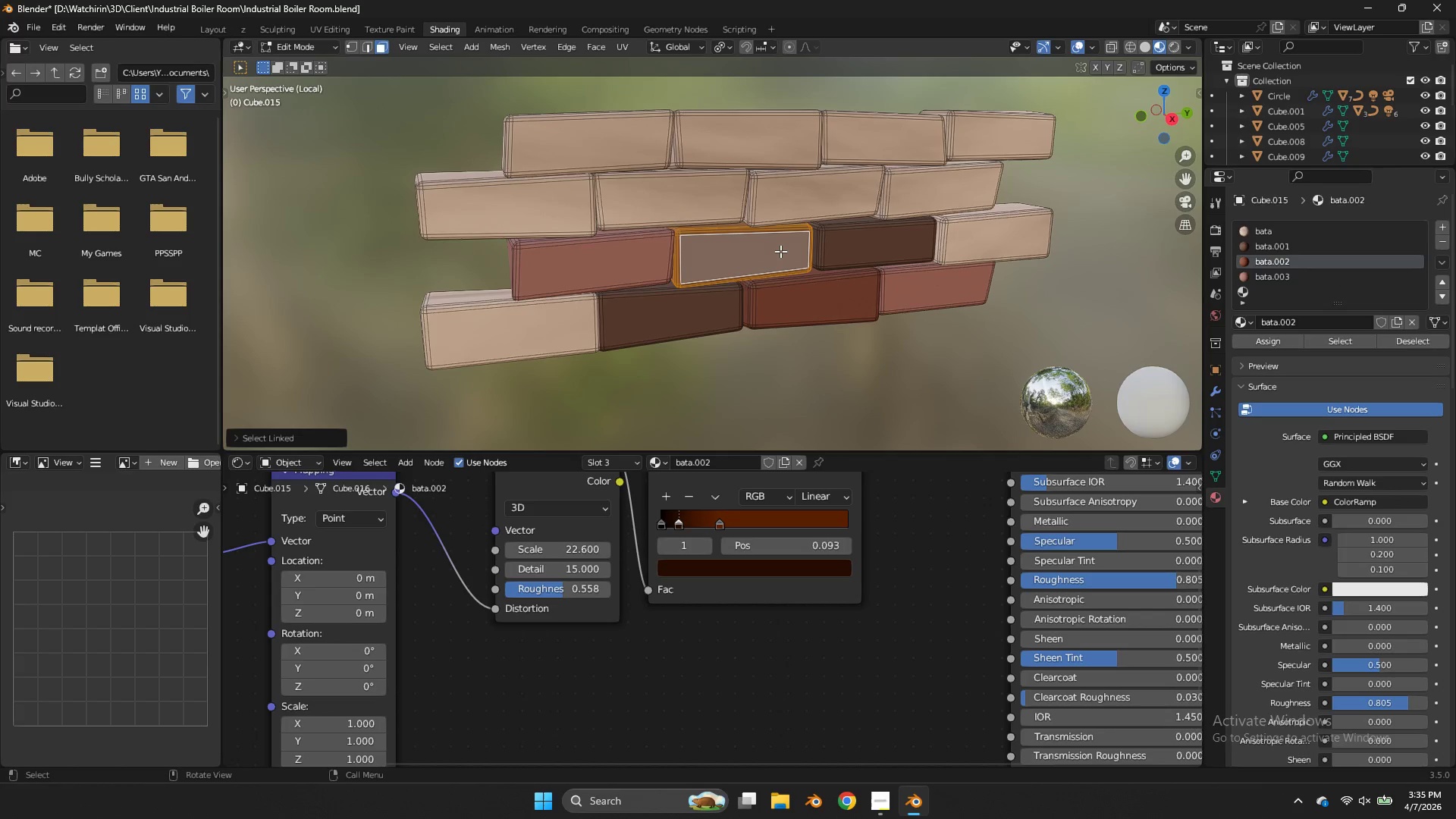 
key(L)
 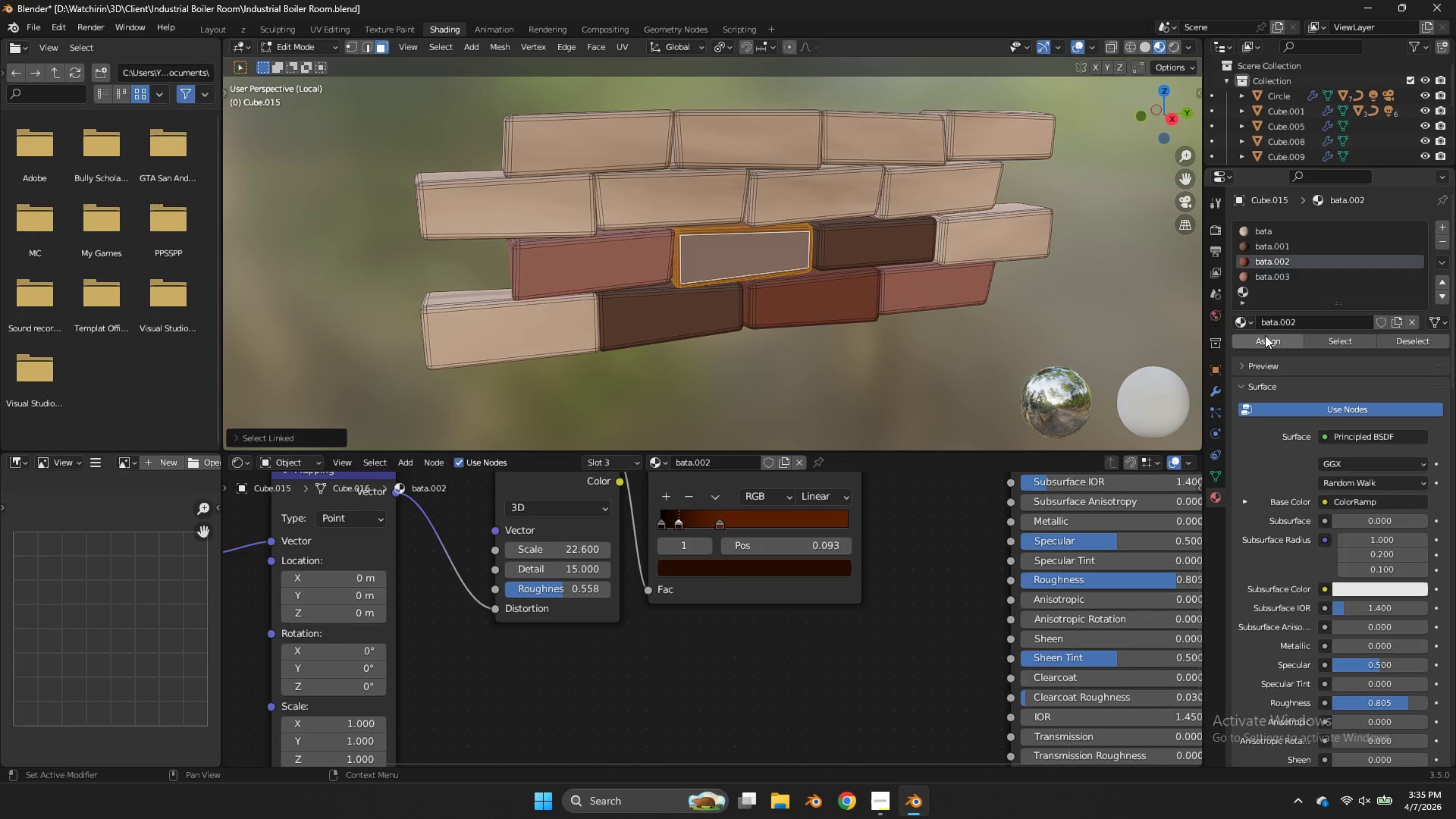 
double_click([1265, 337])
 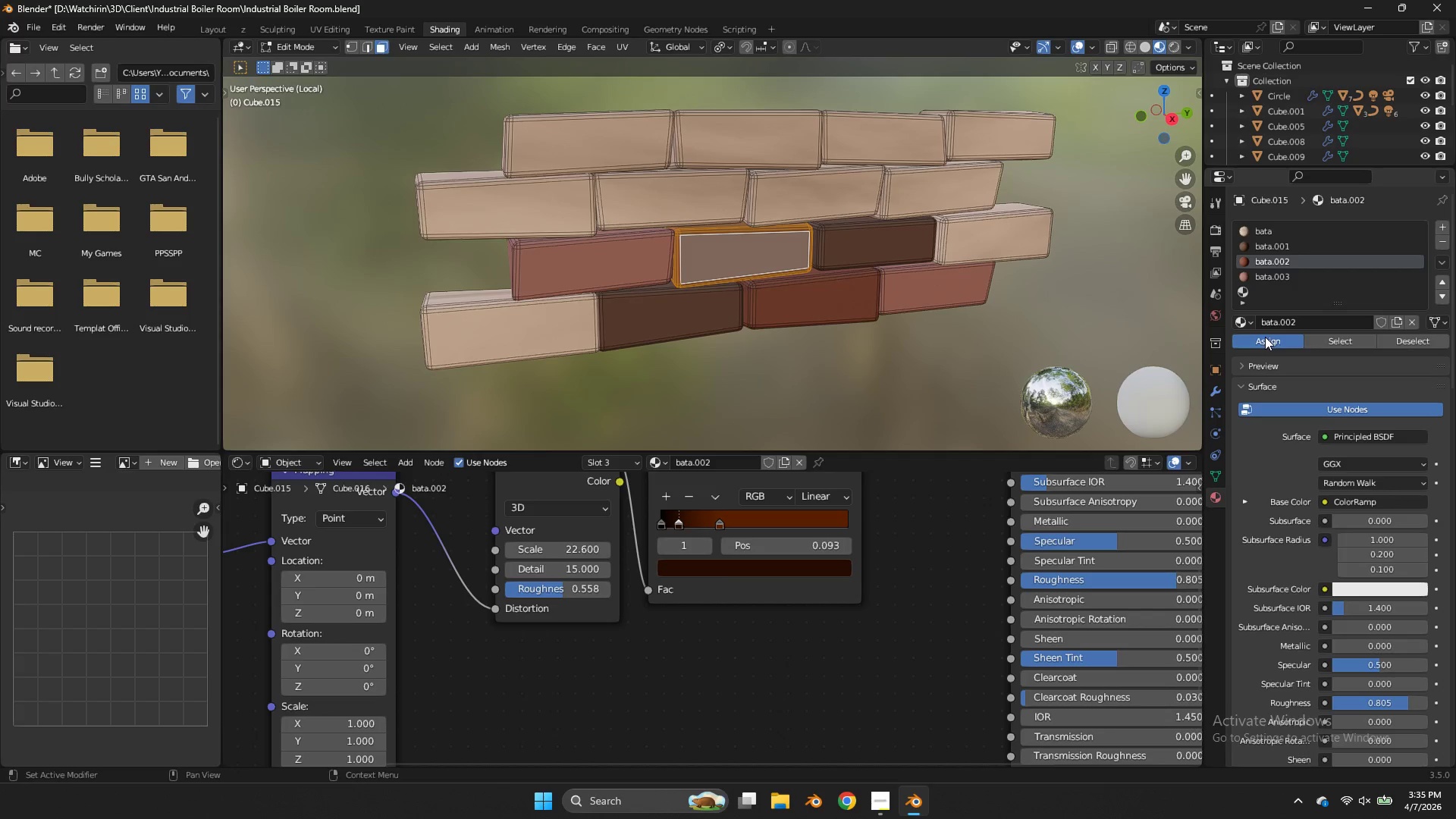 
triple_click([1265, 337])
 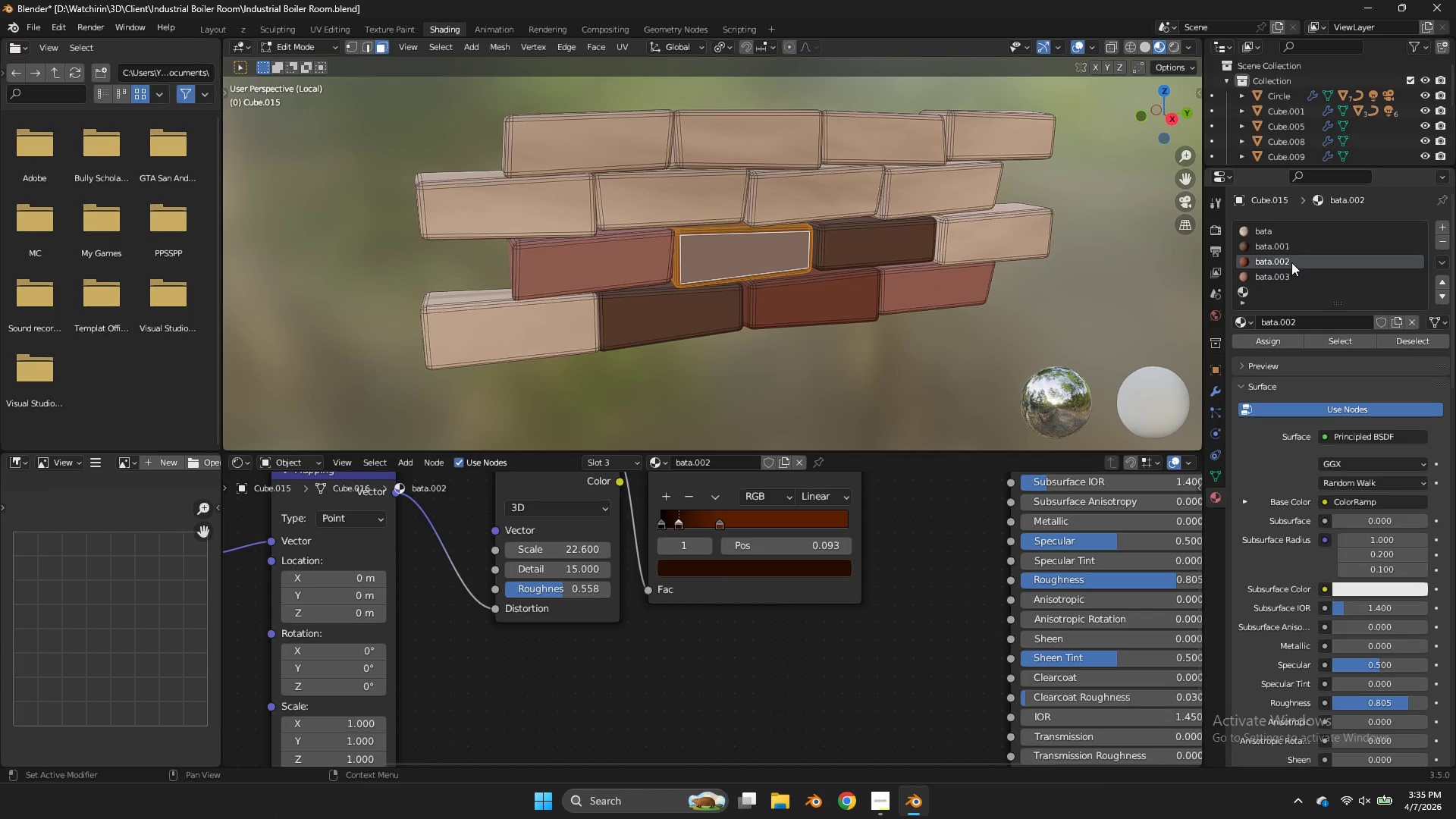 
left_click([1291, 262])
 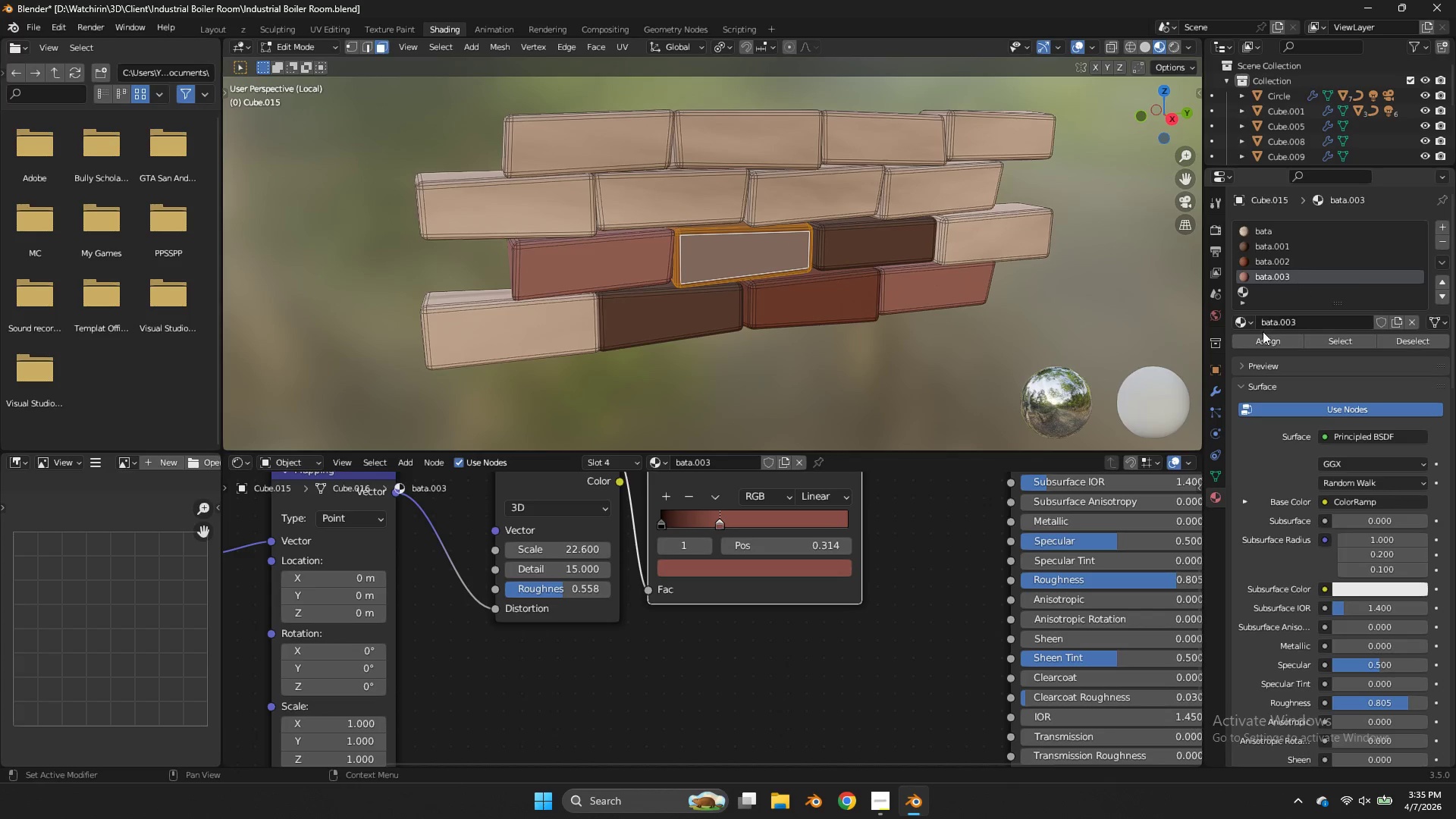 
left_click([1253, 340])
 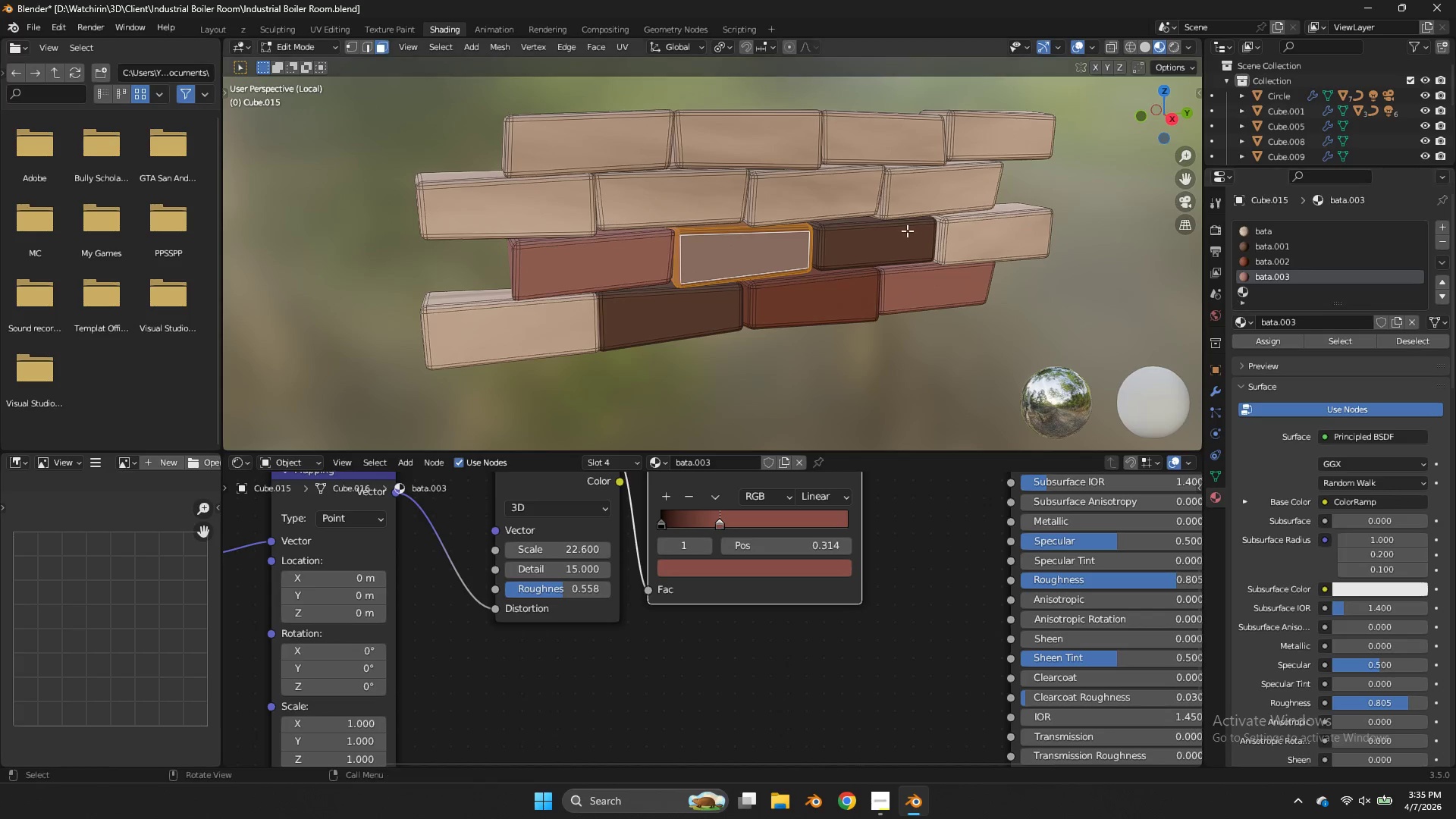 
left_click([907, 231])
 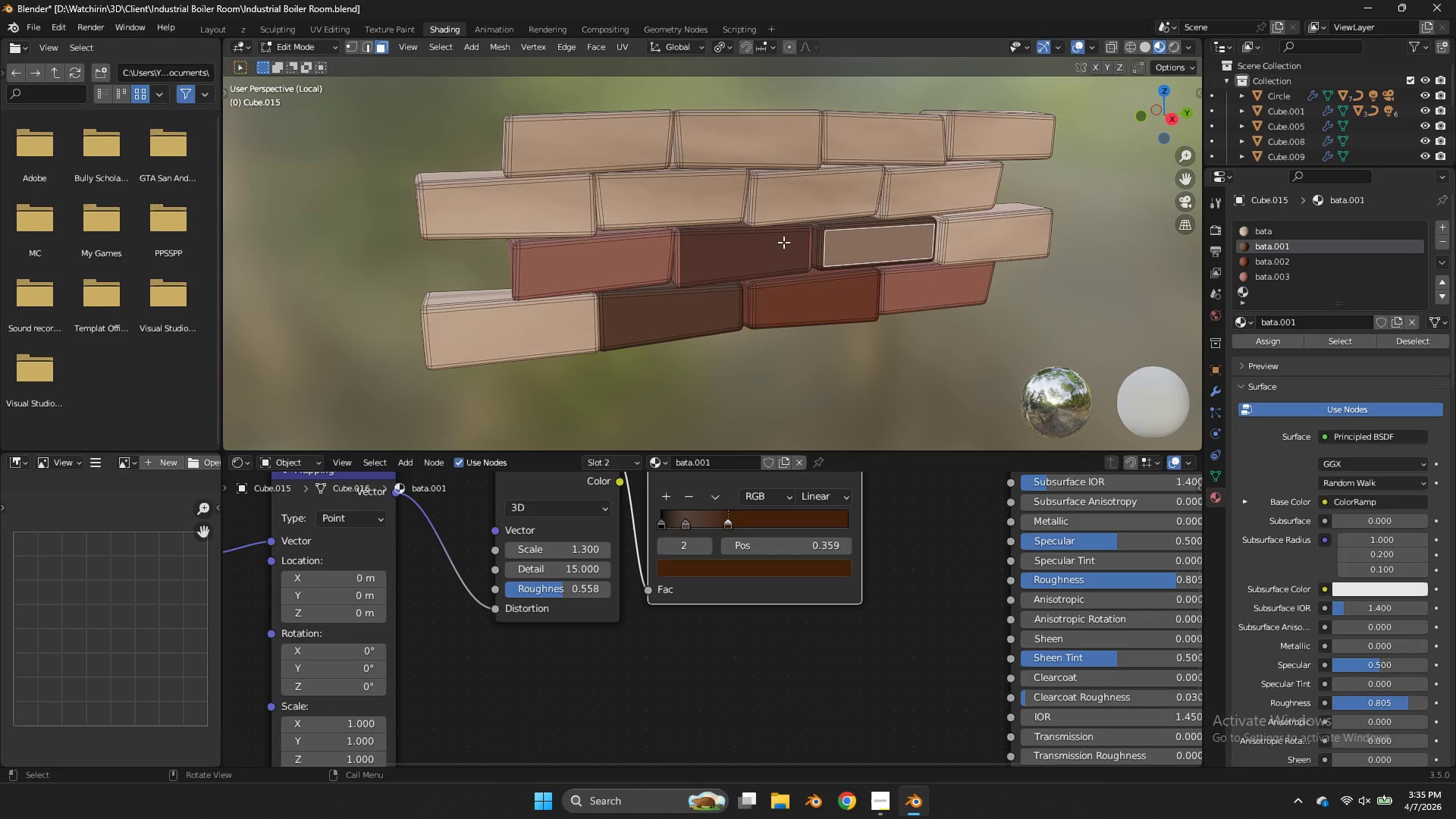 
left_click([783, 242])
 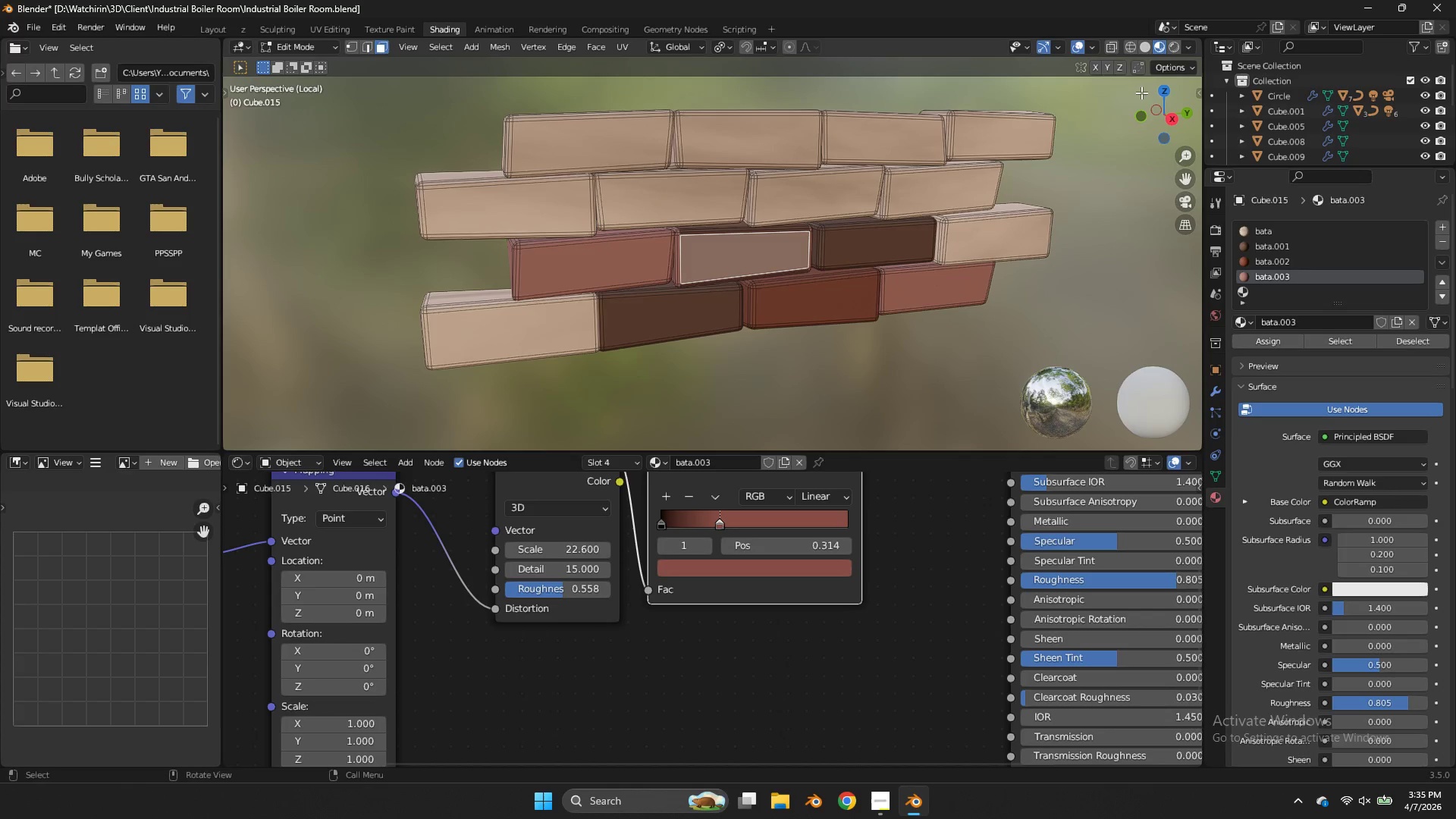 
left_click([1090, 47])
 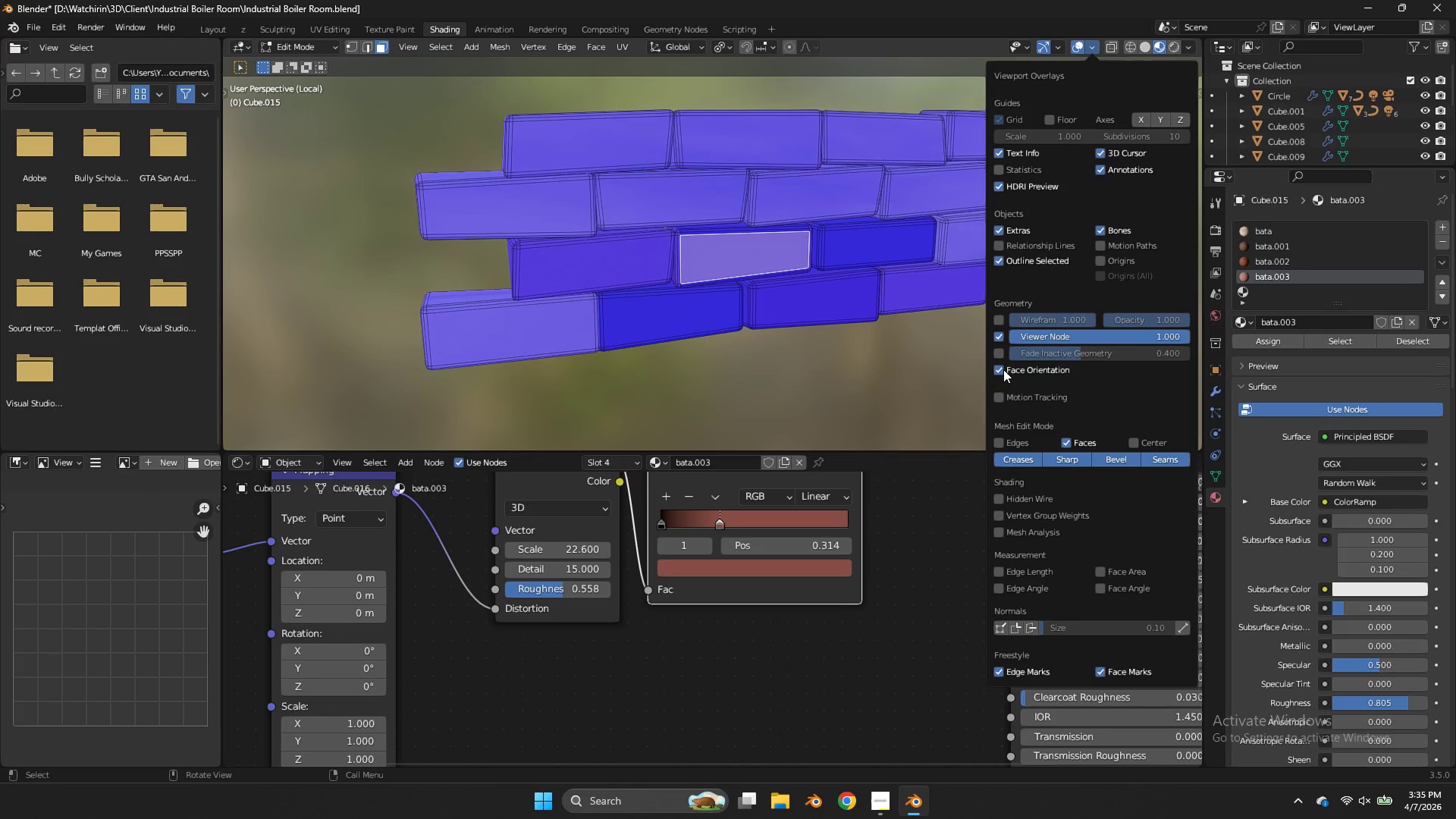 
double_click([840, 281])
 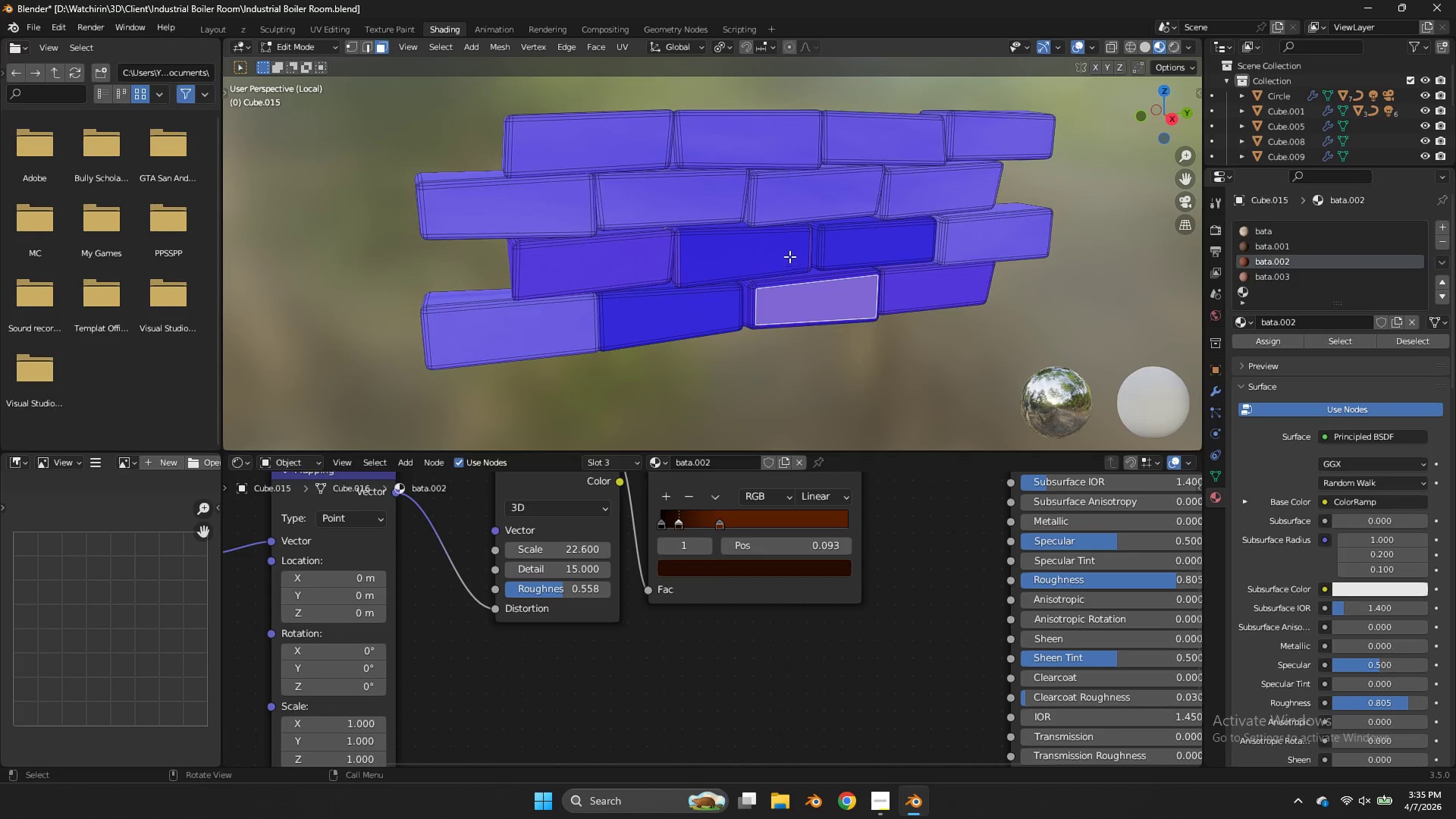 
left_click([789, 239])
 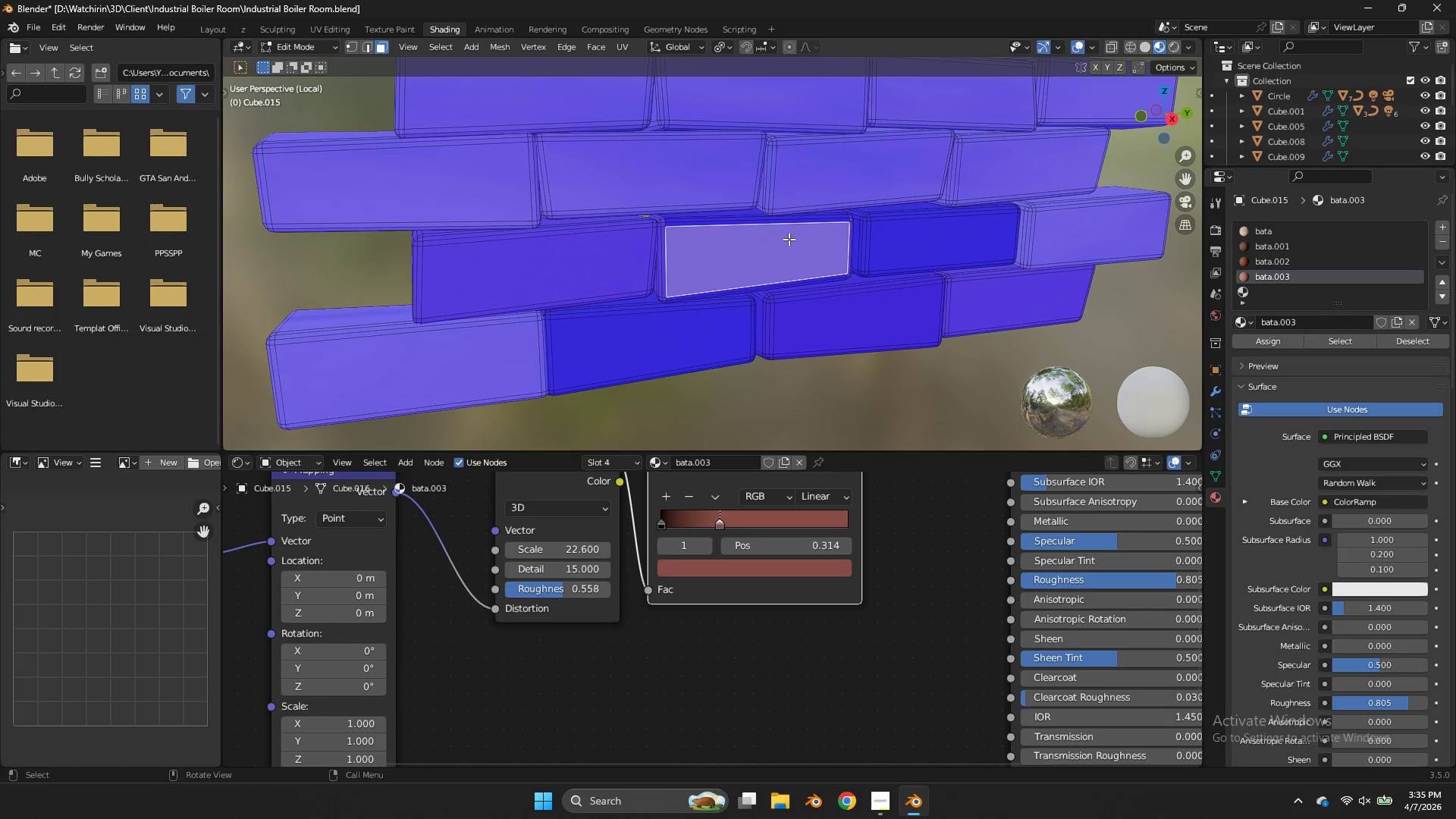 
scroll: coordinate [788, 249], scroll_direction: up, amount: 2.0
 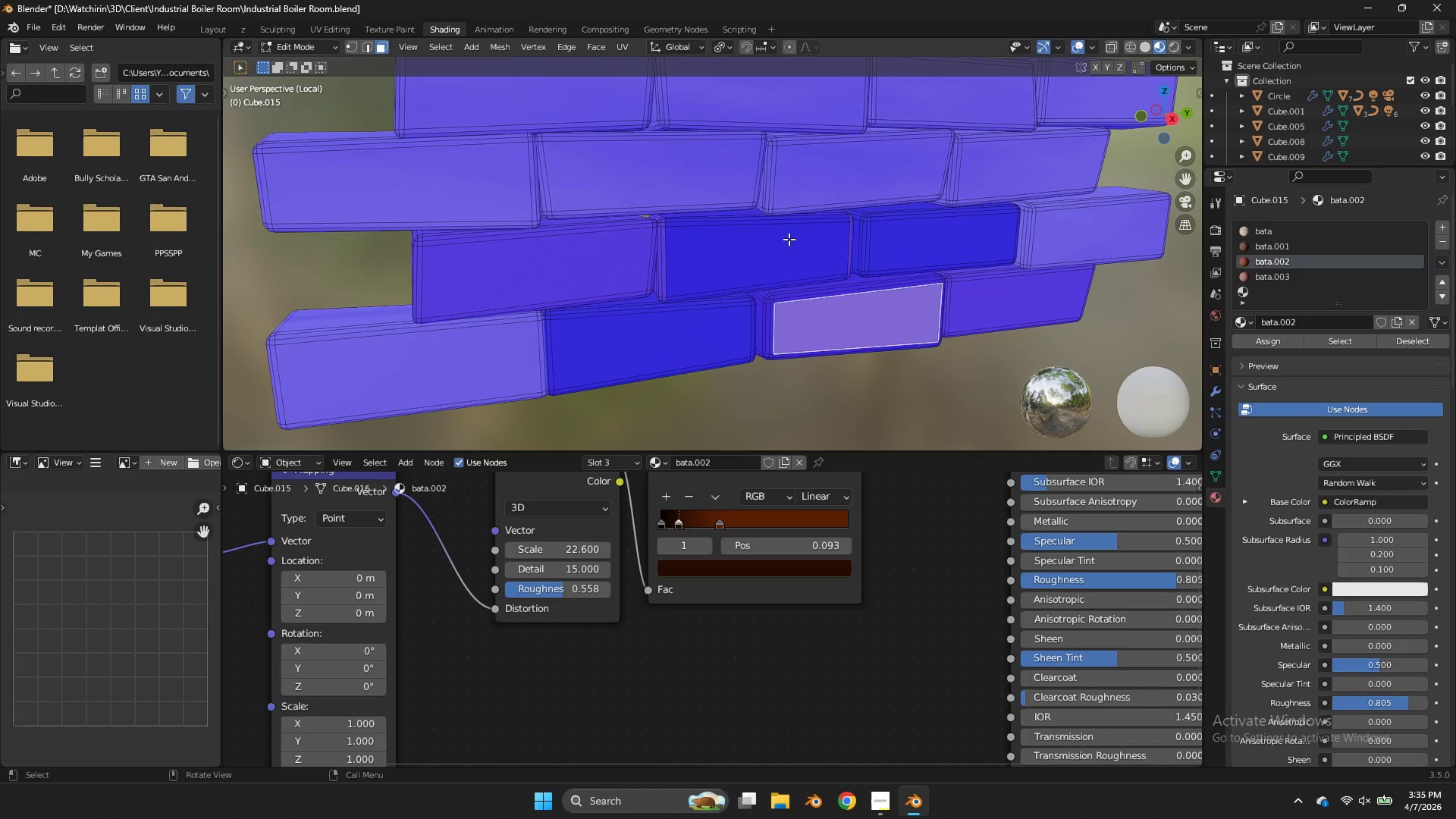 
key(L)
 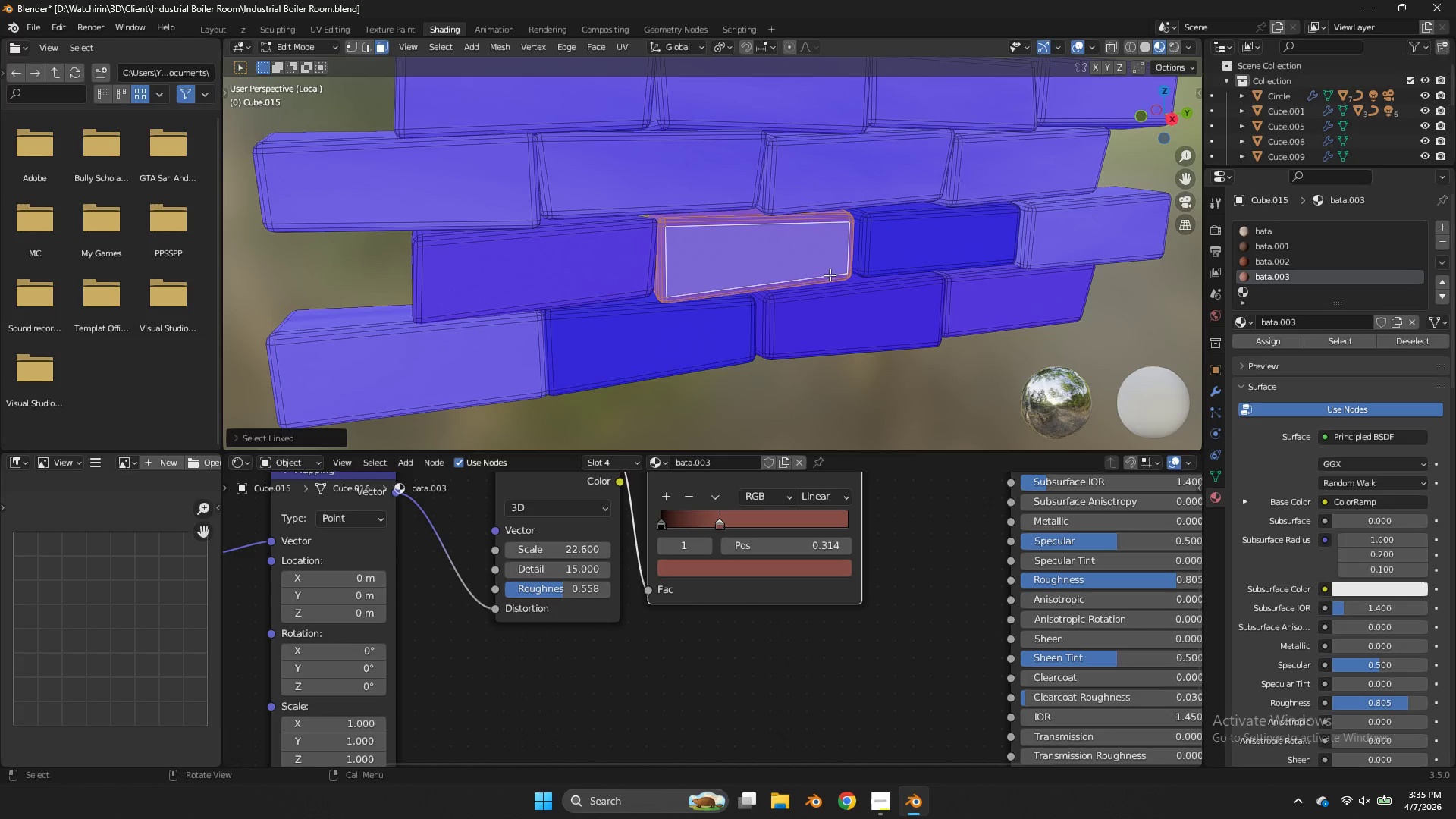 
key(G)
 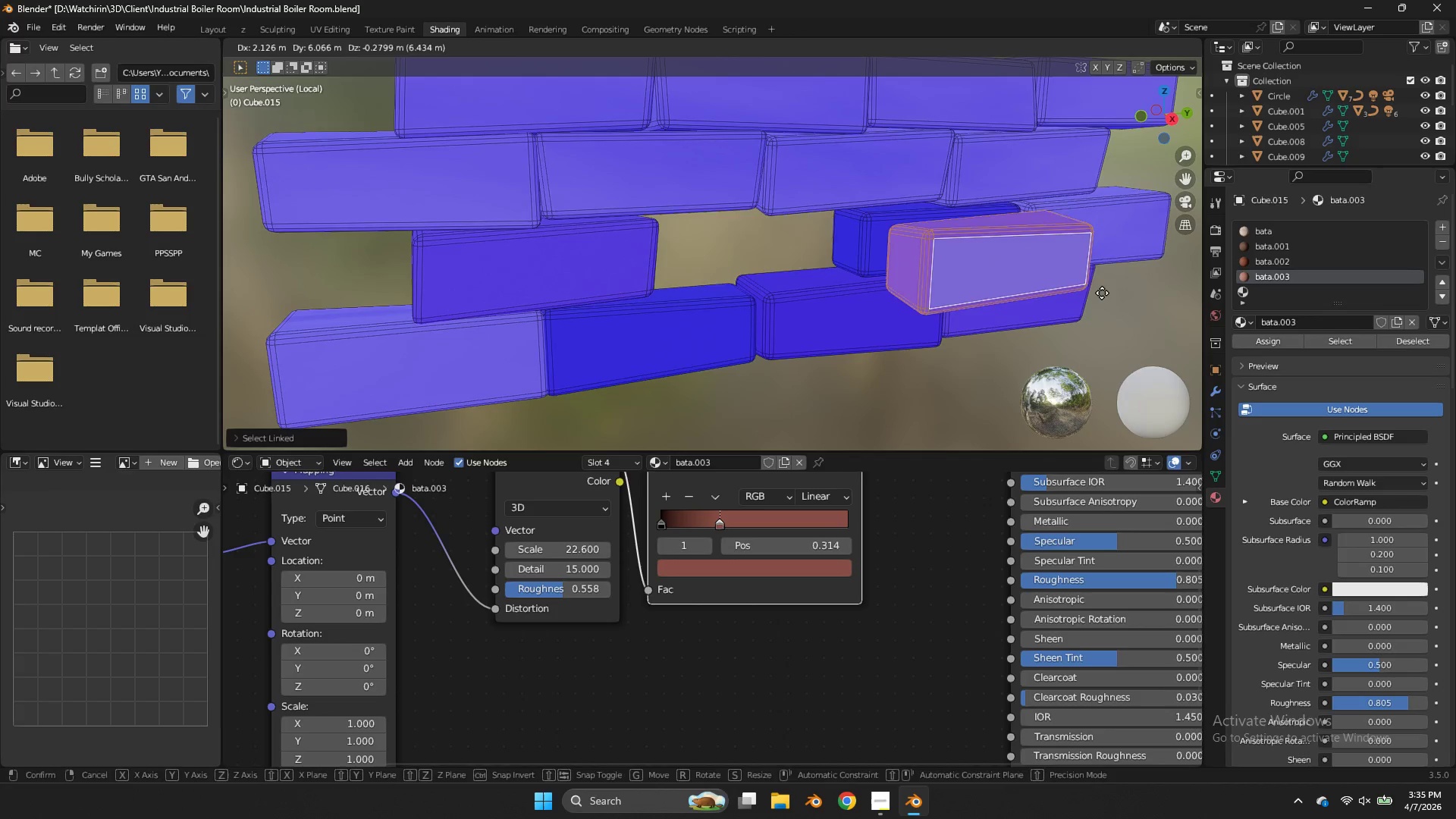 
right_click([1102, 293])
 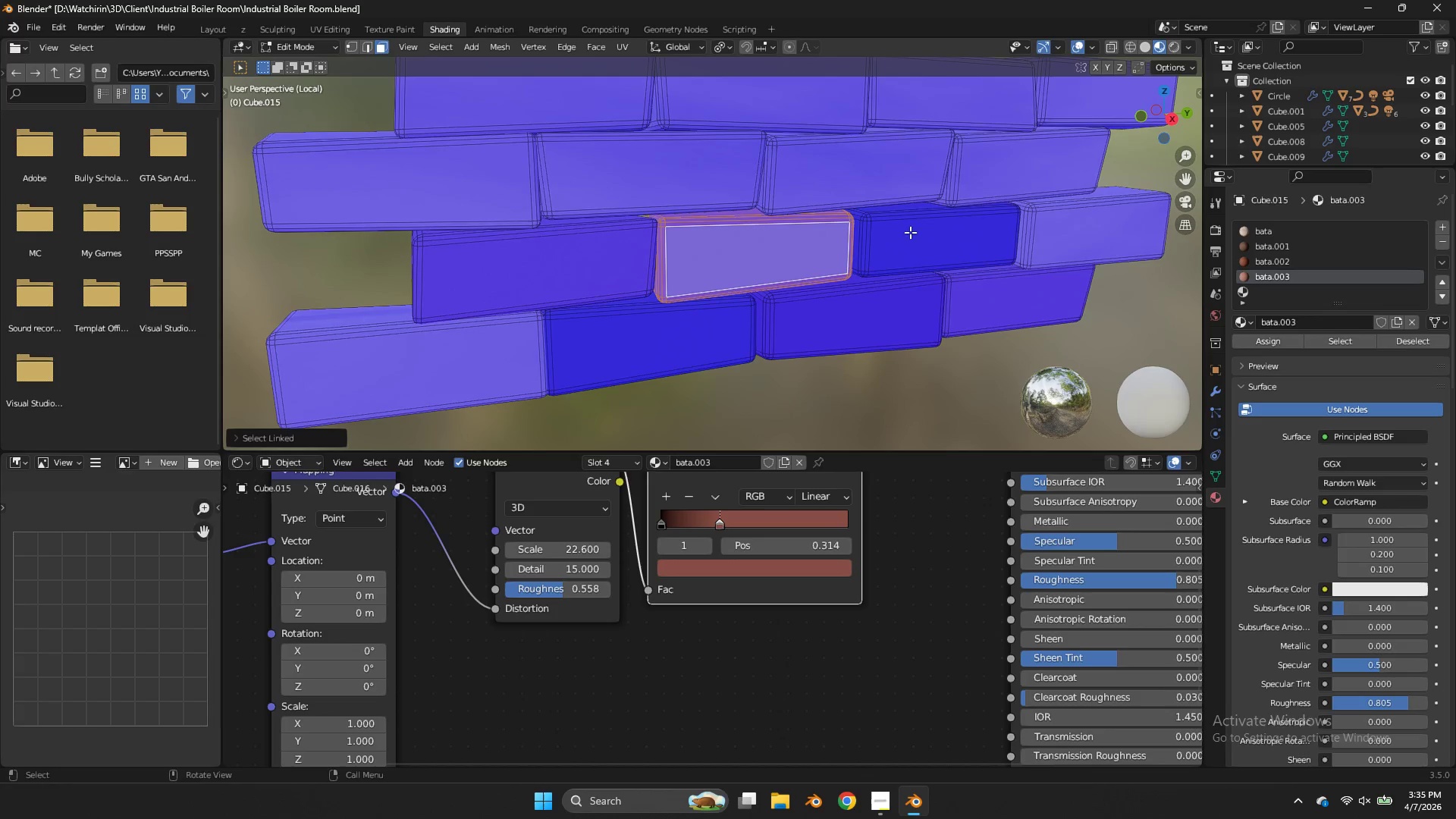 
type(z)
key(Tab)
type(zzz)
 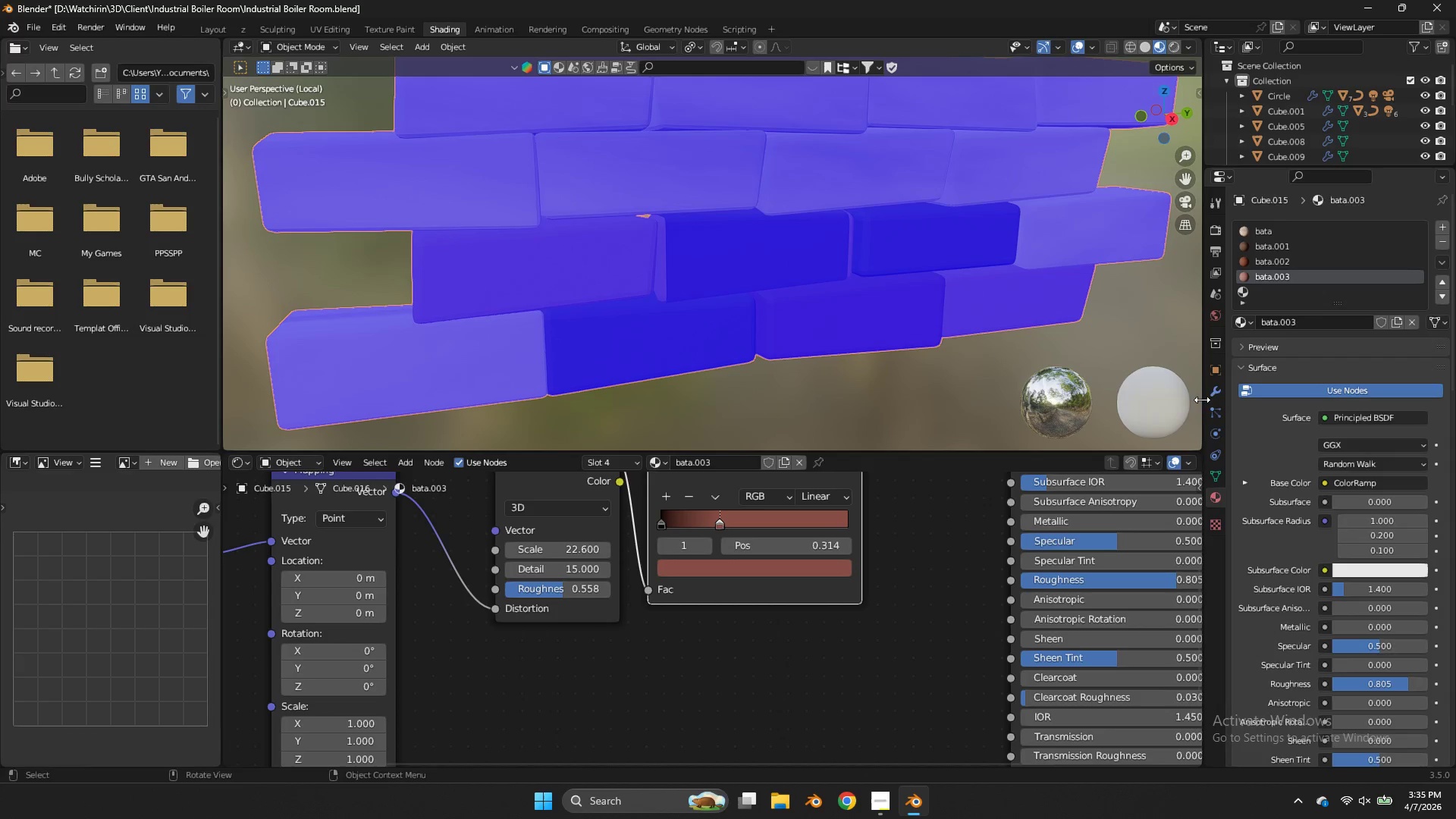 
left_click([1220, 389])
 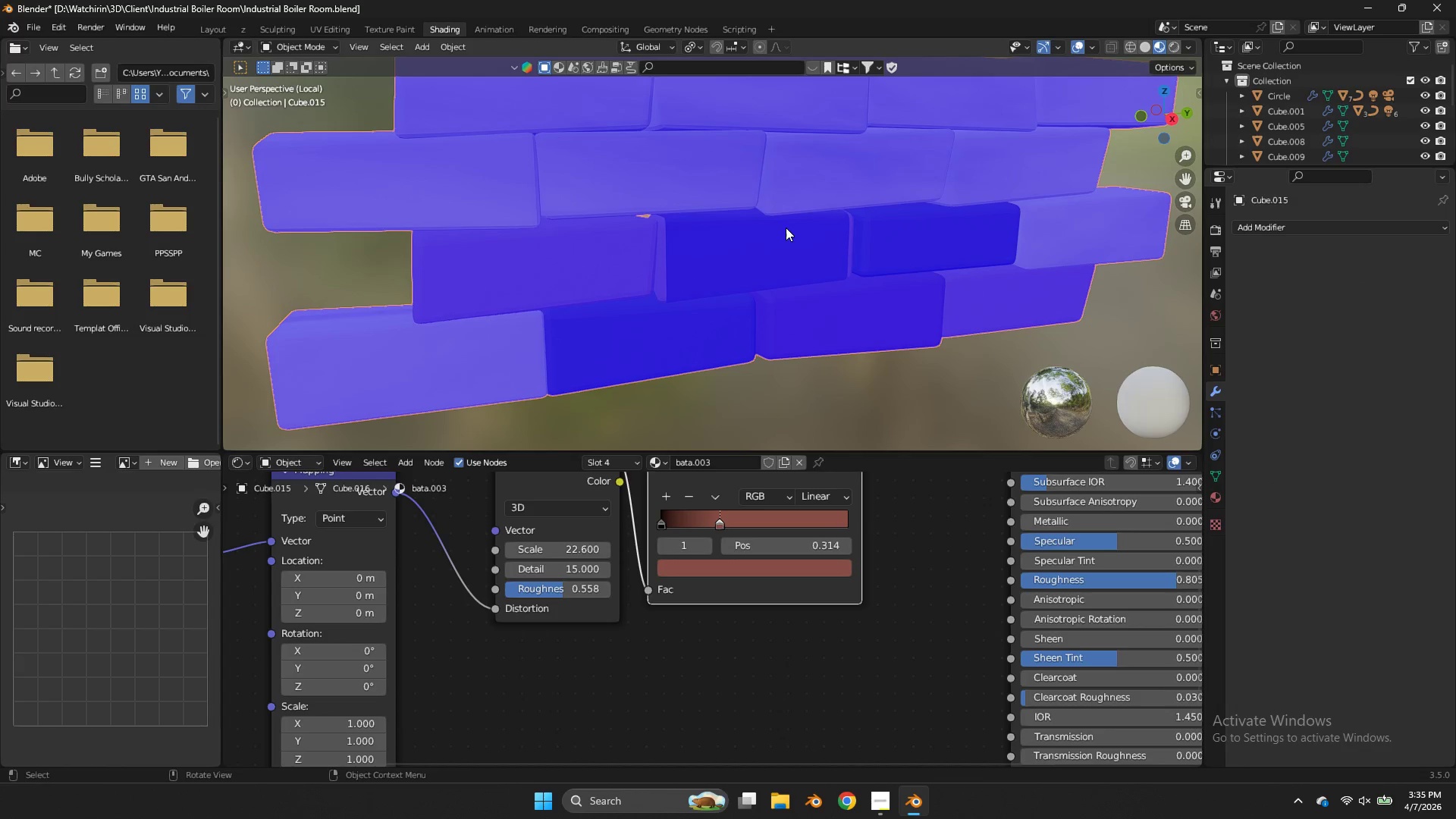 
left_click([786, 228])
 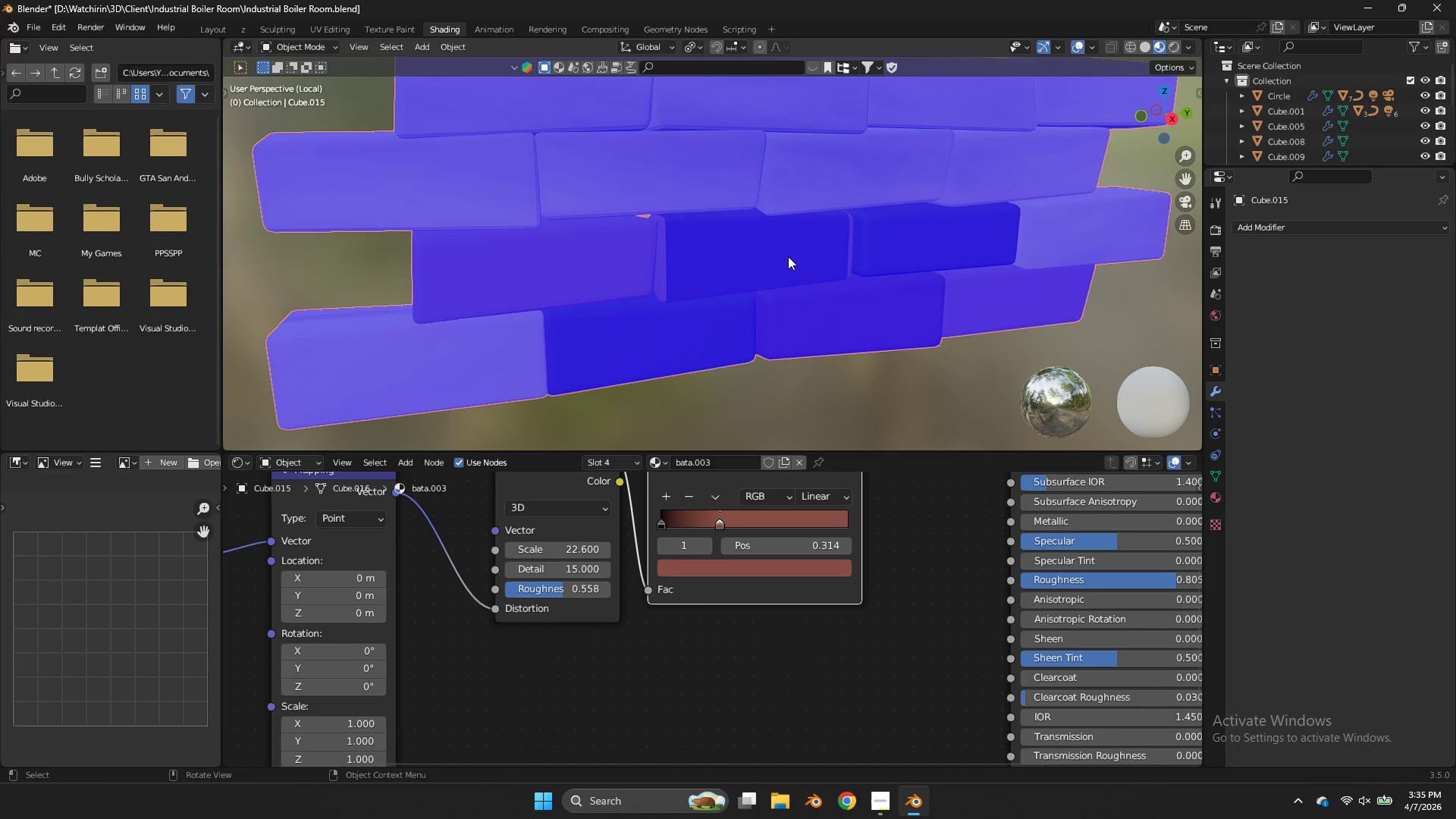 
key(Tab)
 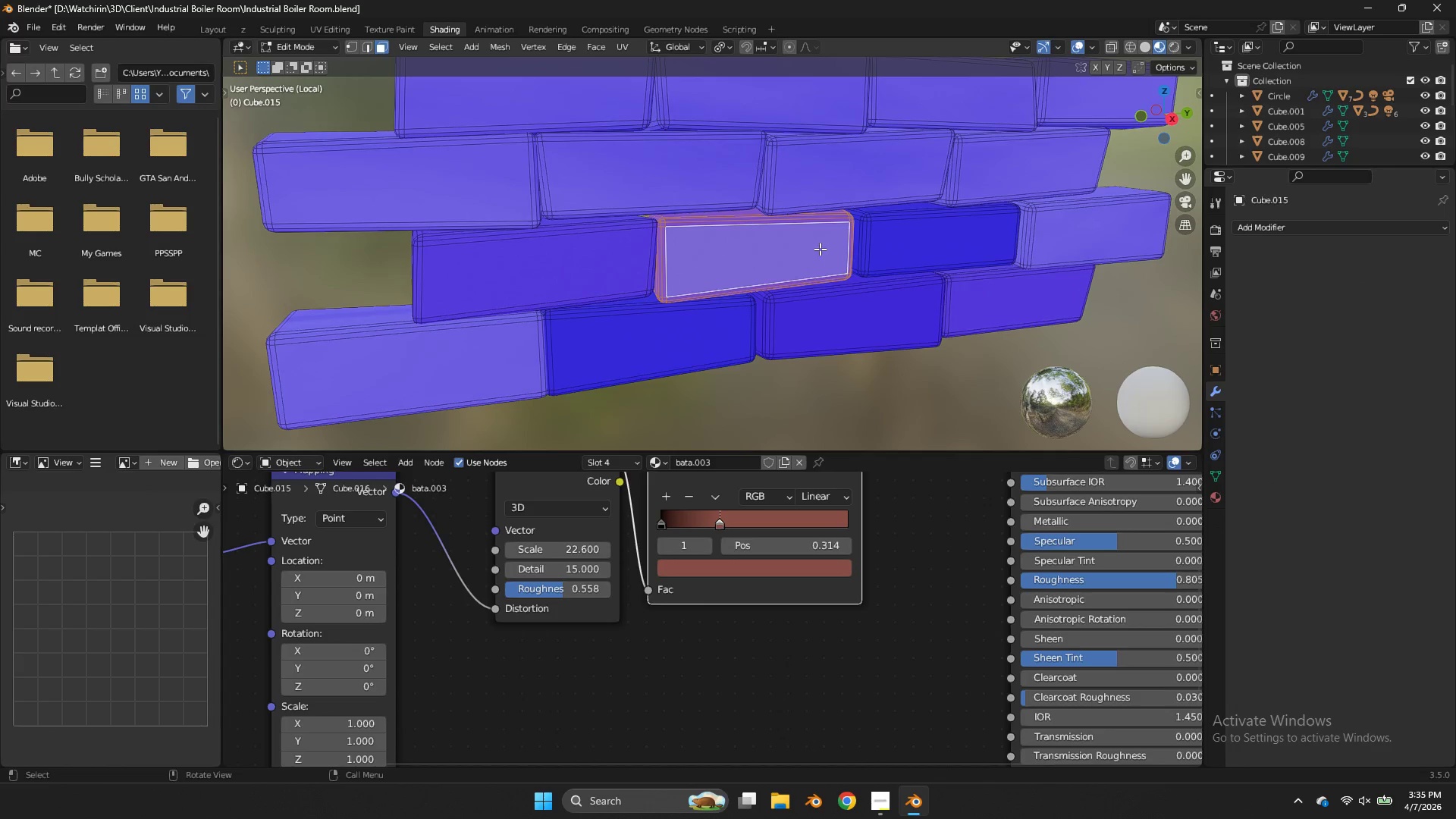 
key(Z)
 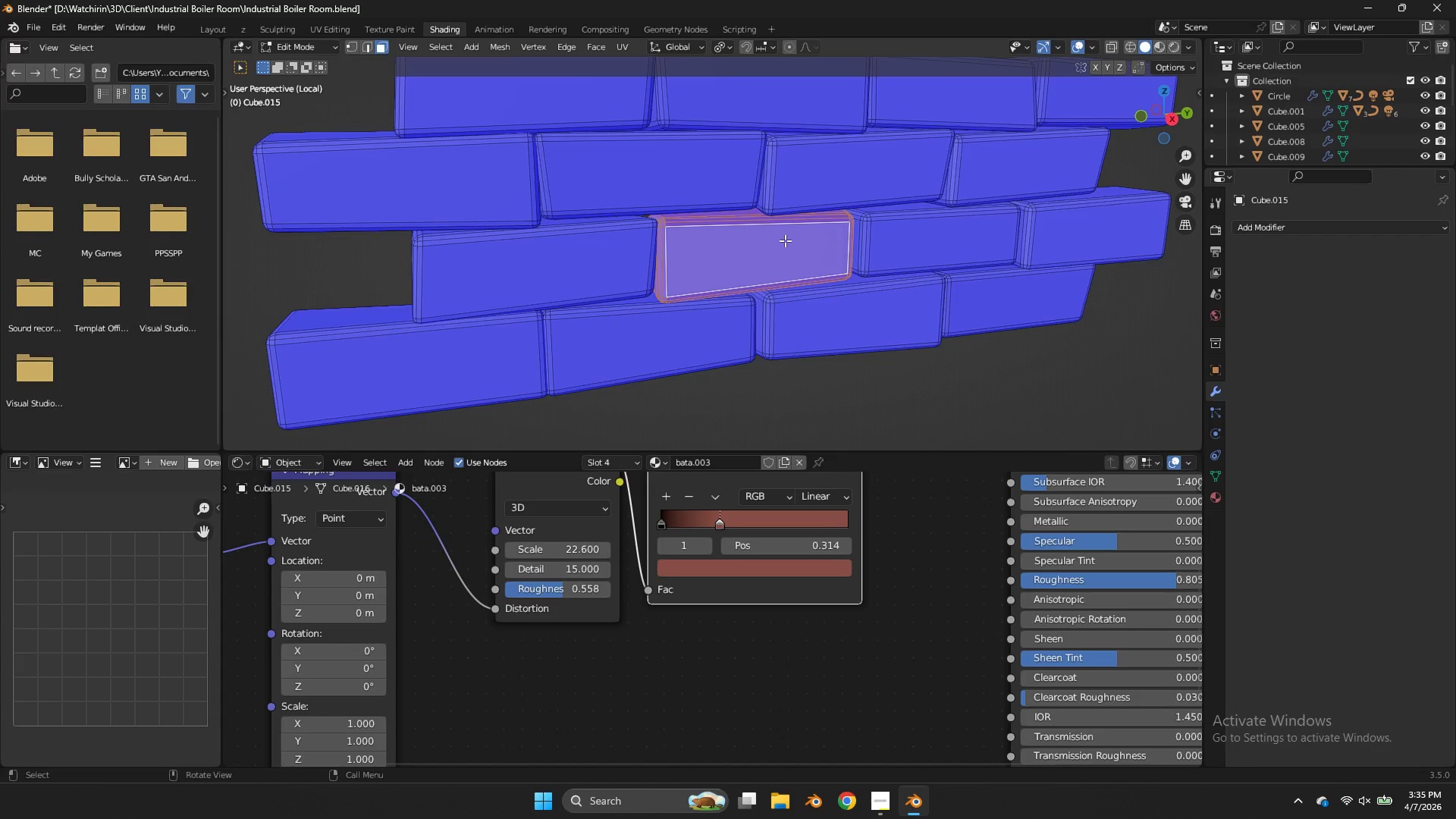 
left_click([785, 240])
 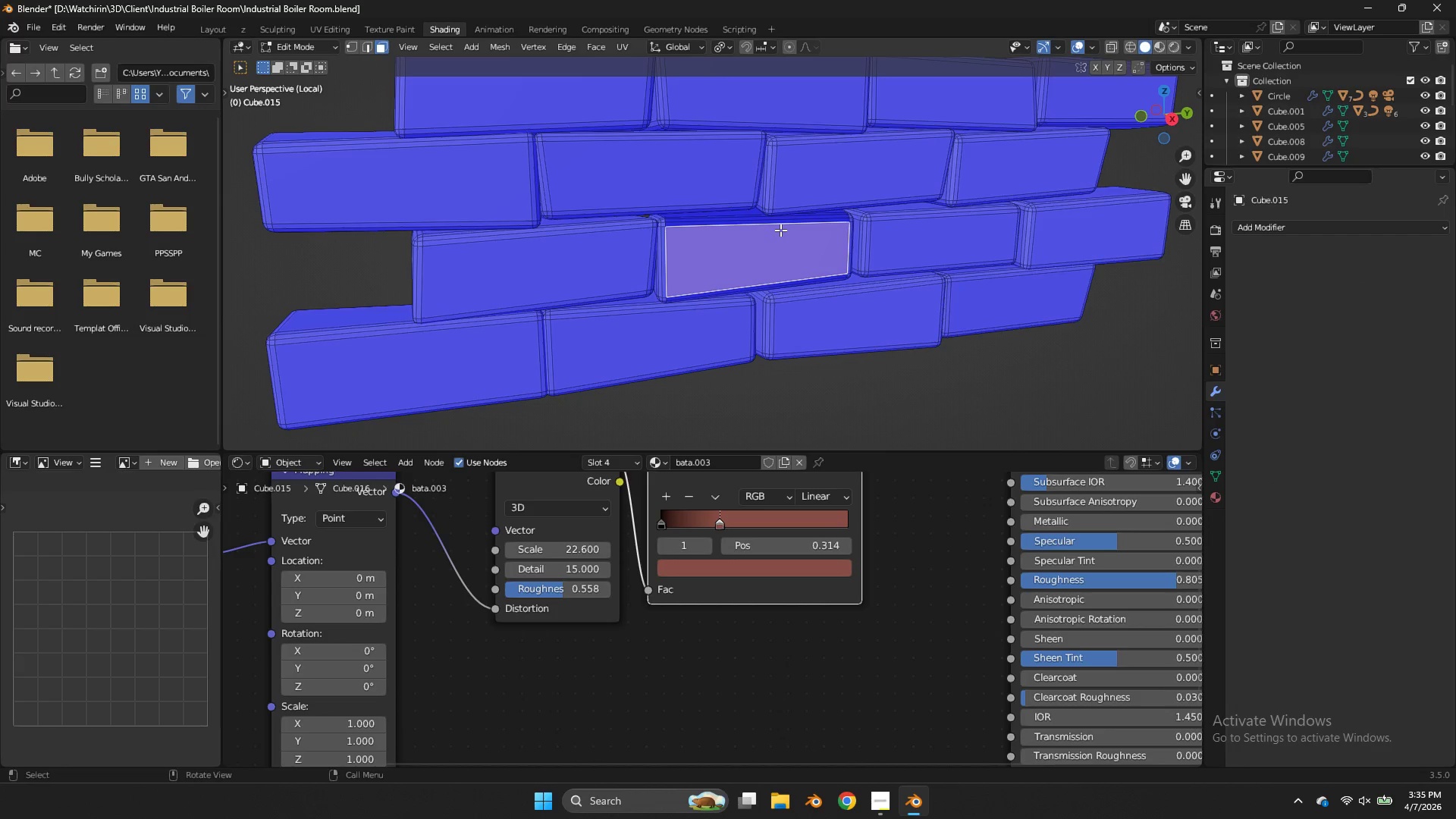 
hold_key(key=AltLeft, duration=0.55)
left_click([780, 230])
 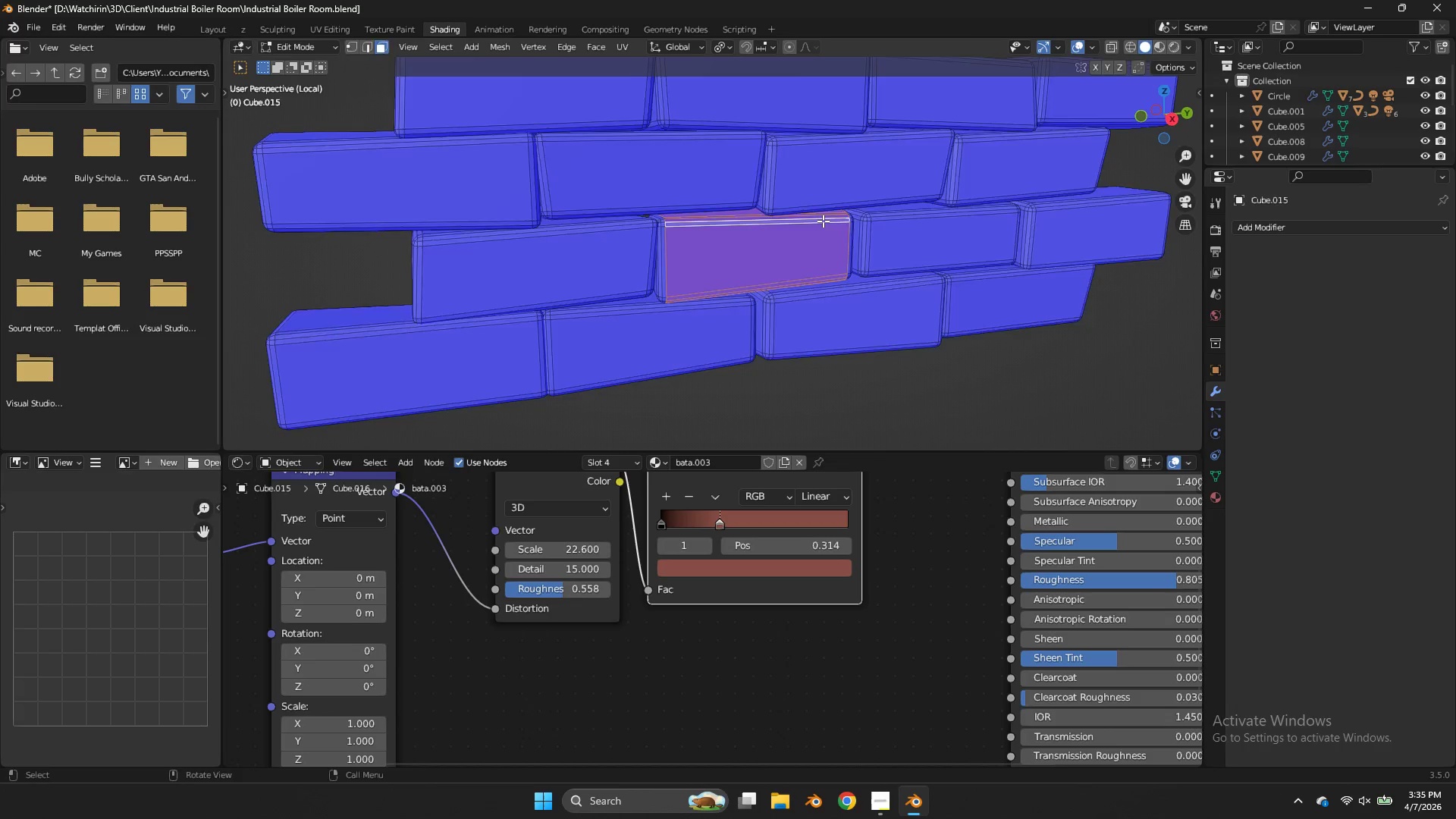 
key(Tab)
 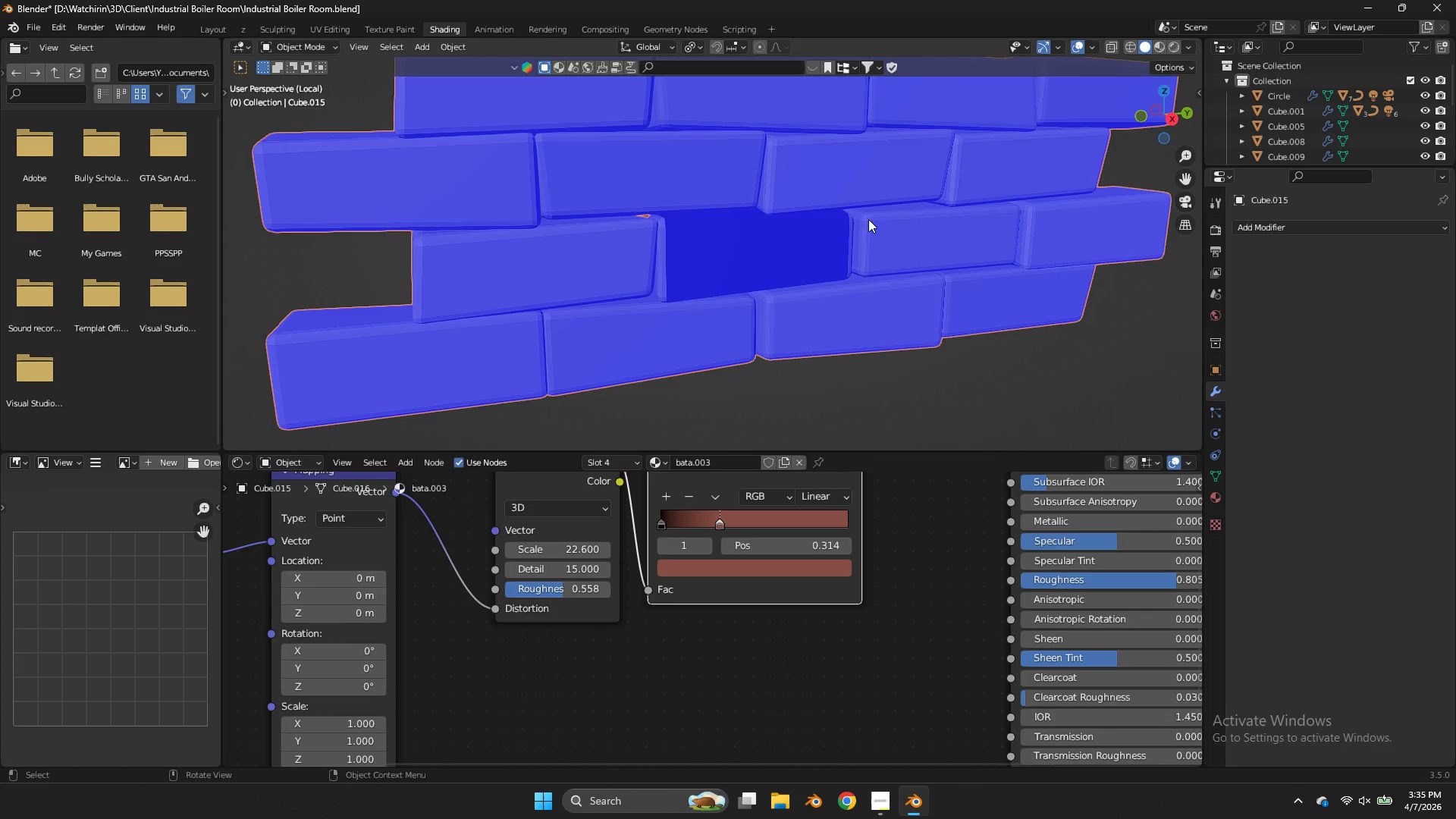 
key(Tab)
 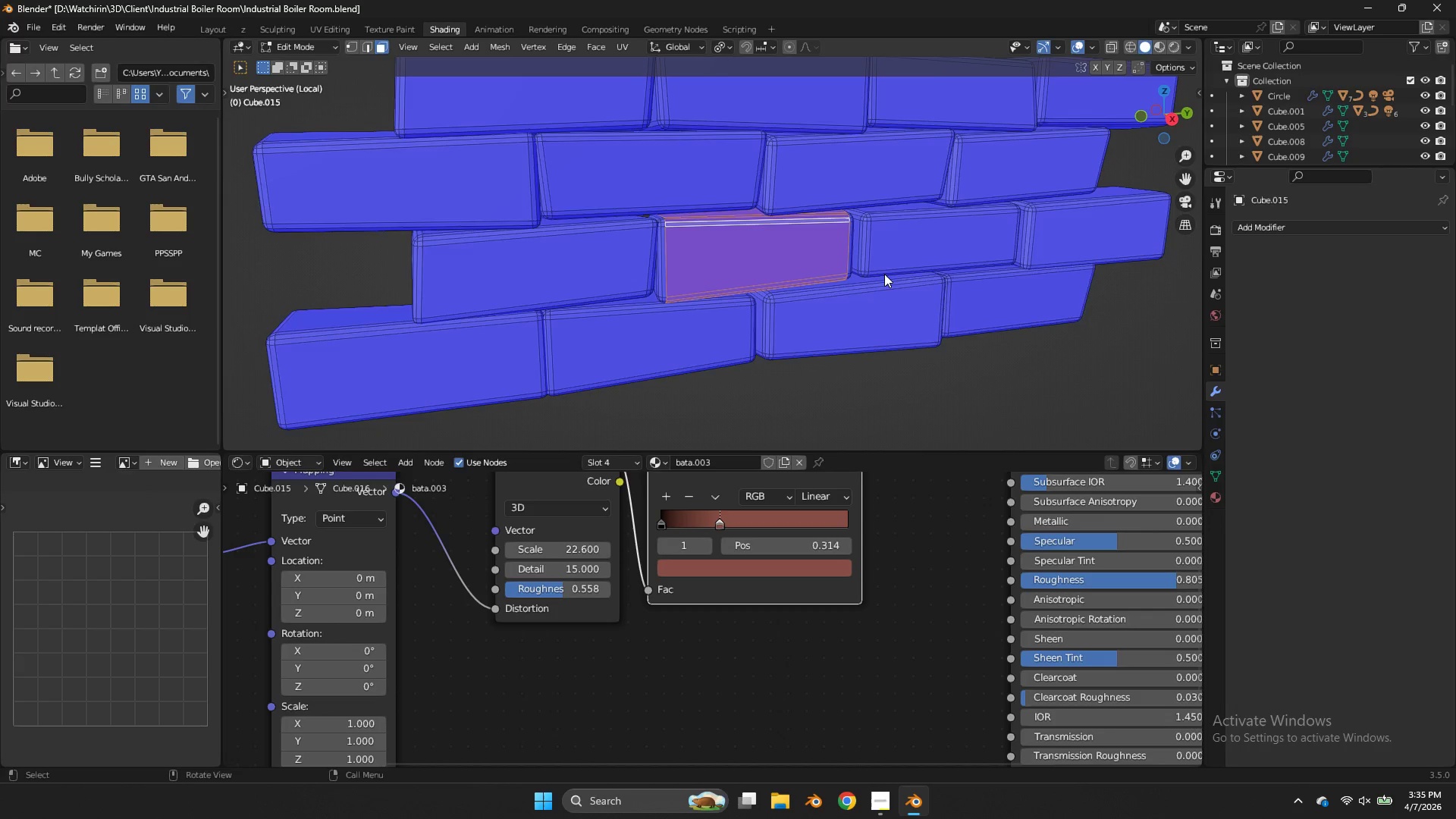 
key(Z)
 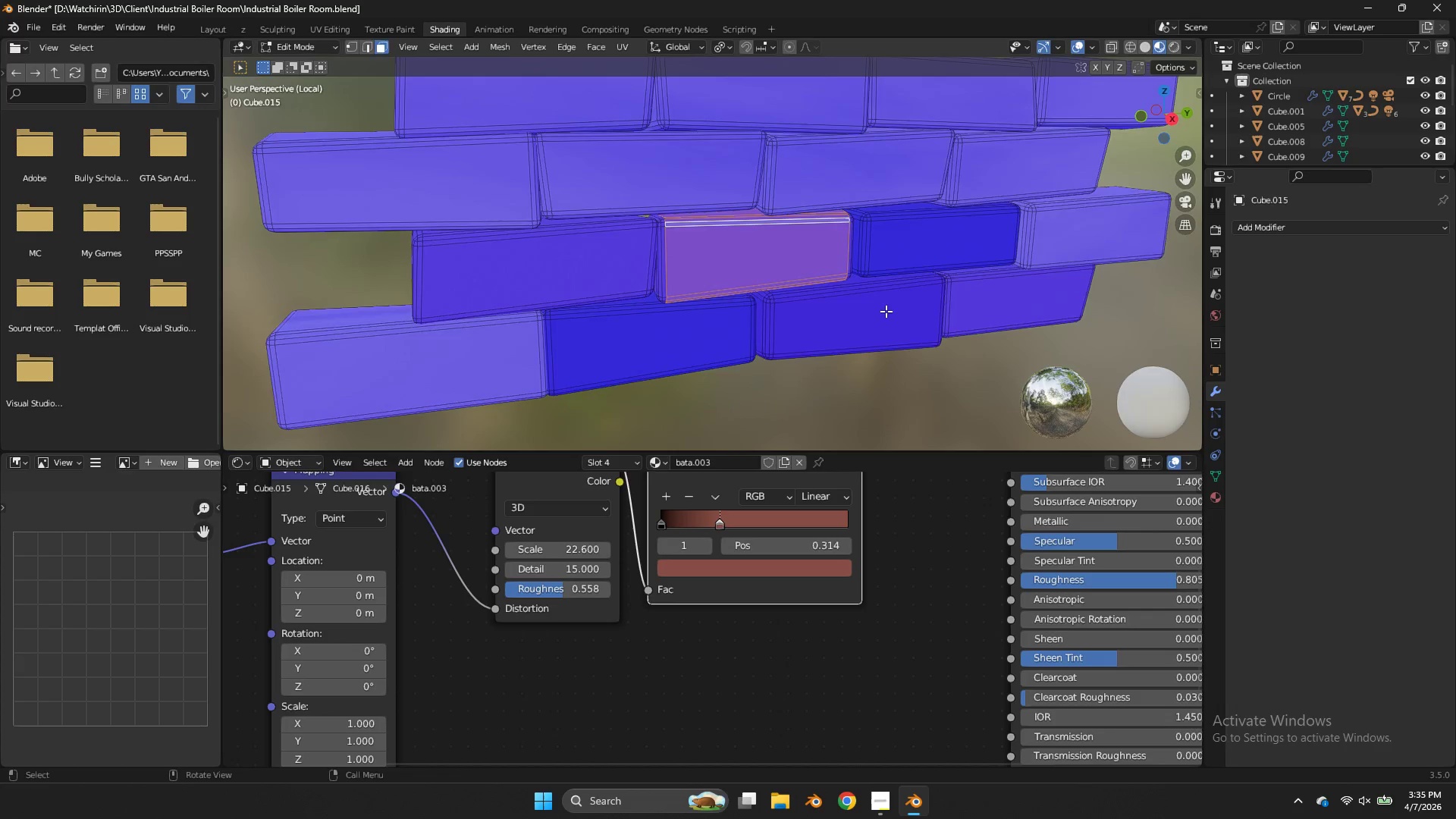 
key(Tab)
 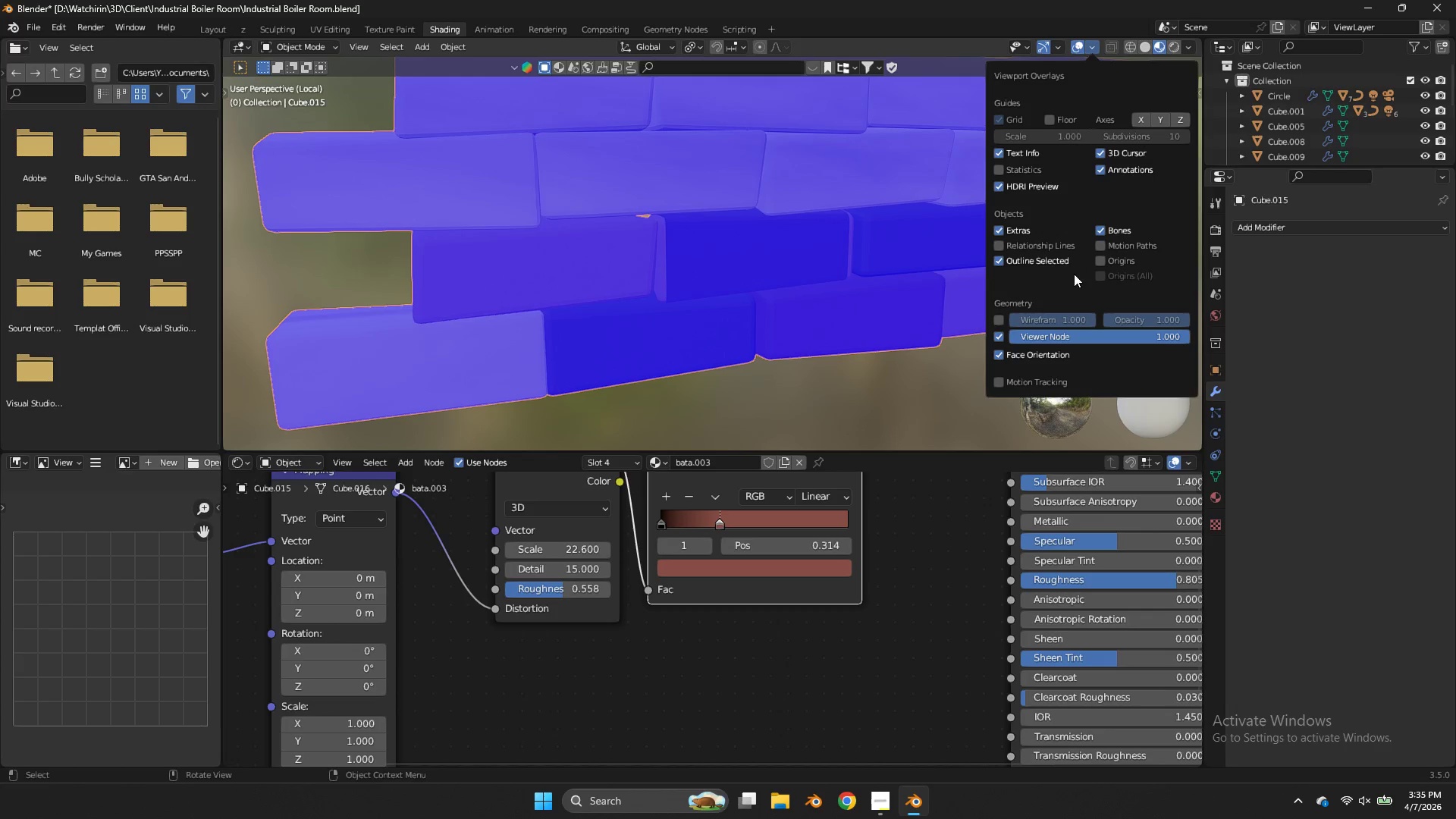 
left_click([996, 355])
 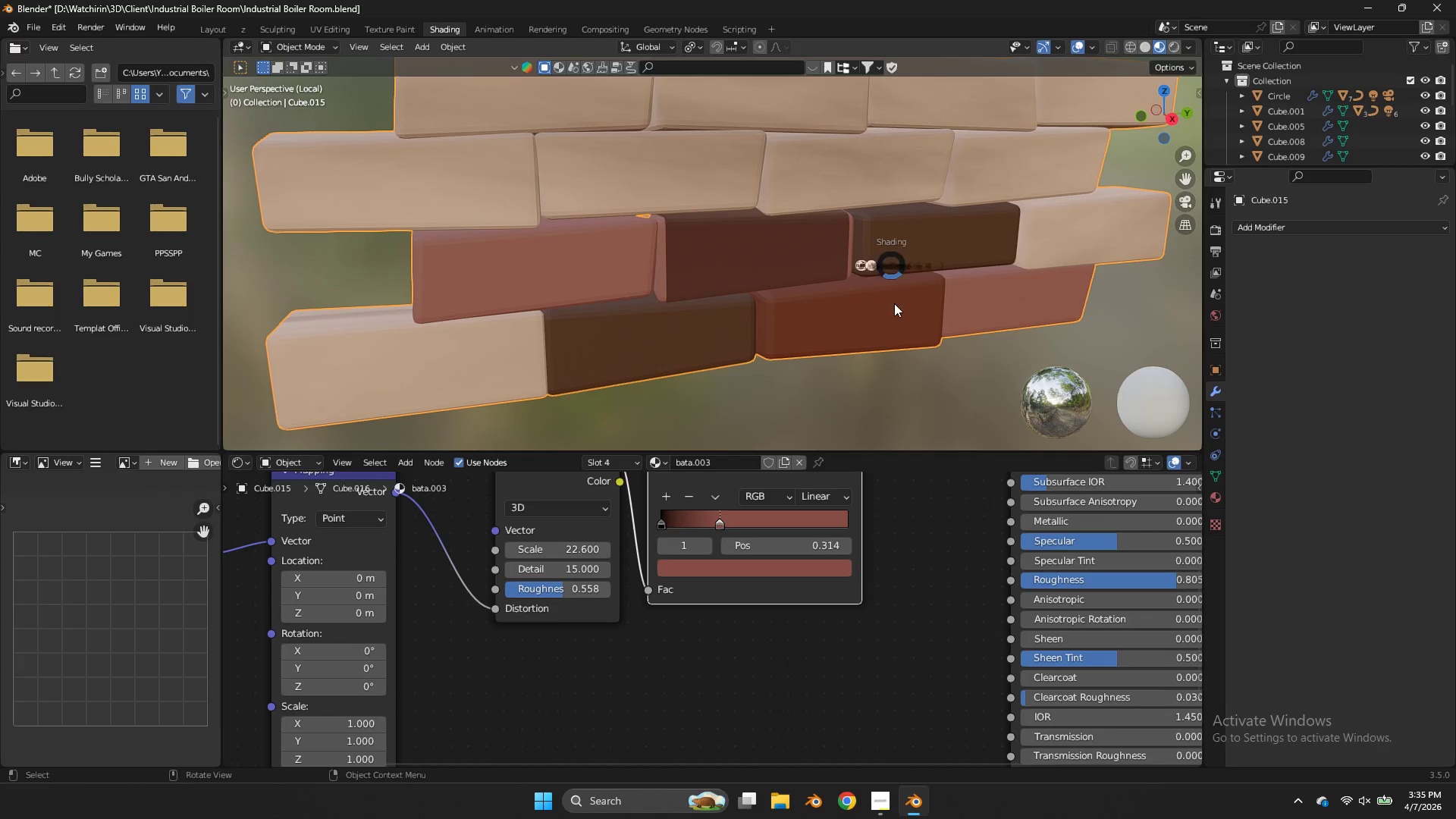 
key(Z)
 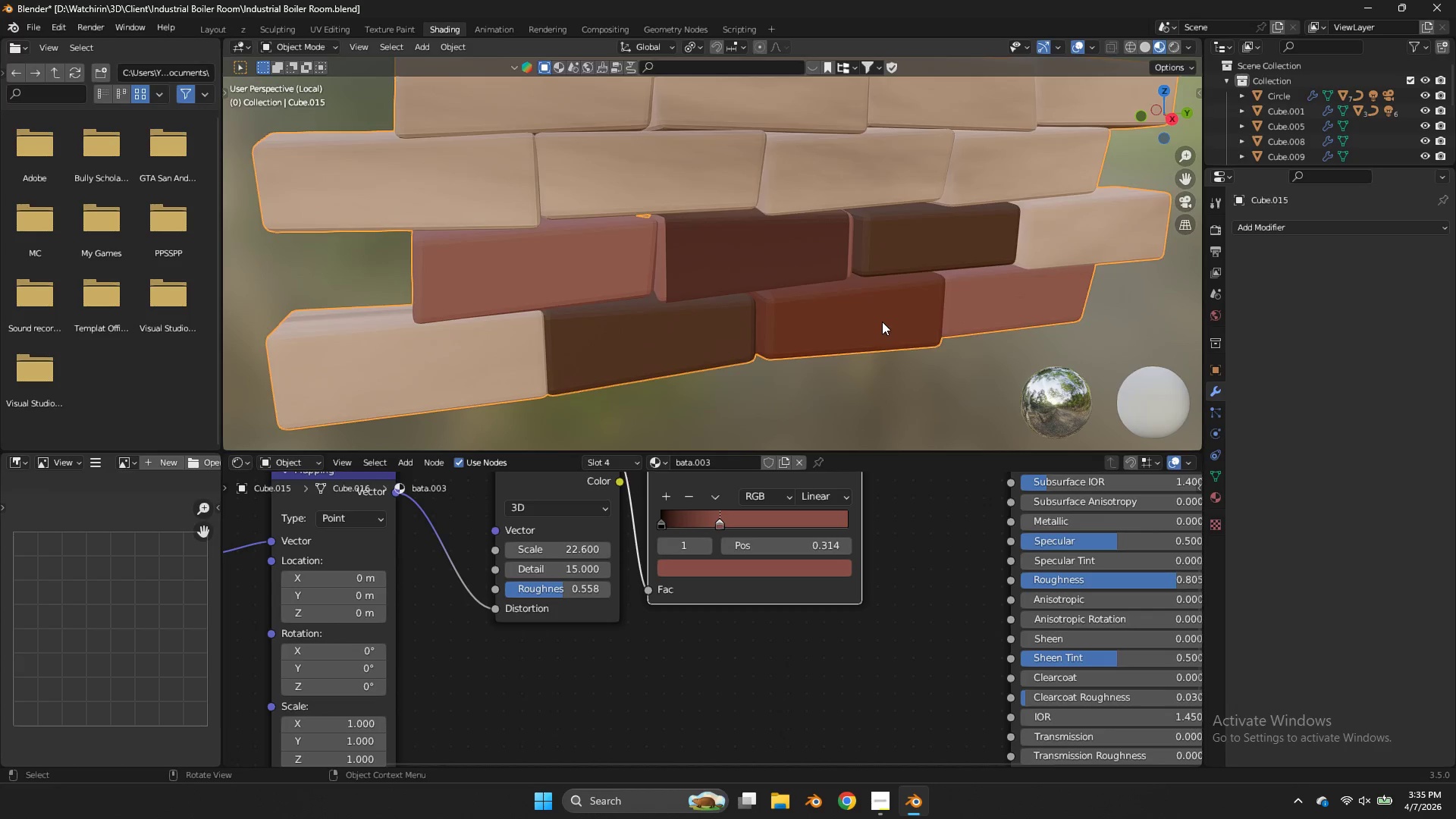 
key(Tab)
 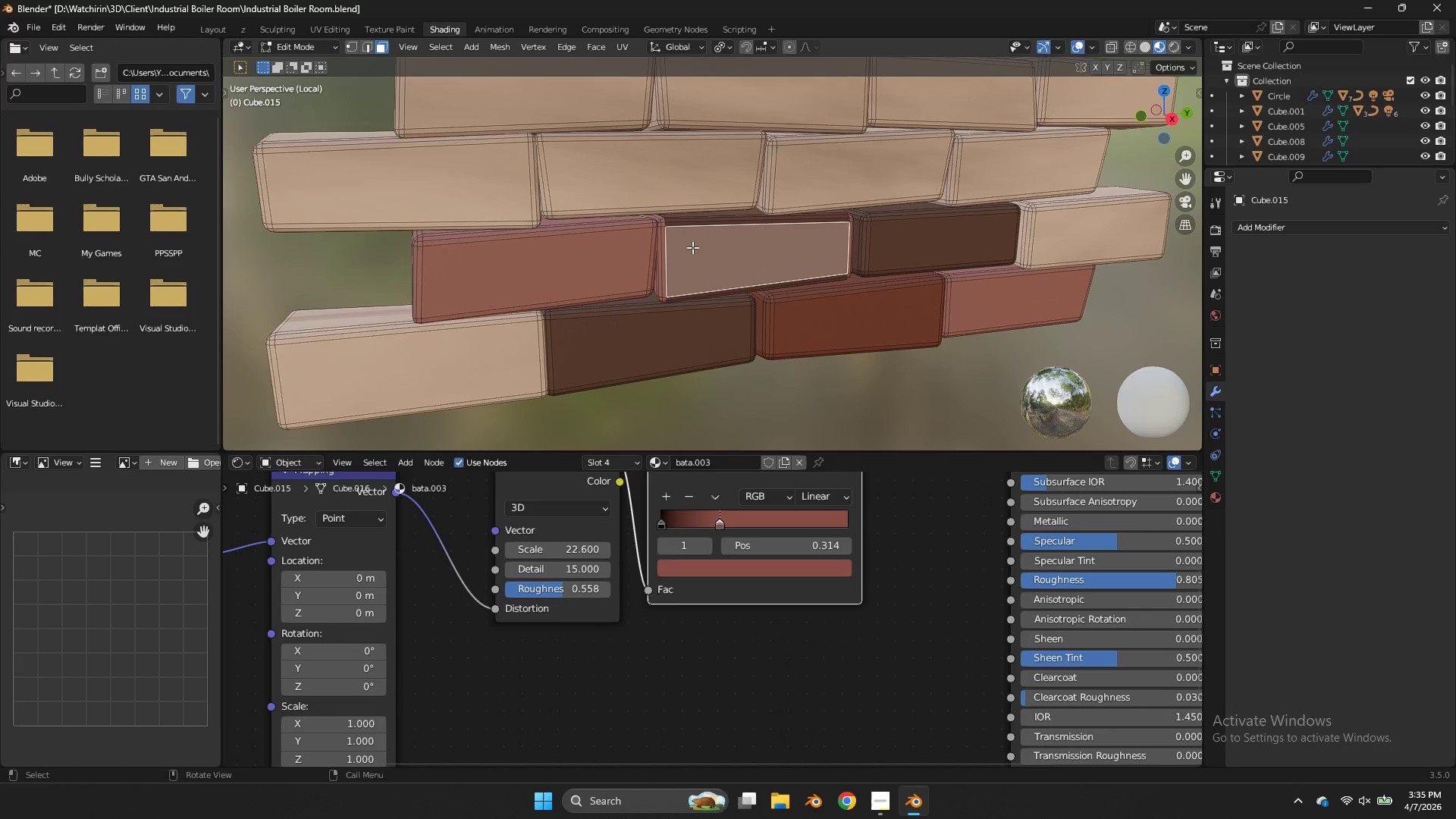 
double_click([689, 247])
 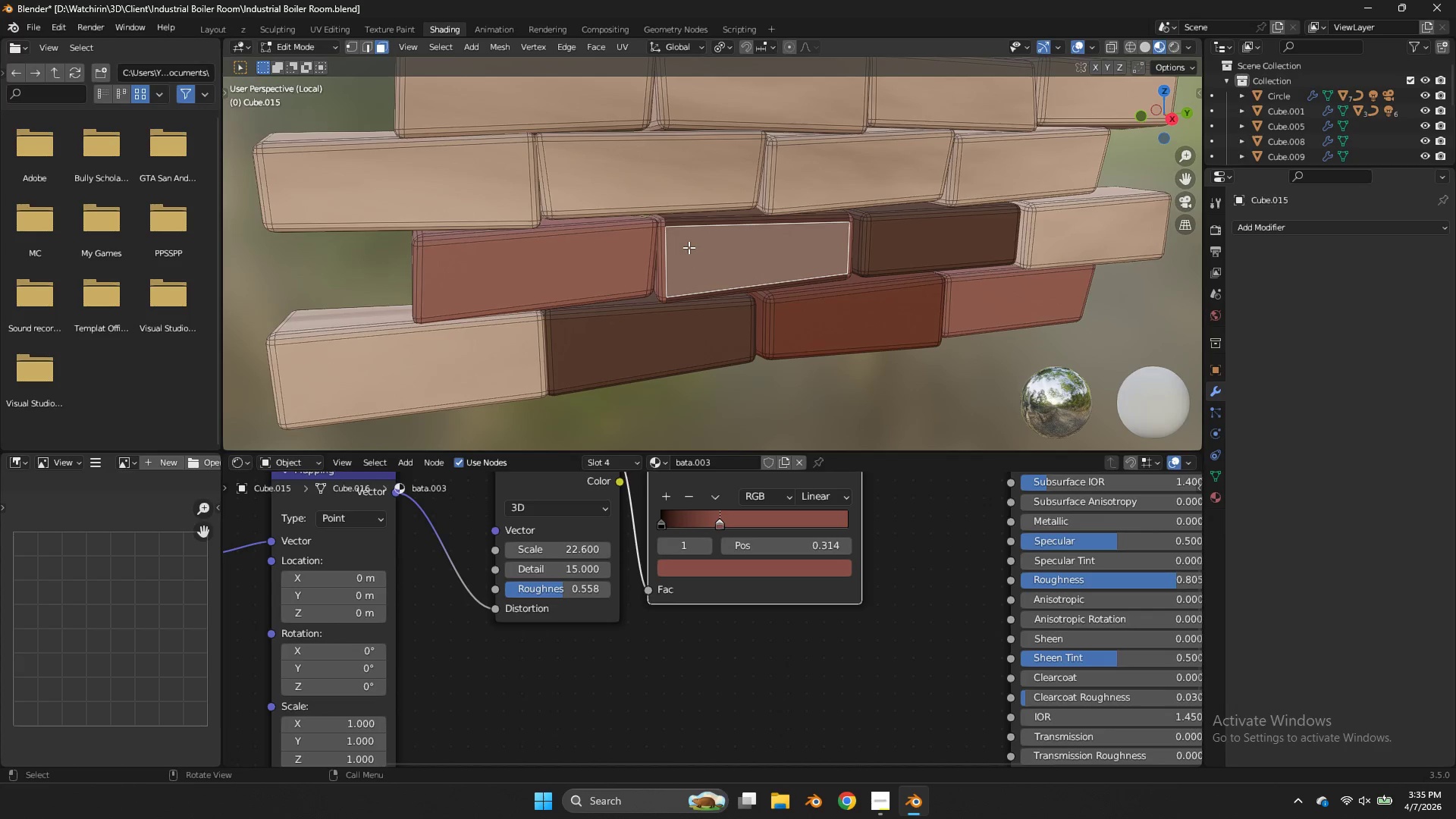 
key(L)
 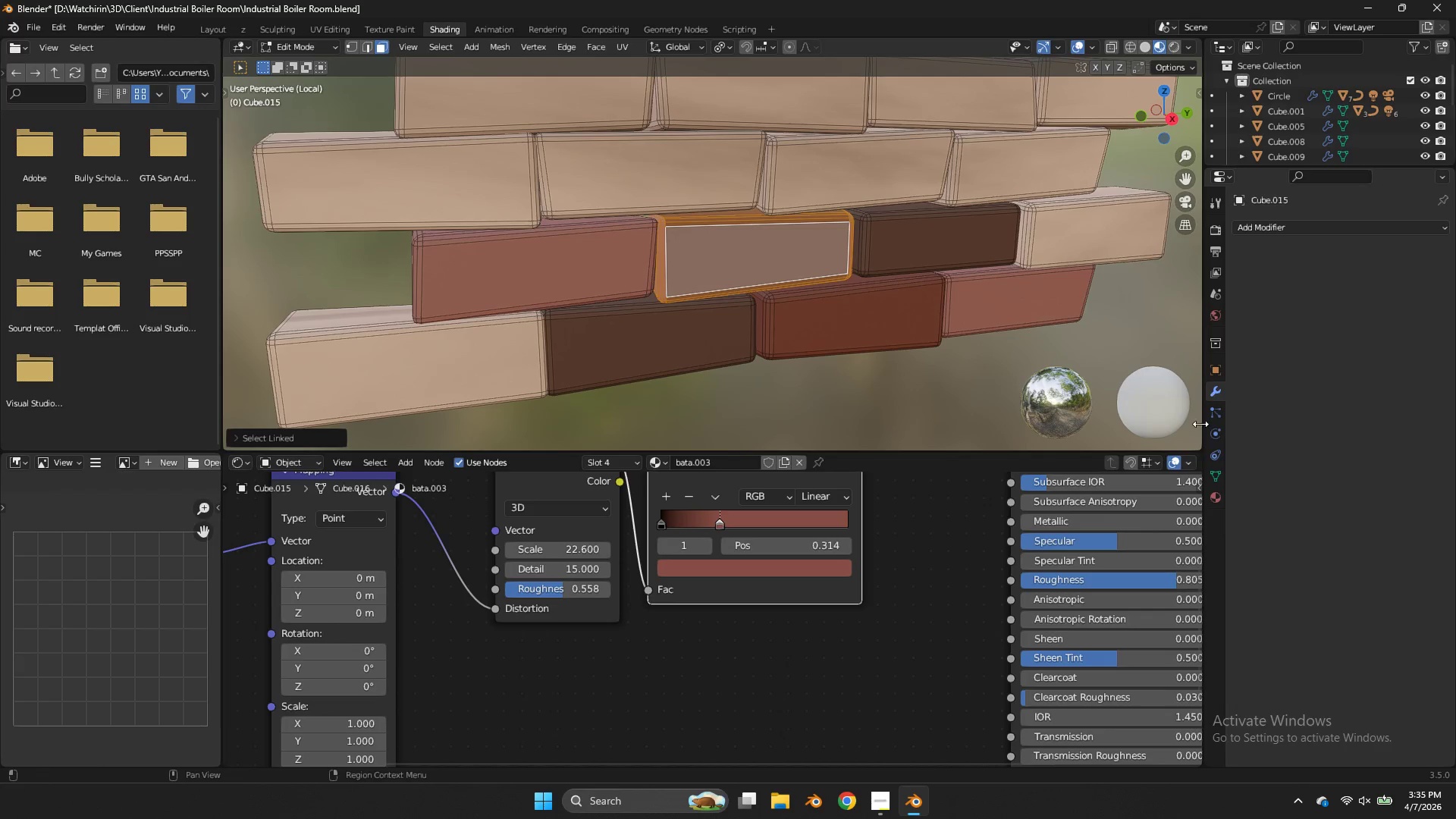 
left_click([1219, 483])
 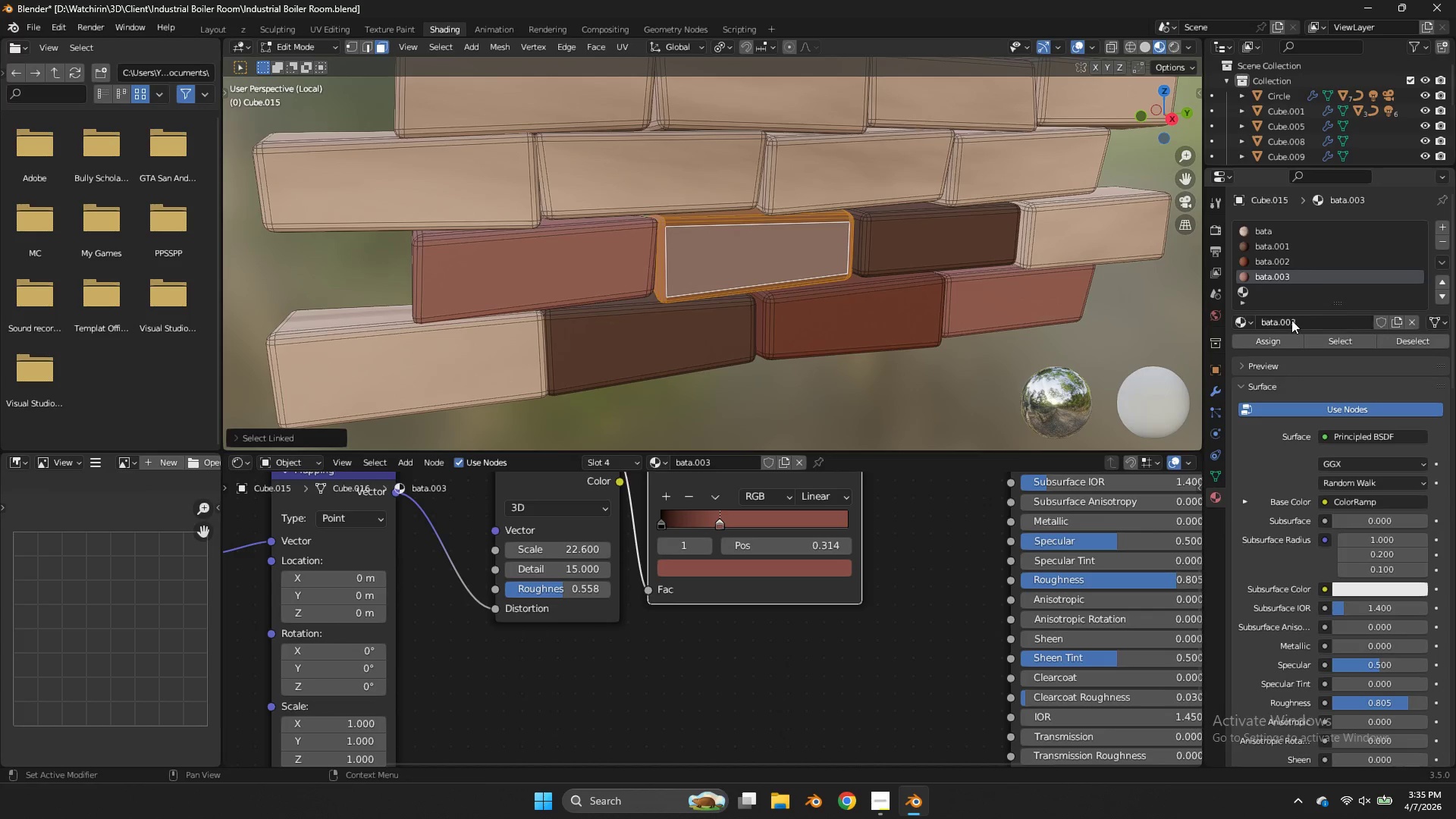 
left_click([1290, 297])
 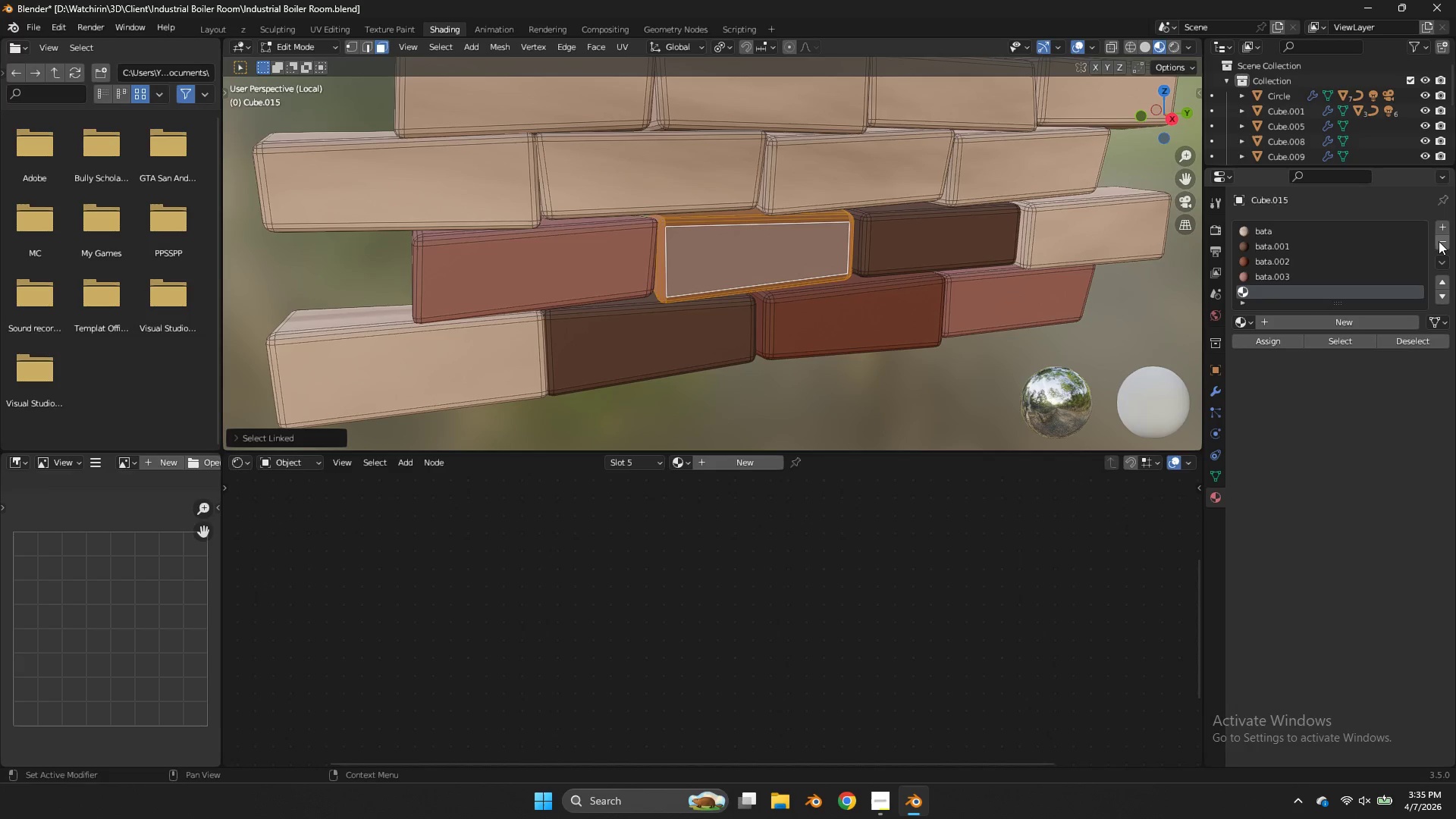 
left_click([1439, 241])
 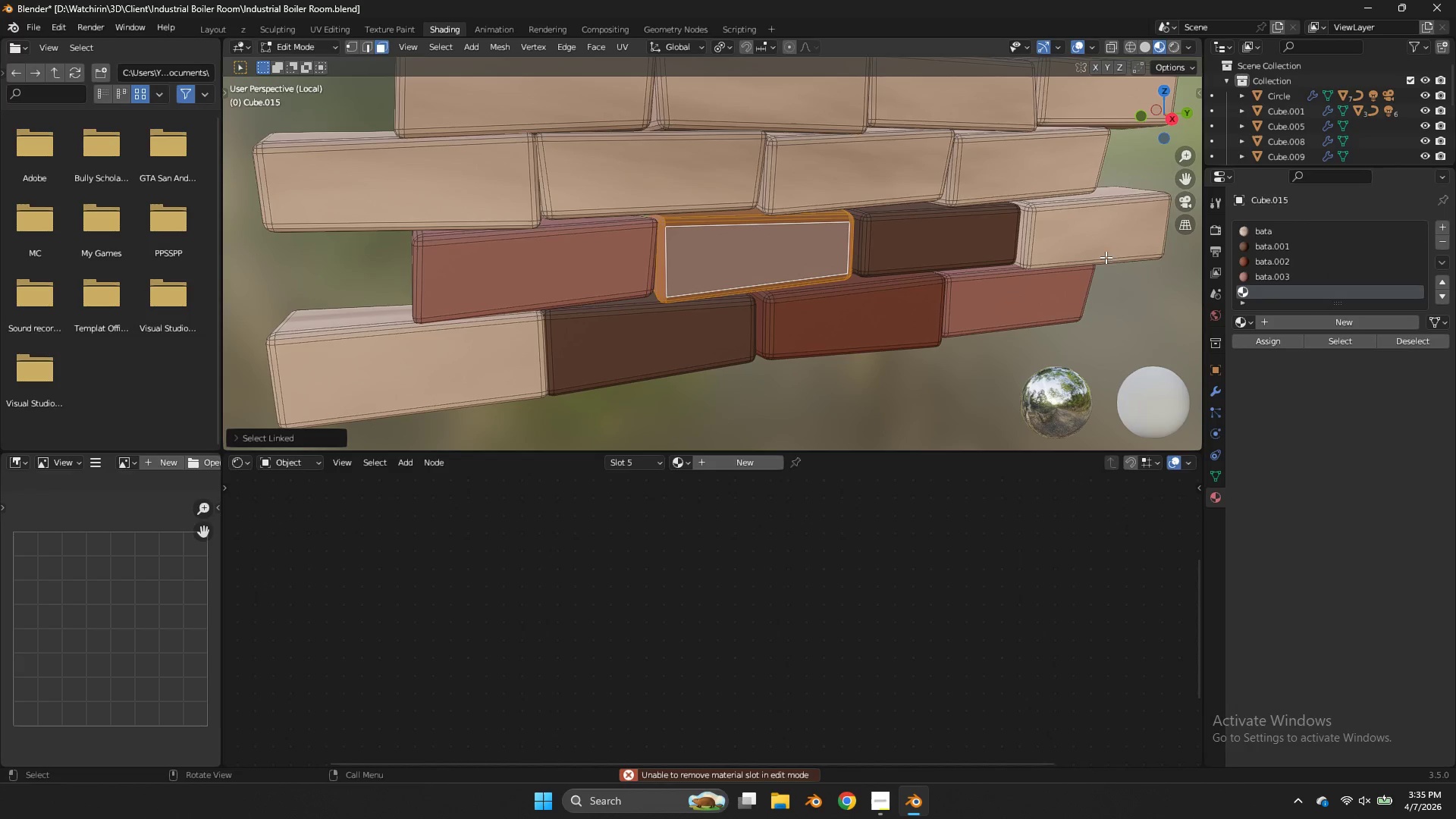 
key(Tab)
 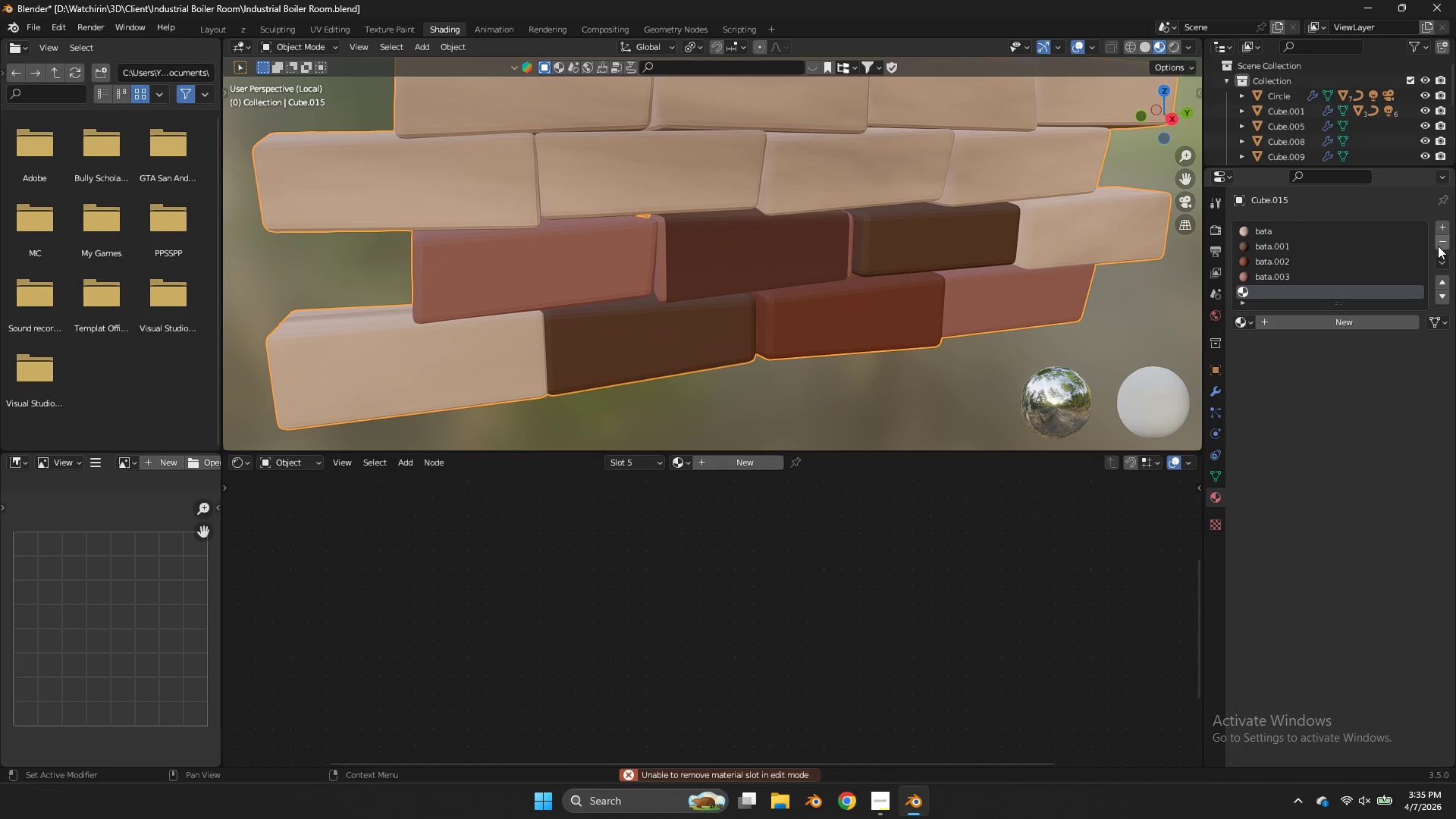 
left_click([1439, 245])
 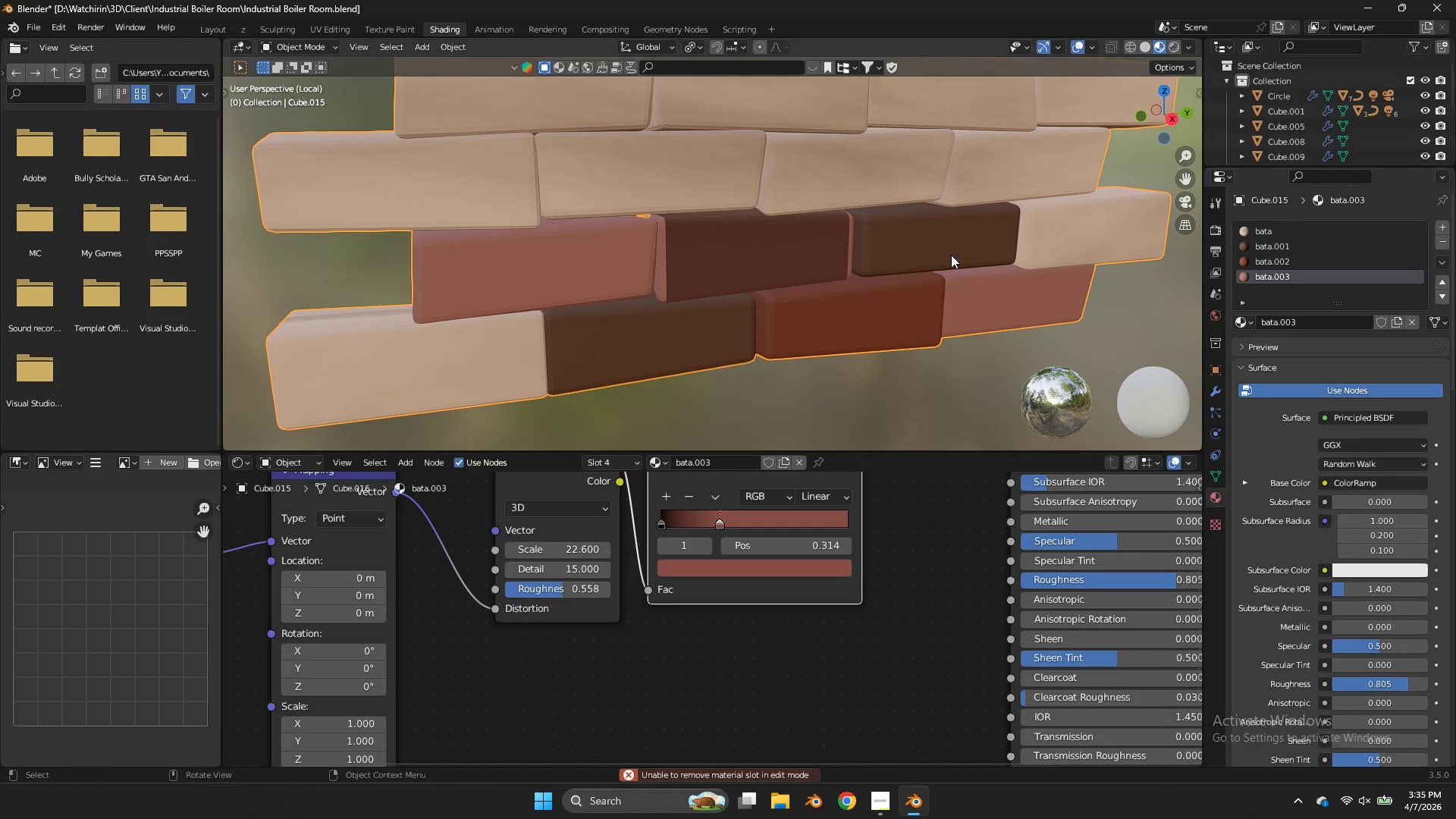 
key(Tab)
 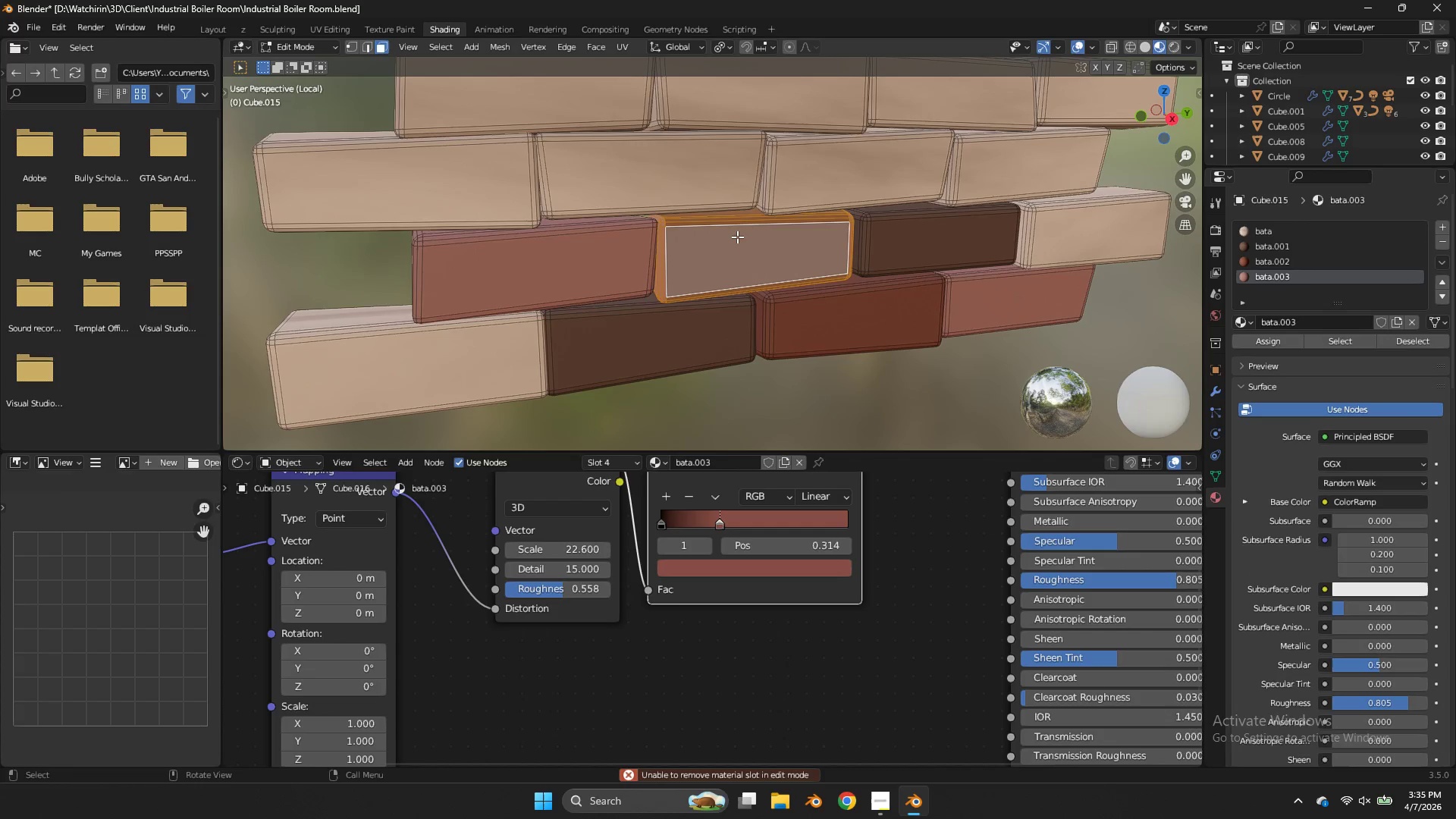 
left_click([737, 237])
 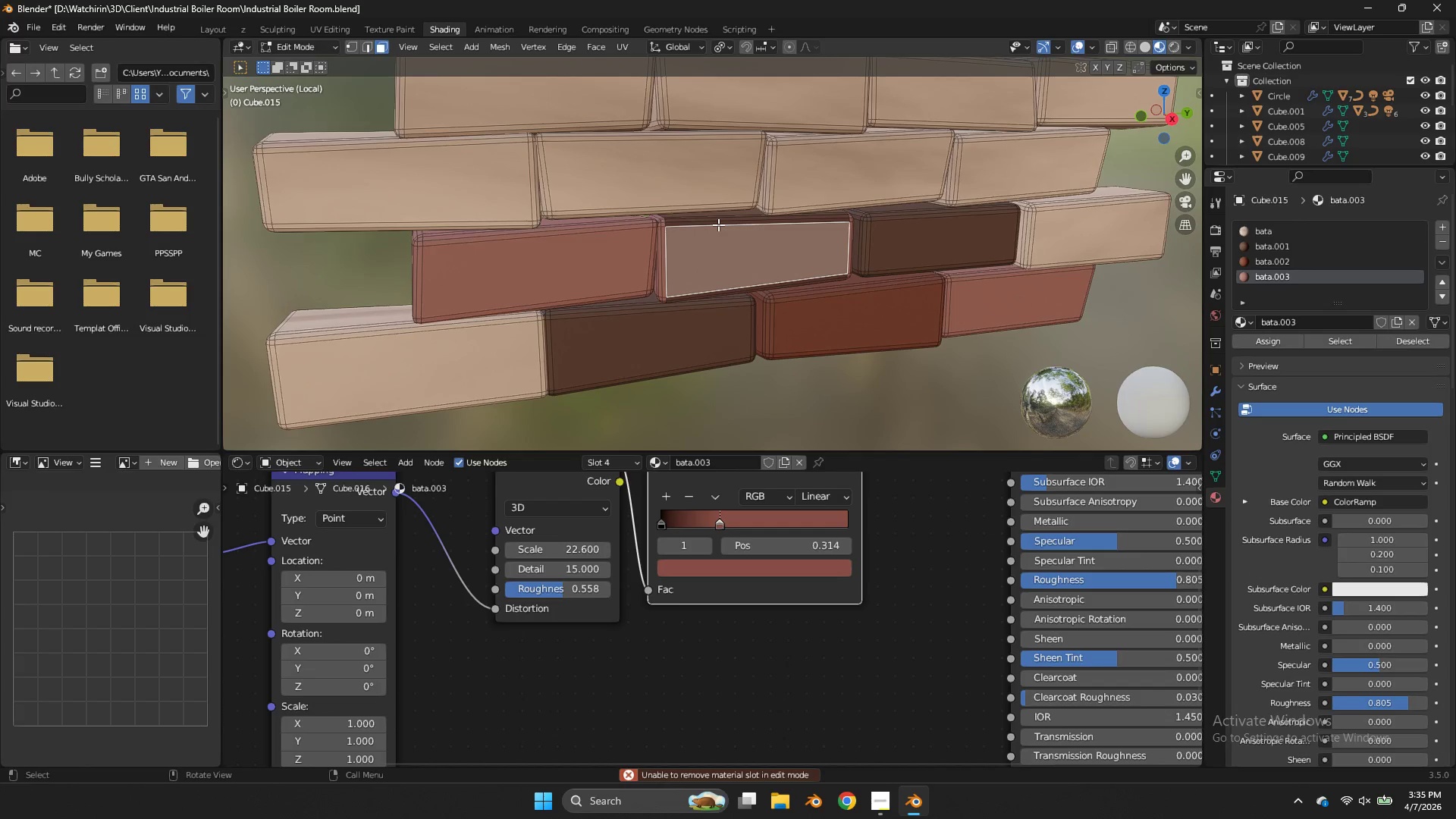 
left_click([718, 224])
 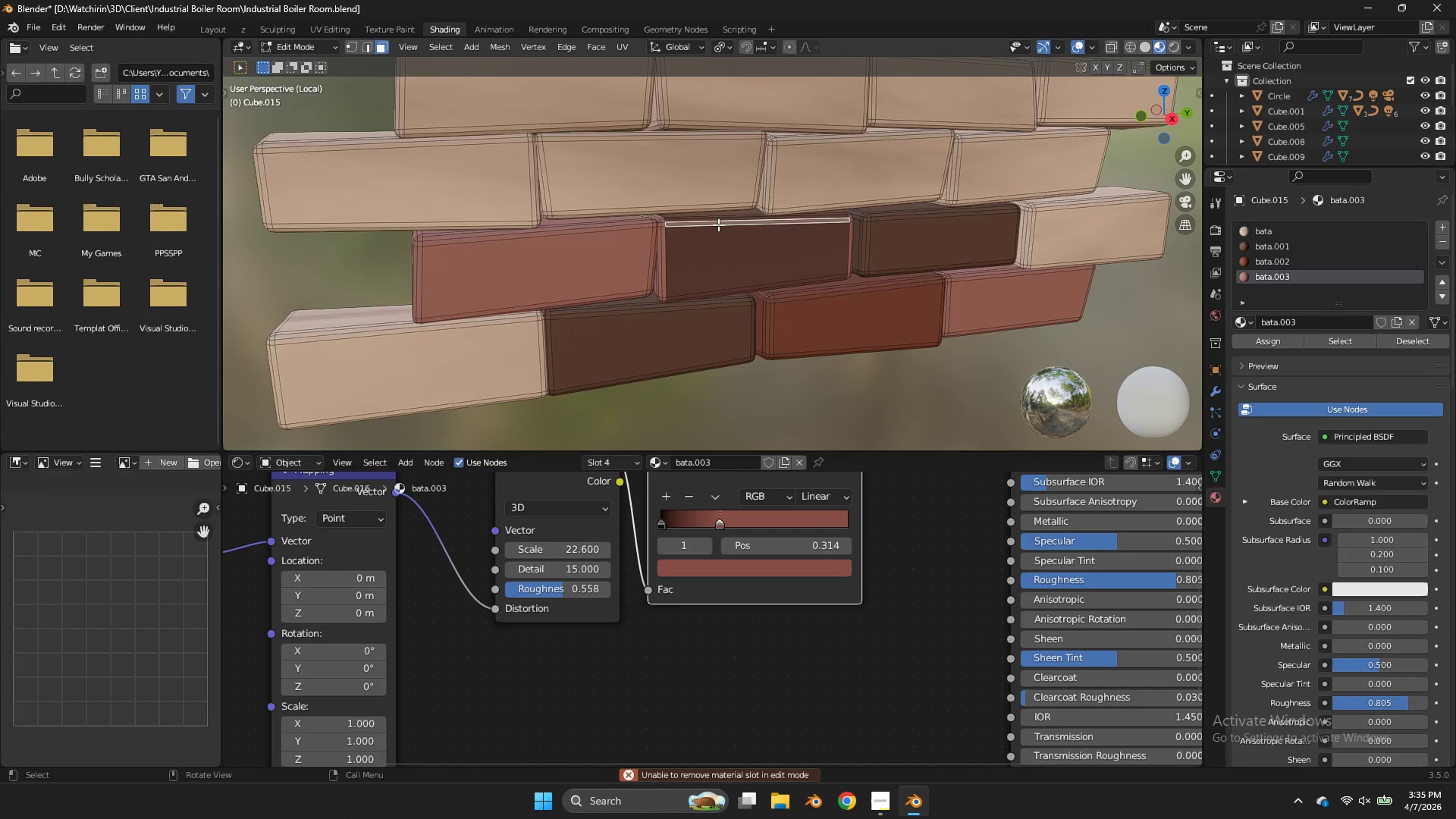 
key(A)
 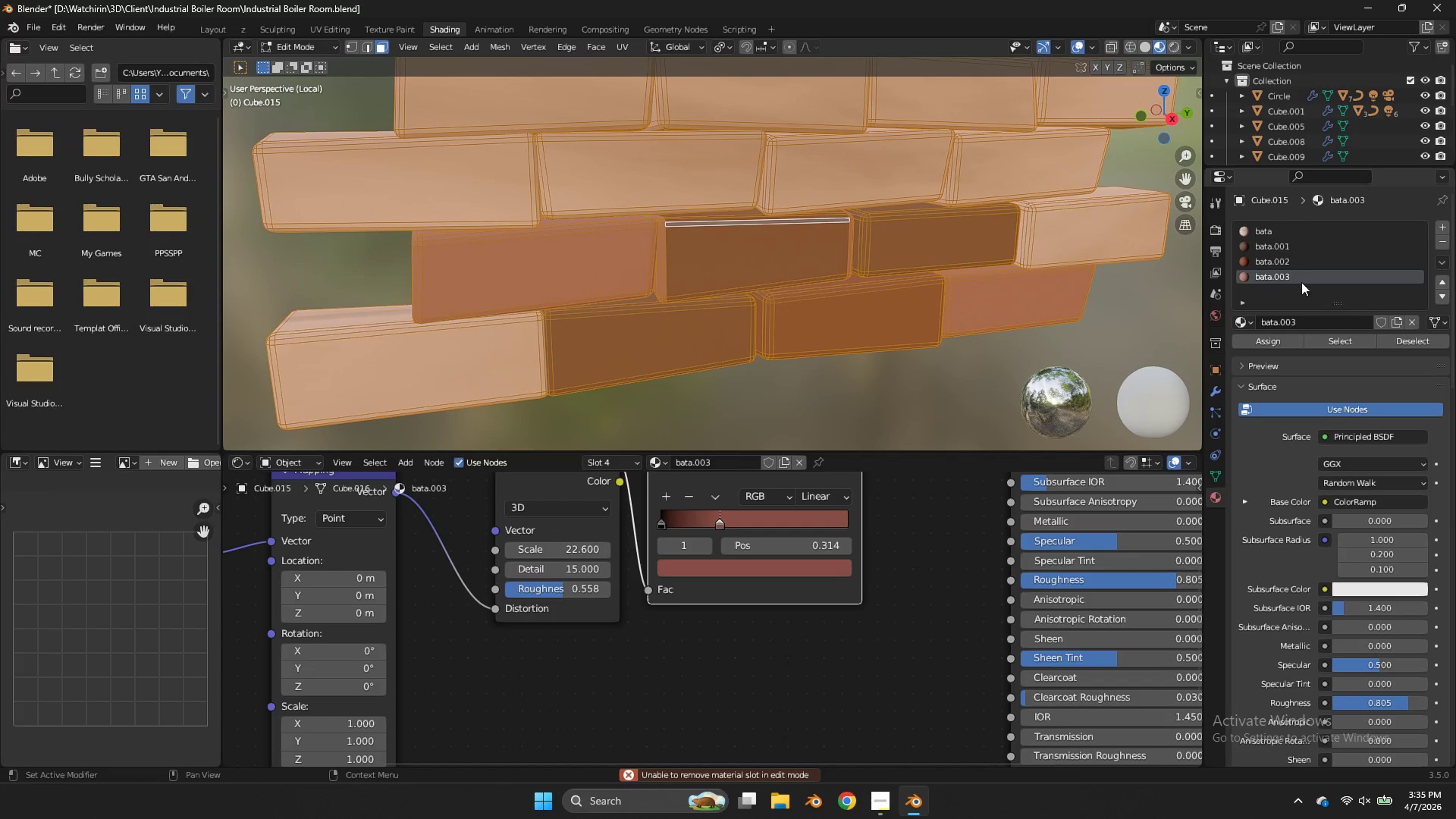 
left_click([1268, 337])
 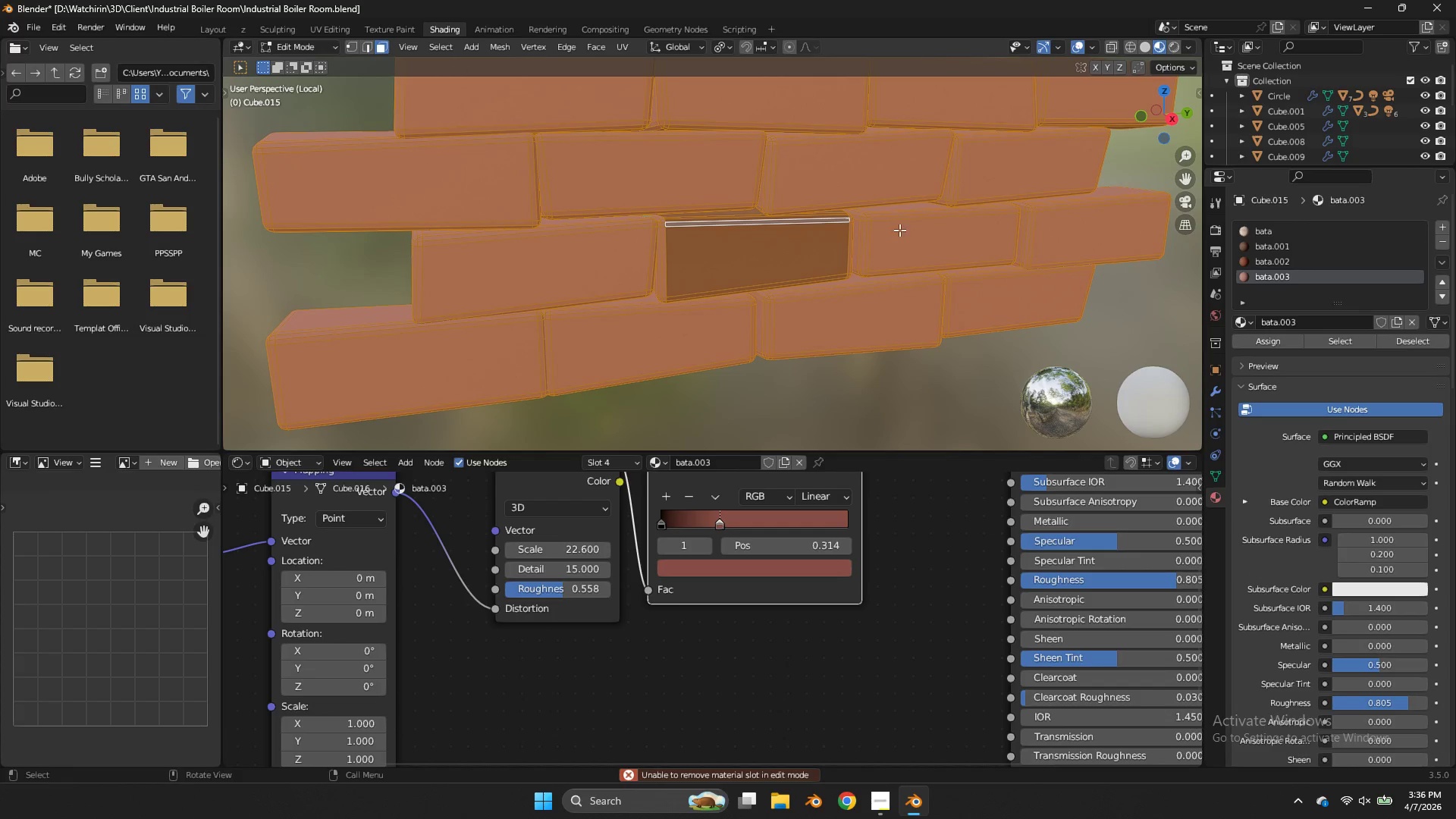 
key(Control+Z)
 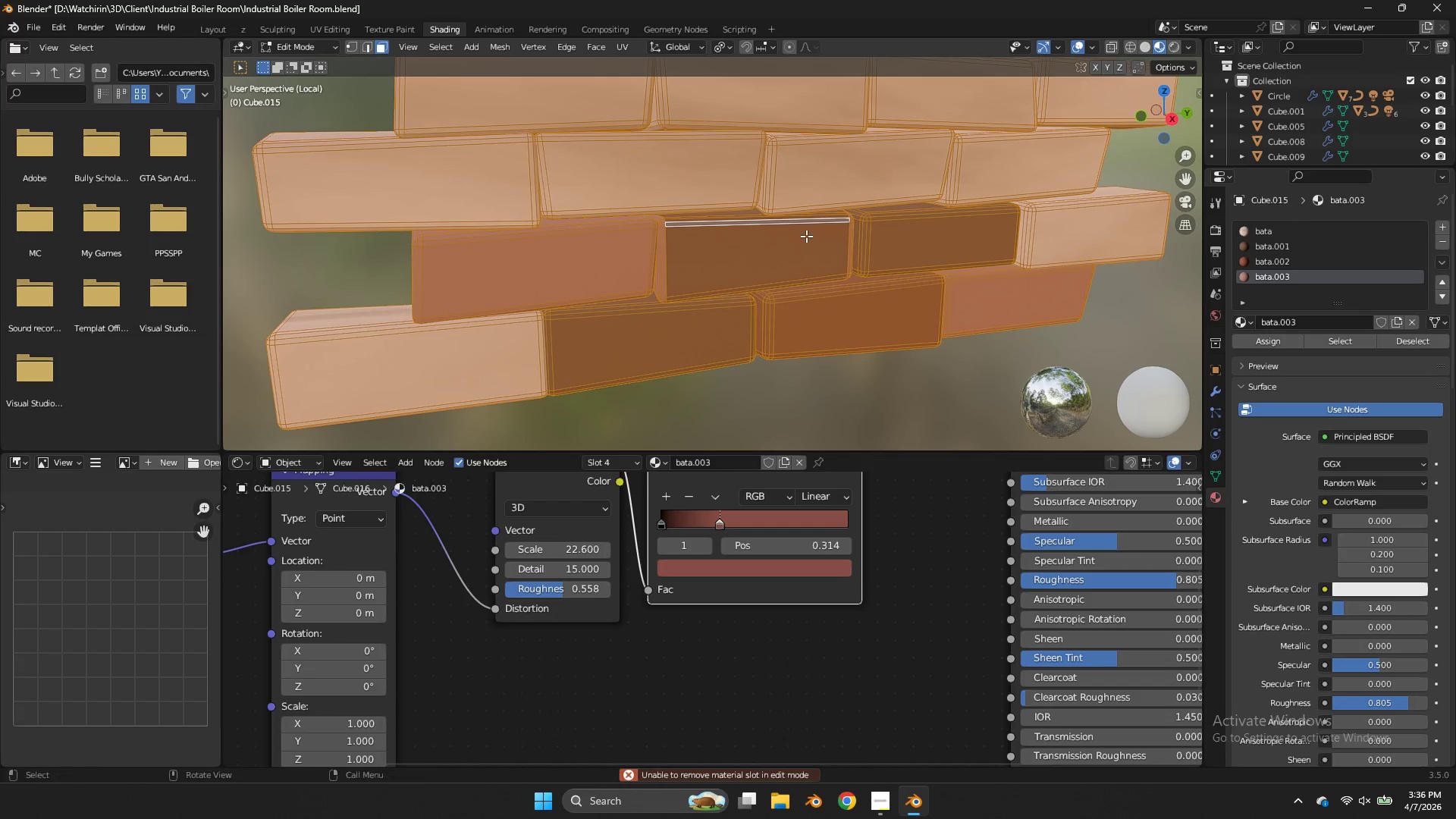 
left_click([806, 236])
 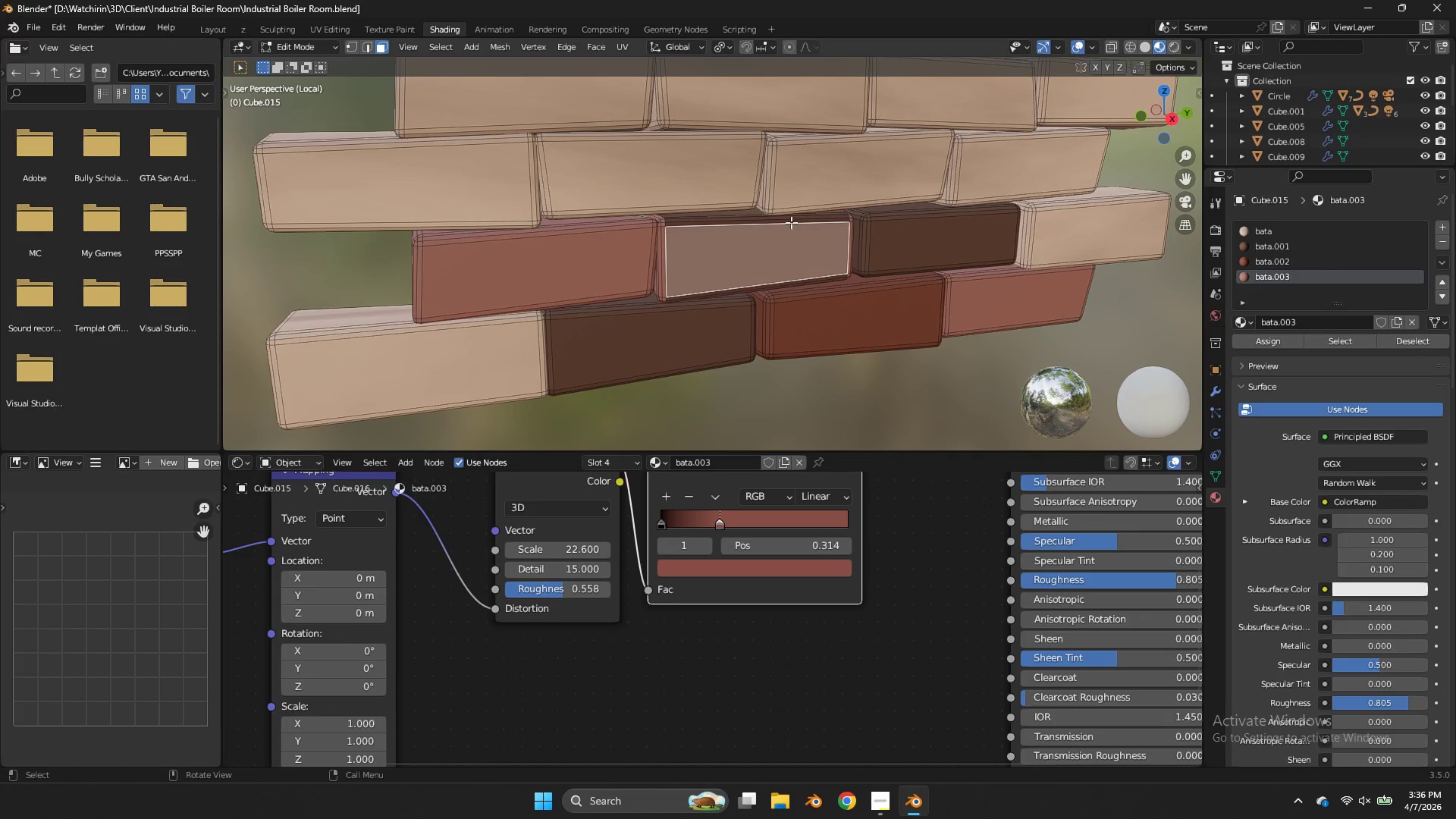 
left_click([707, 168])
 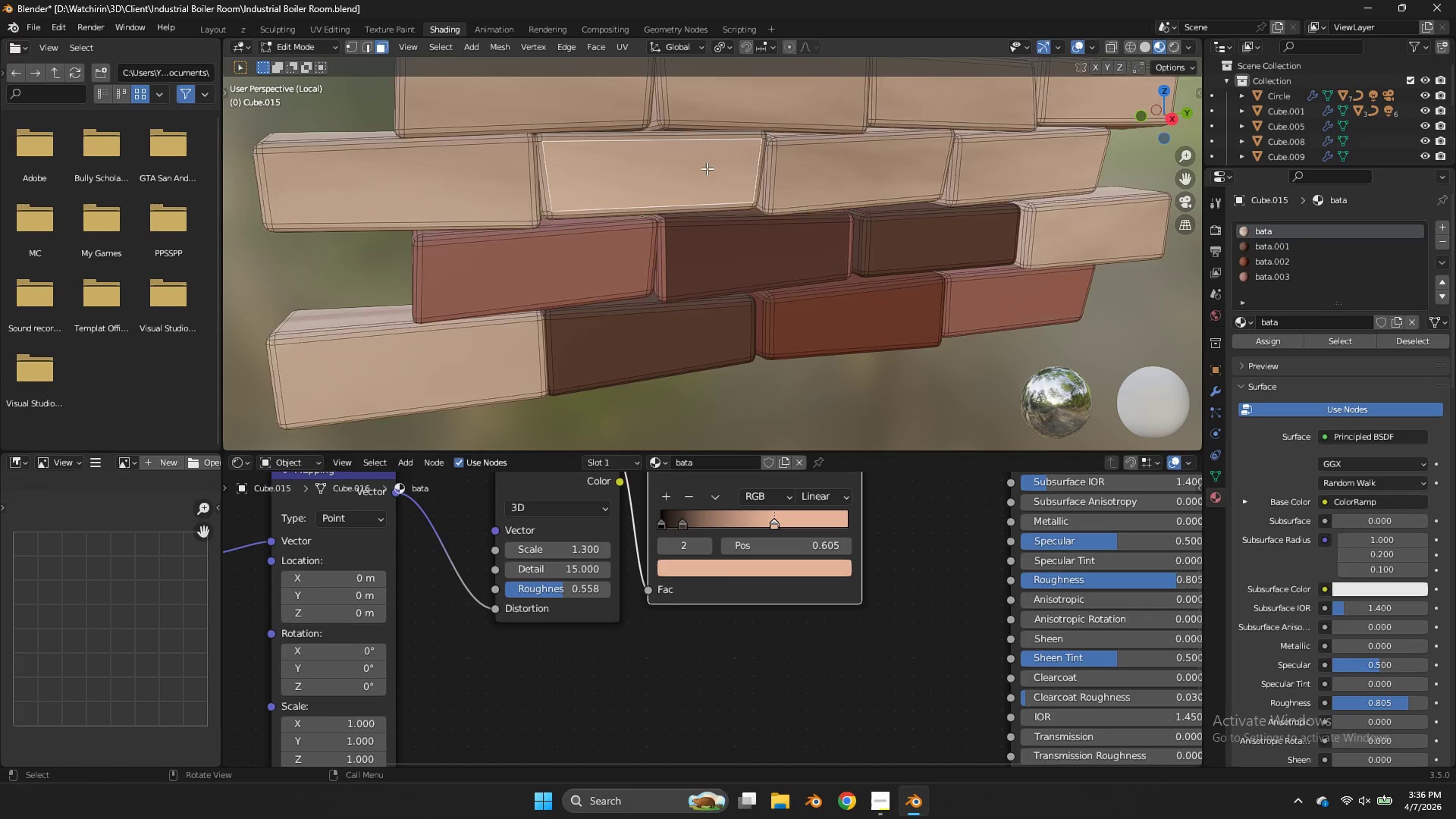 
left_click([758, 137])
 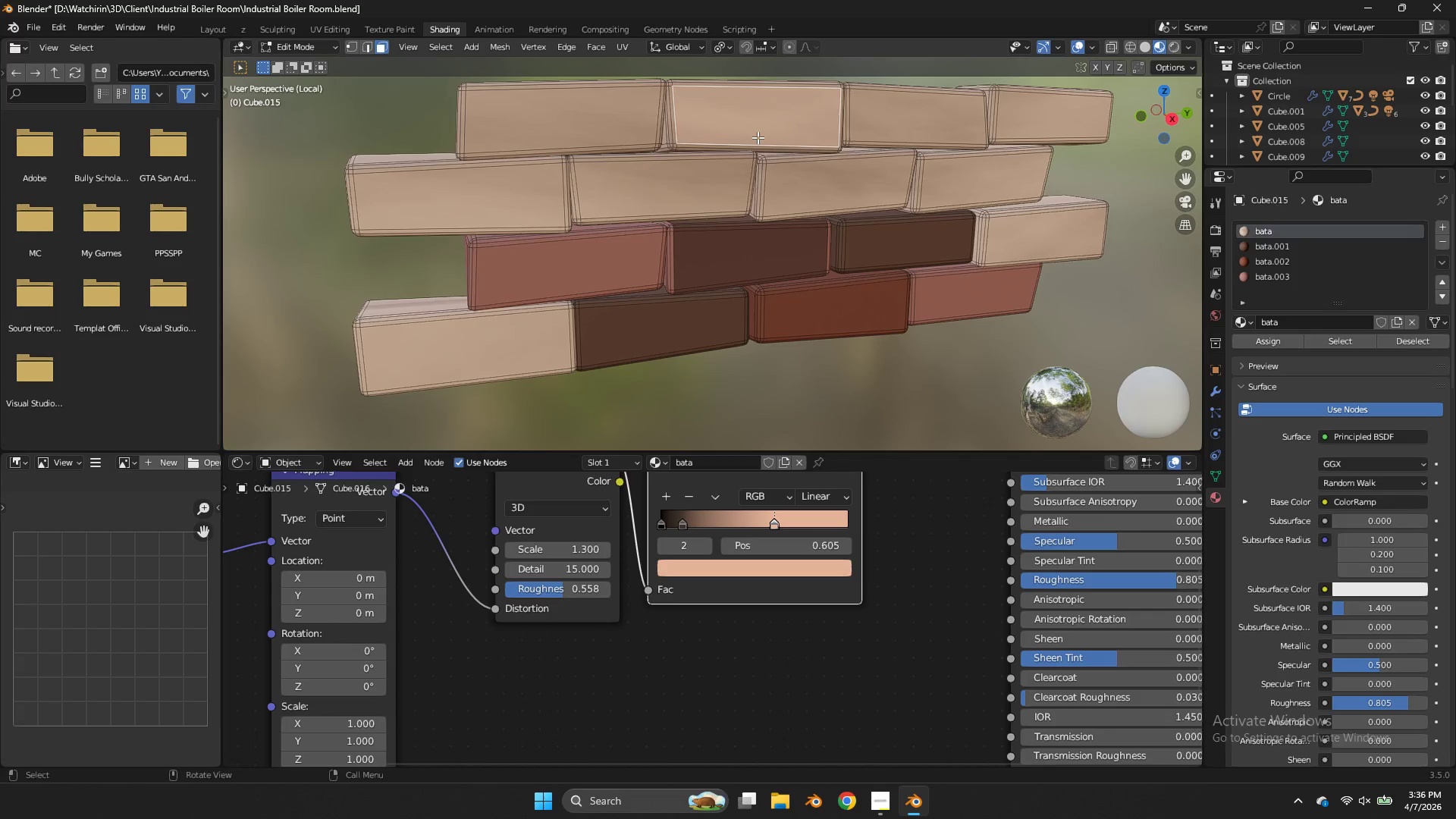 
scroll: coordinate [707, 168], scroll_direction: down, amount: 1.0
 